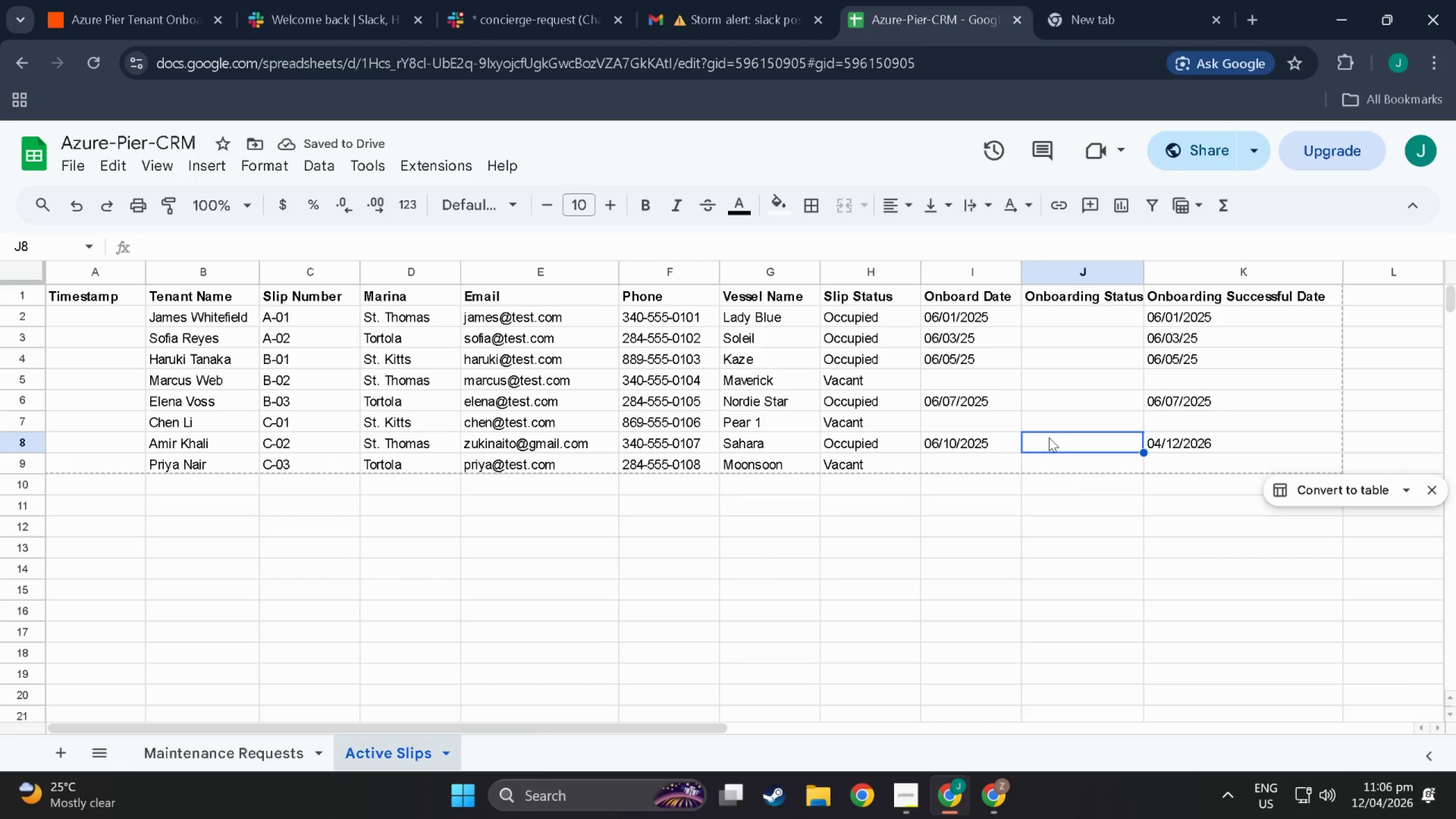 
left_click([1053, 307])
 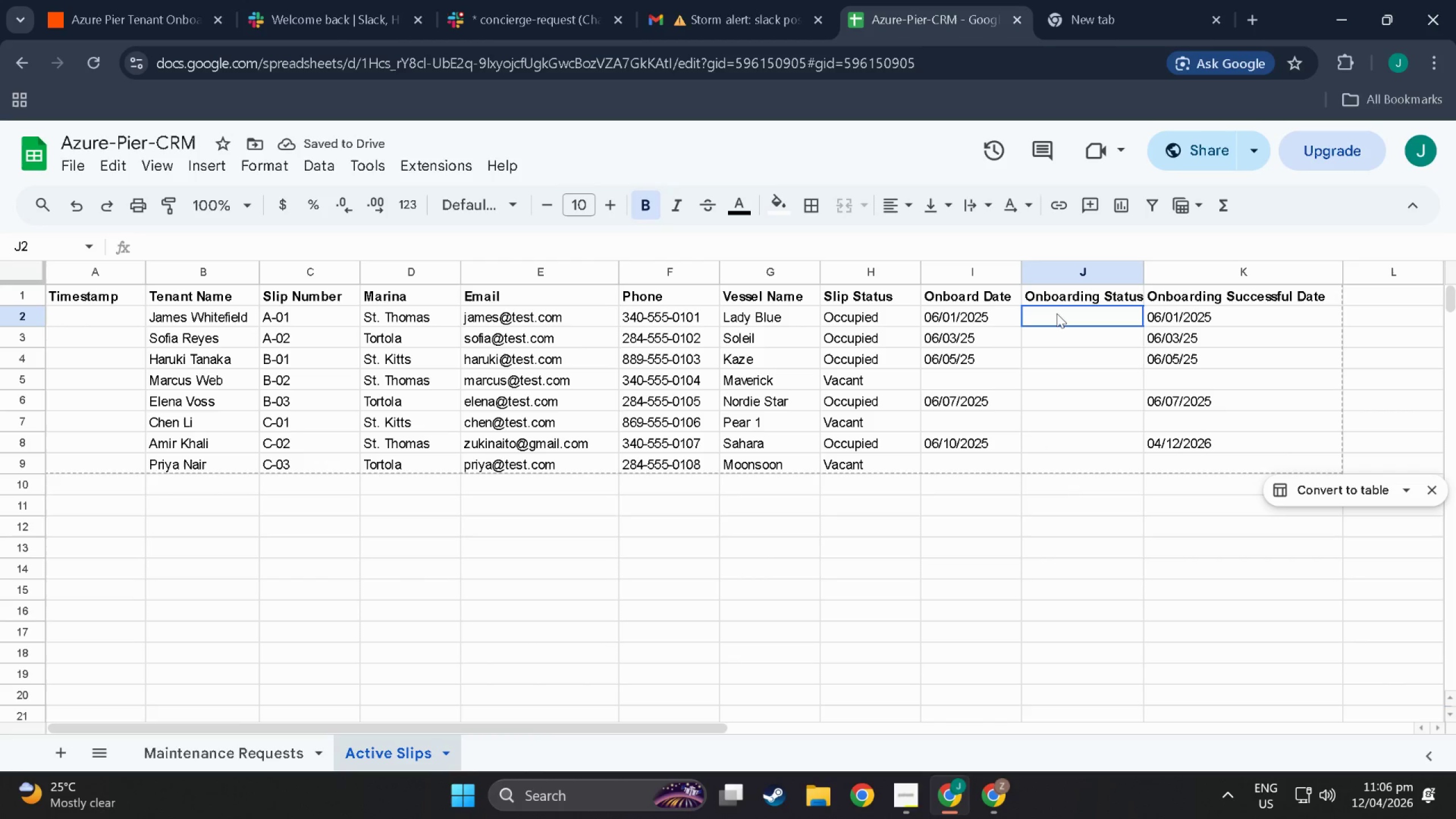 
double_click([1057, 313])
 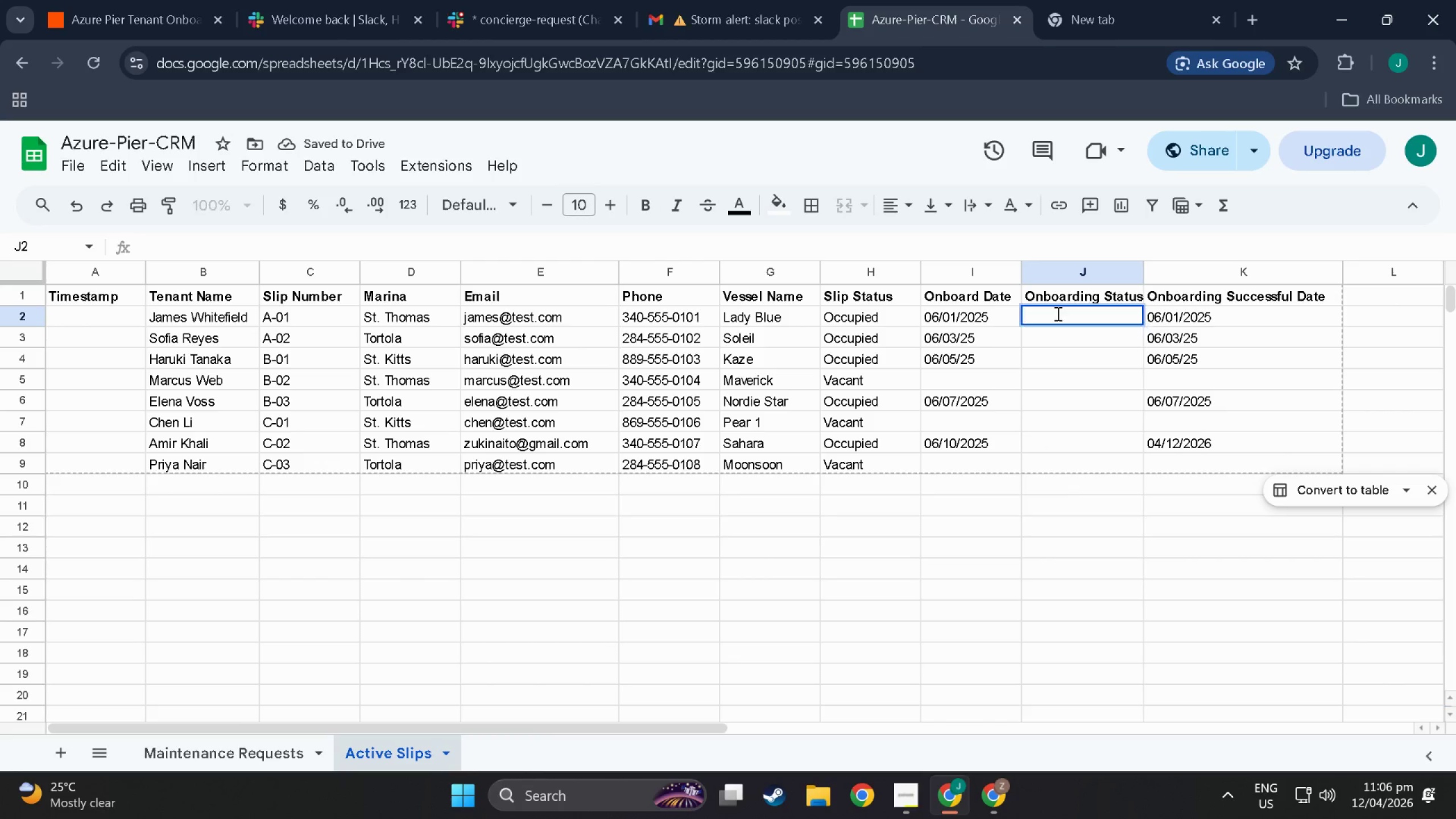 
triple_click([1057, 313])
 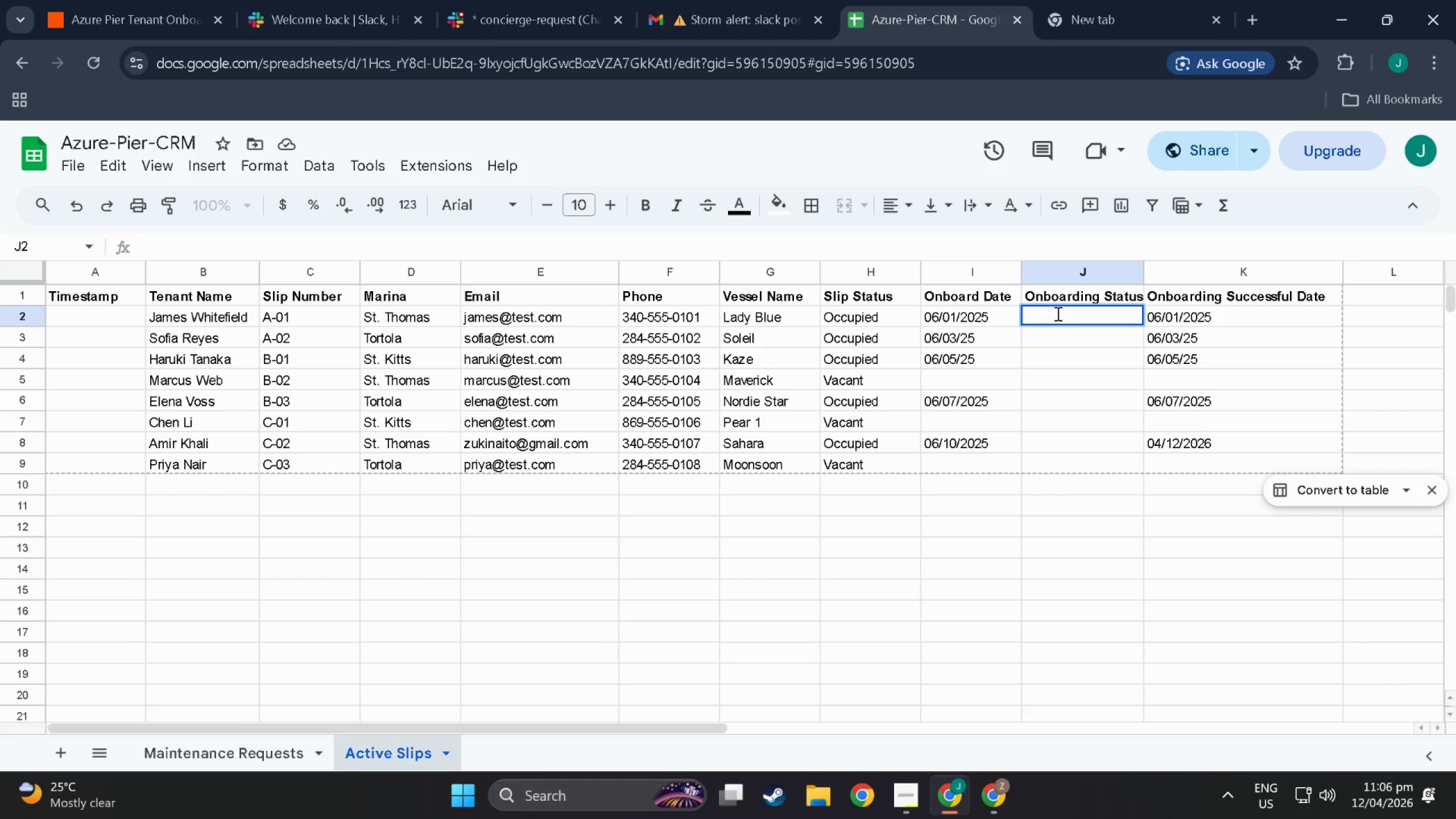 
type(Pending)
 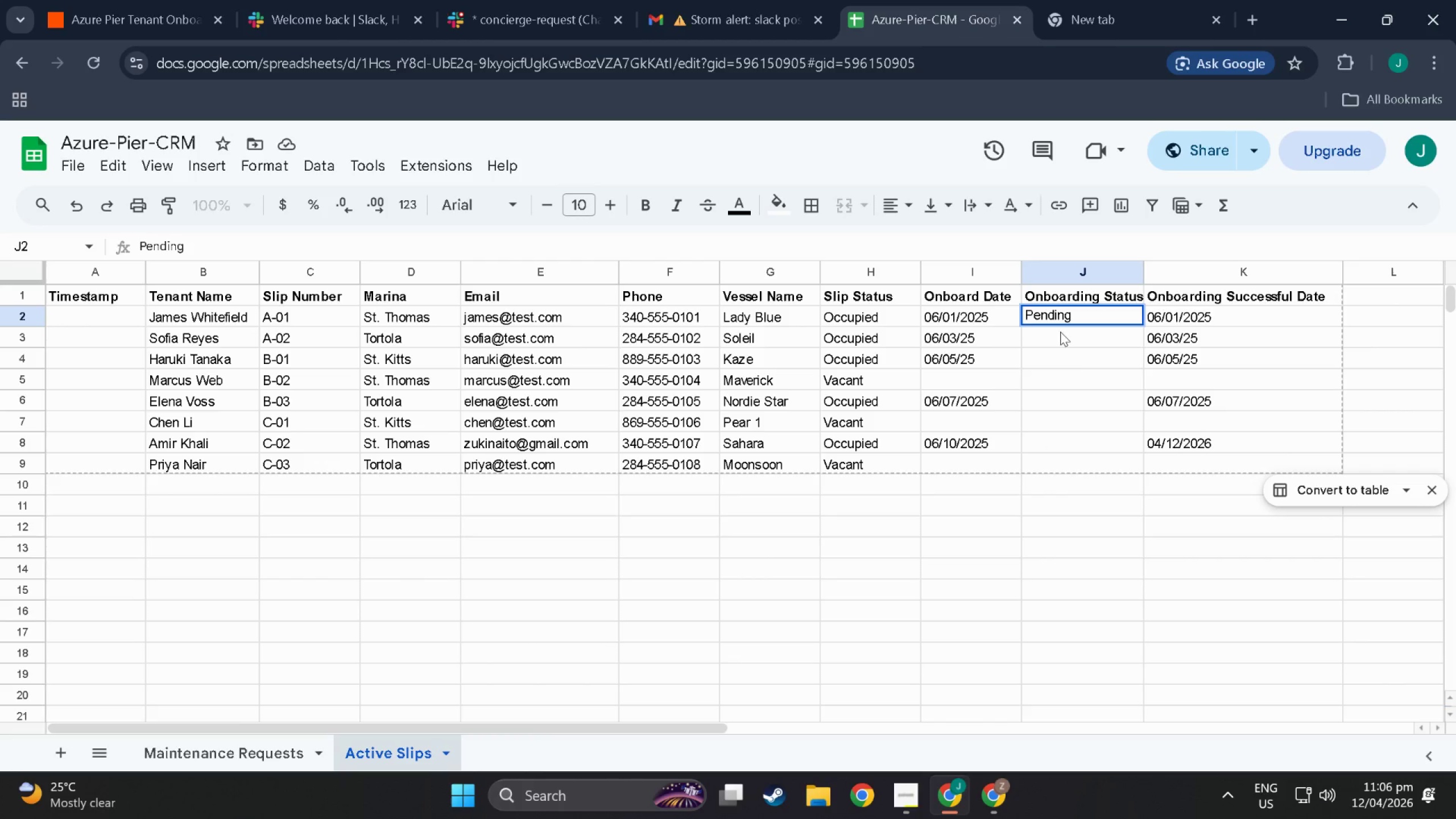 
double_click([1059, 332])
 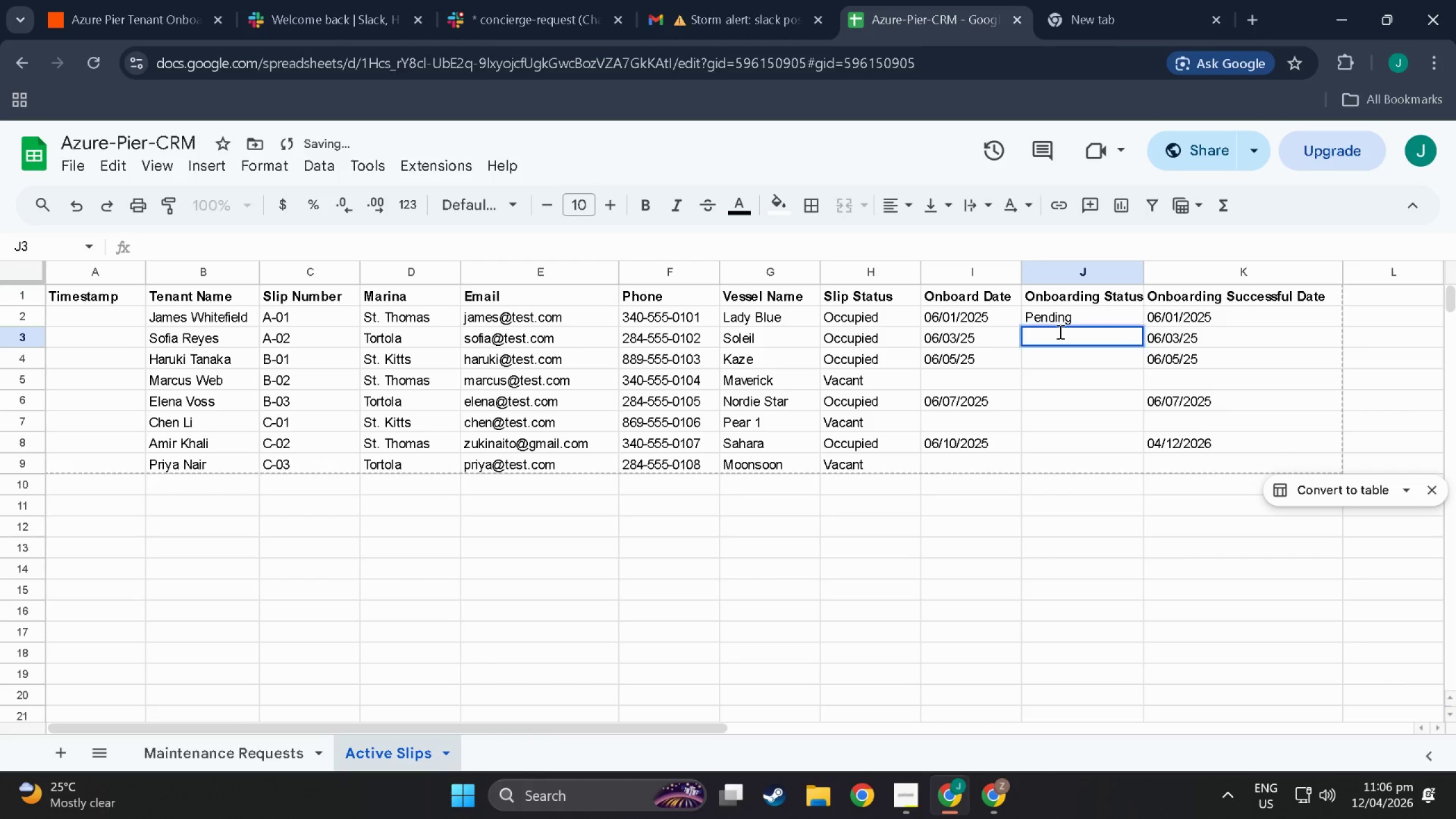 
triple_click([1059, 332])
 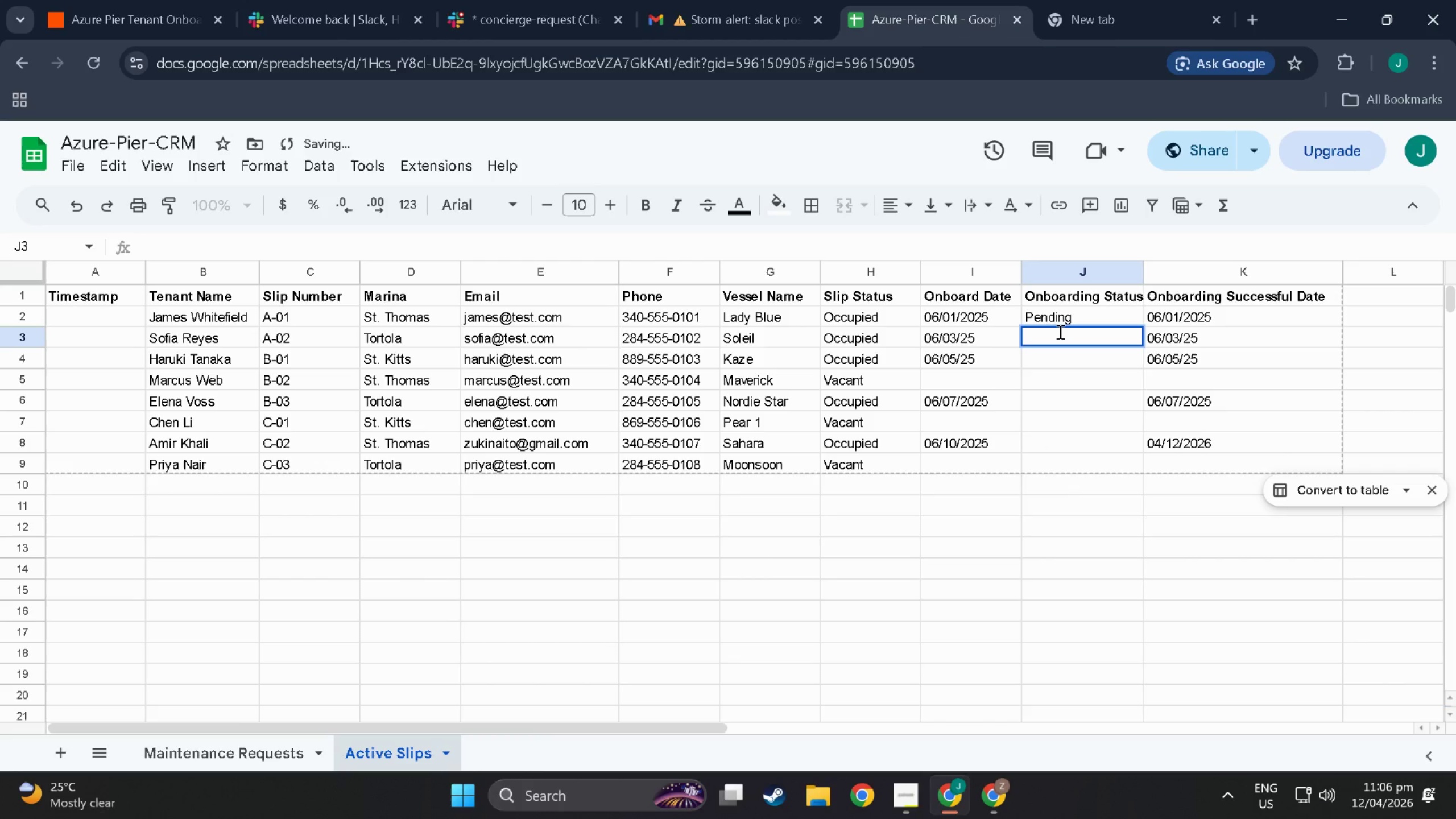 
type(Penb)
key(Backspace)
key(Backspace)
type(nding)
 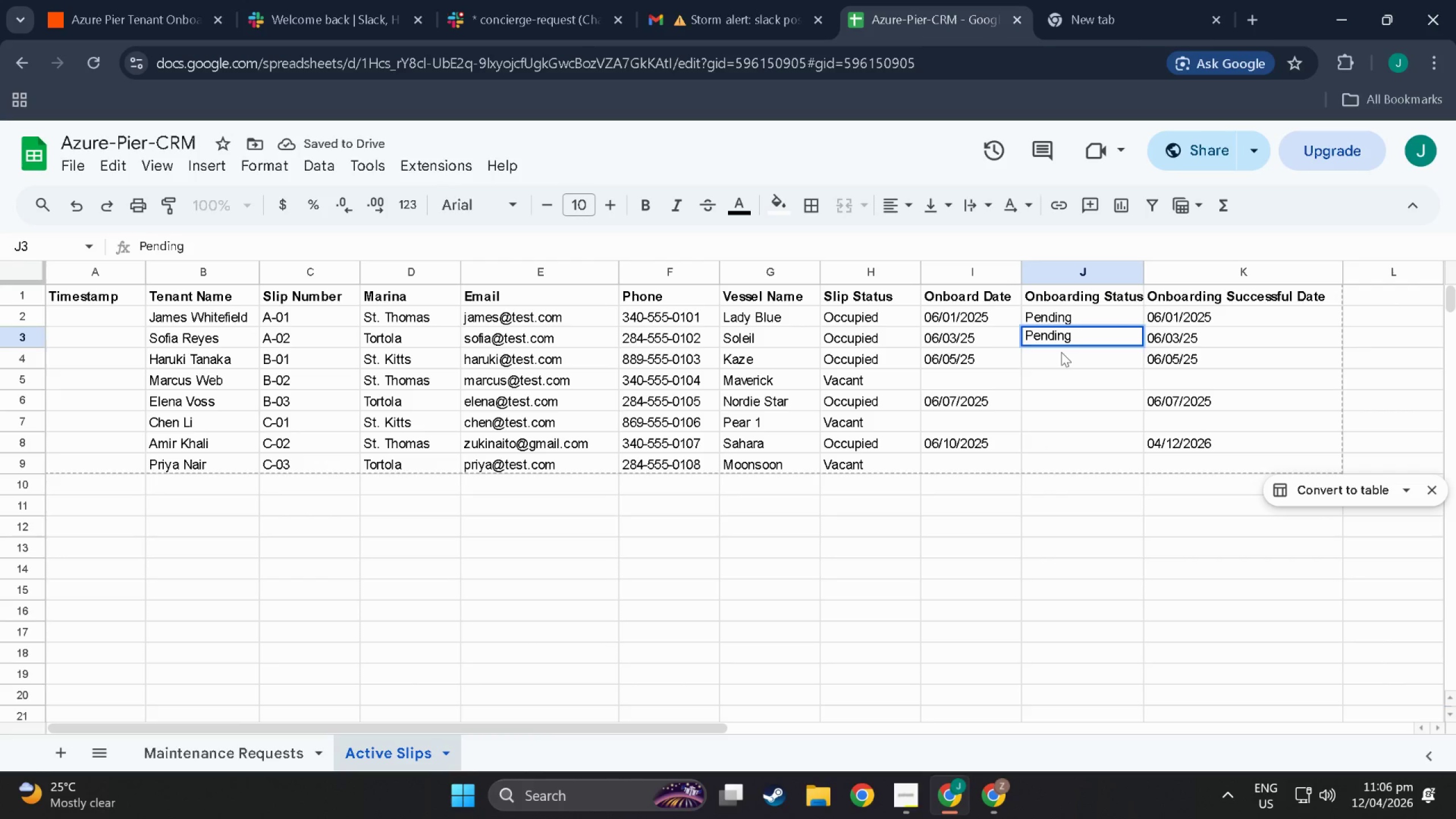 
double_click([1061, 352])
 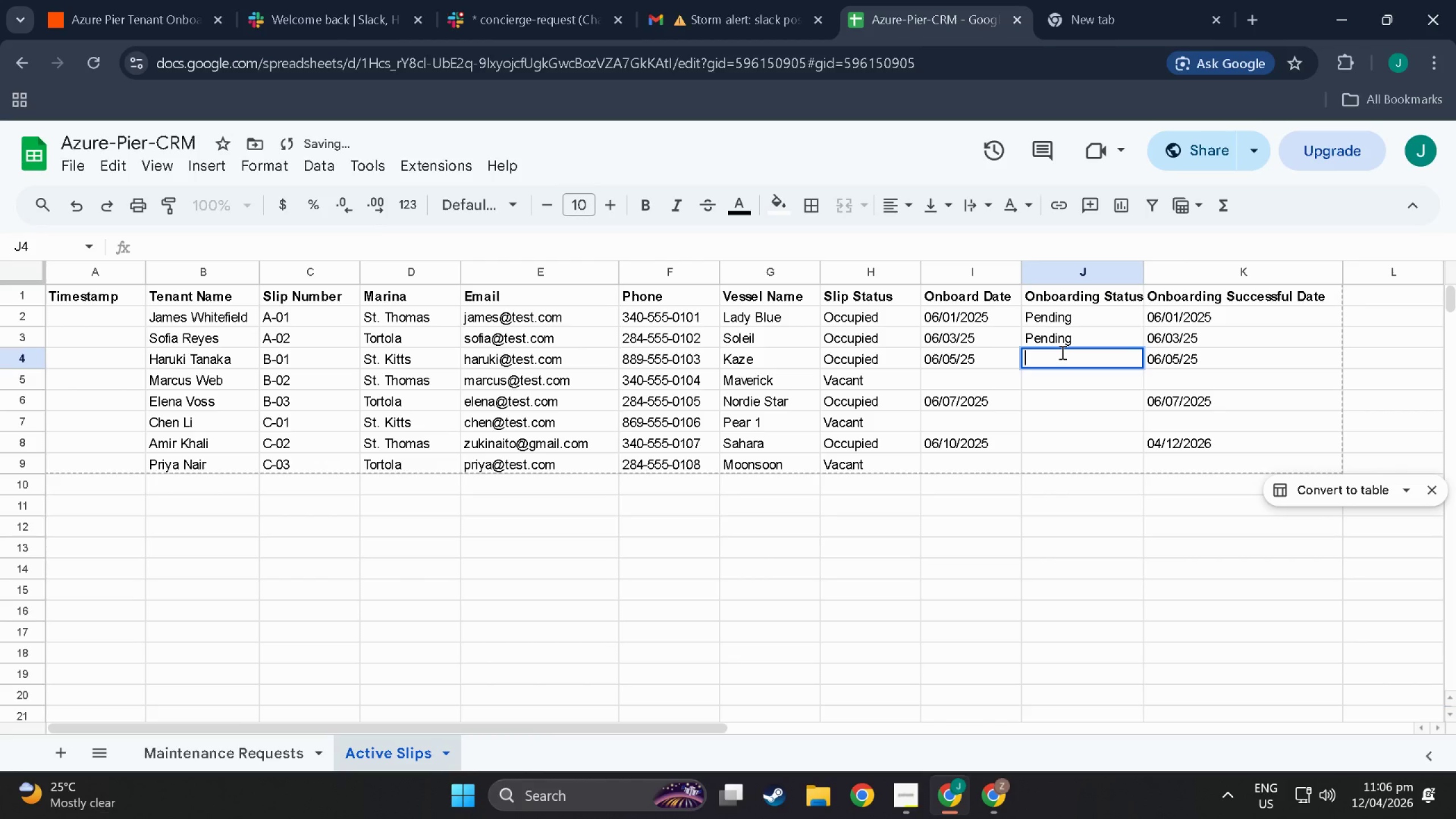 
type(Pending)
 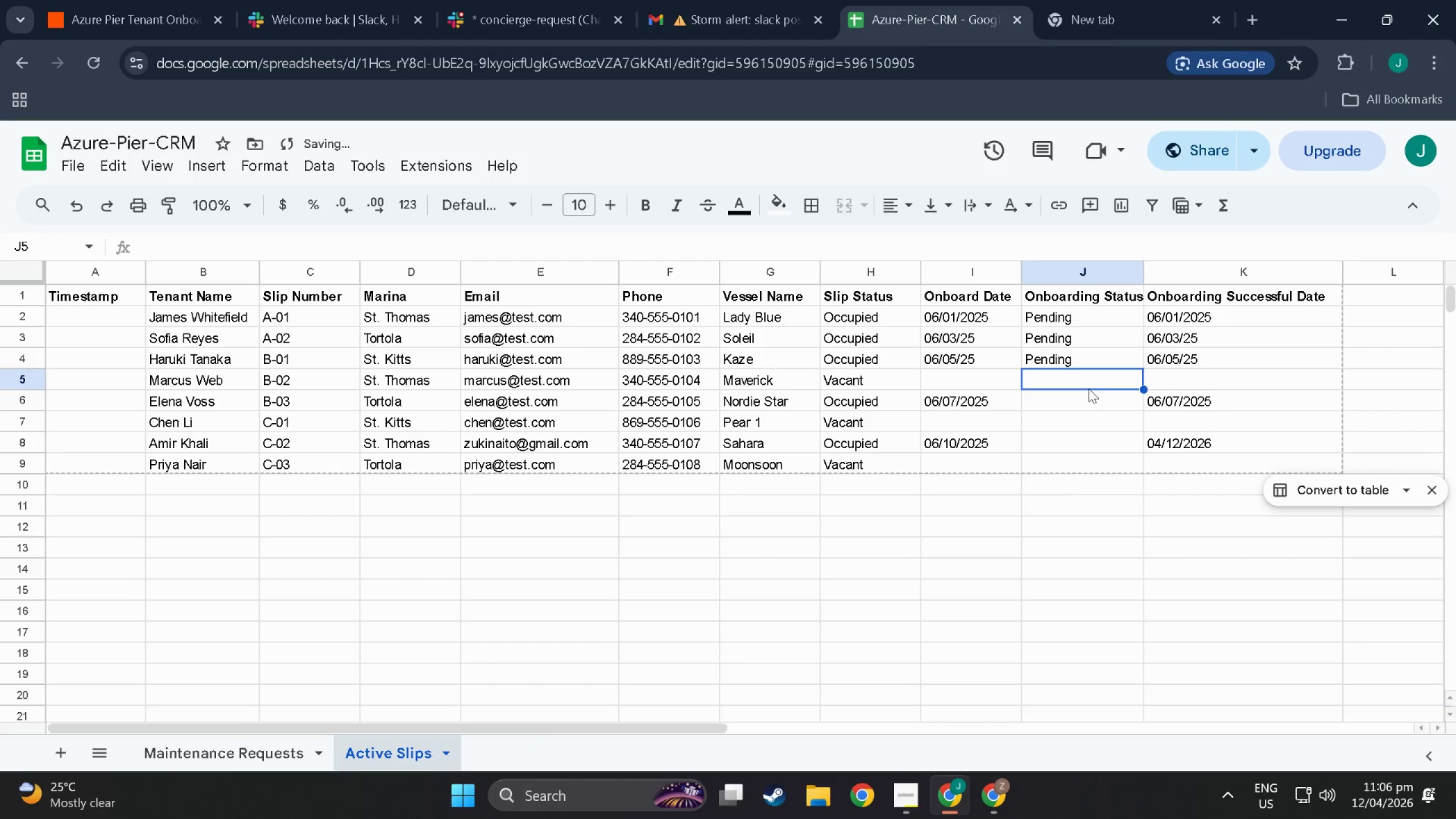 
double_click([1077, 379])
 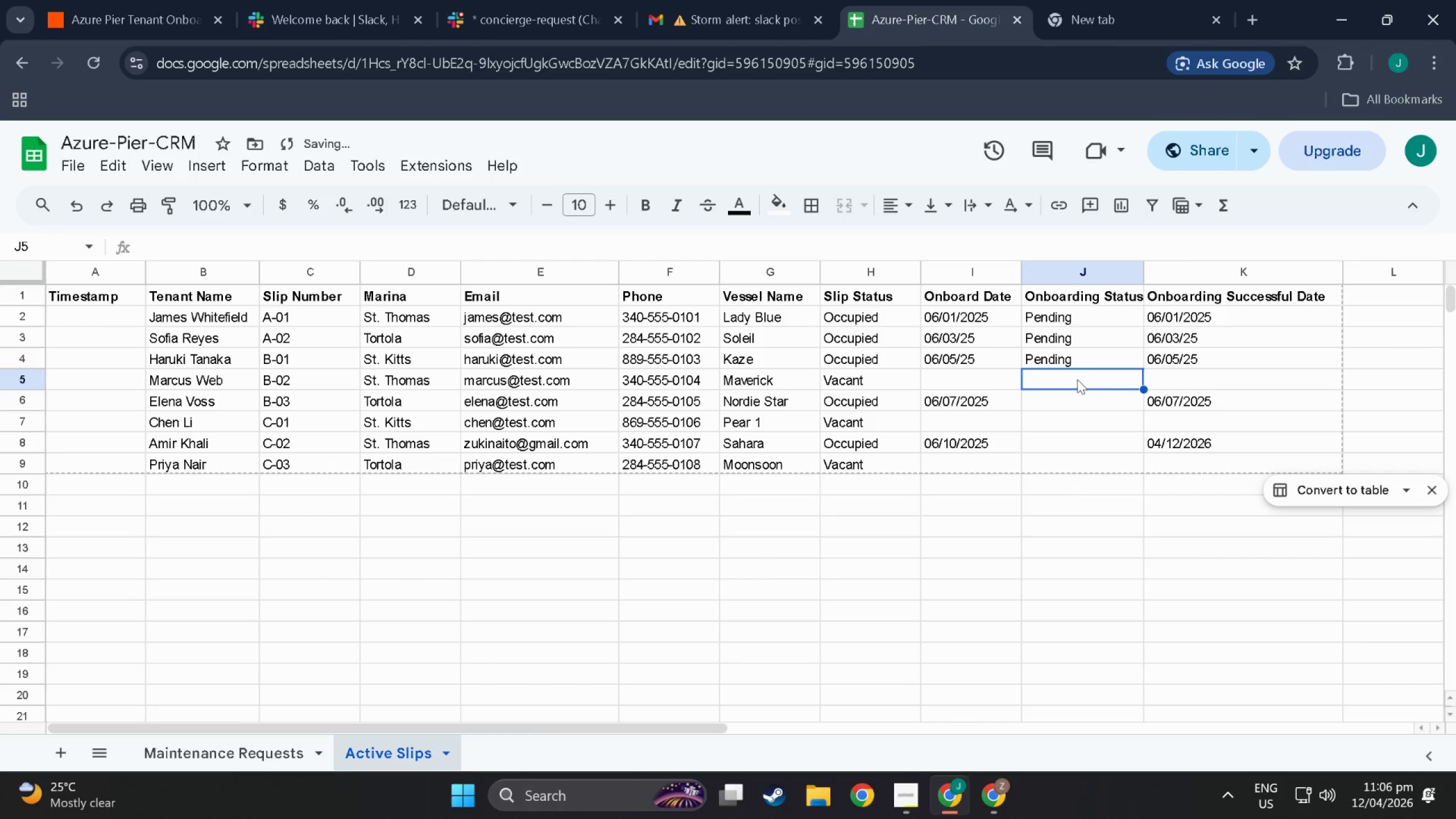 
triple_click([1077, 379])
 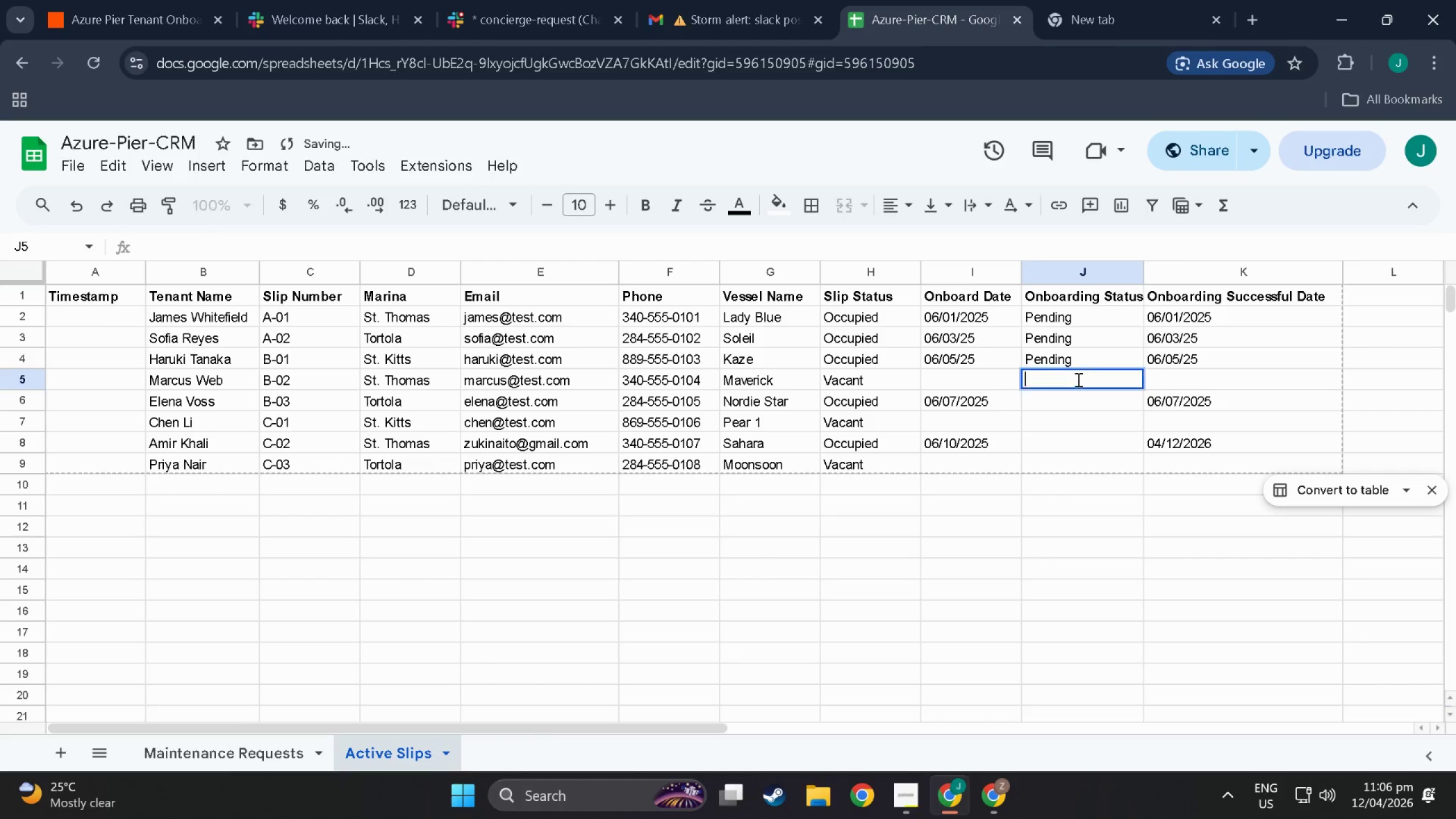 
triple_click([1077, 379])
 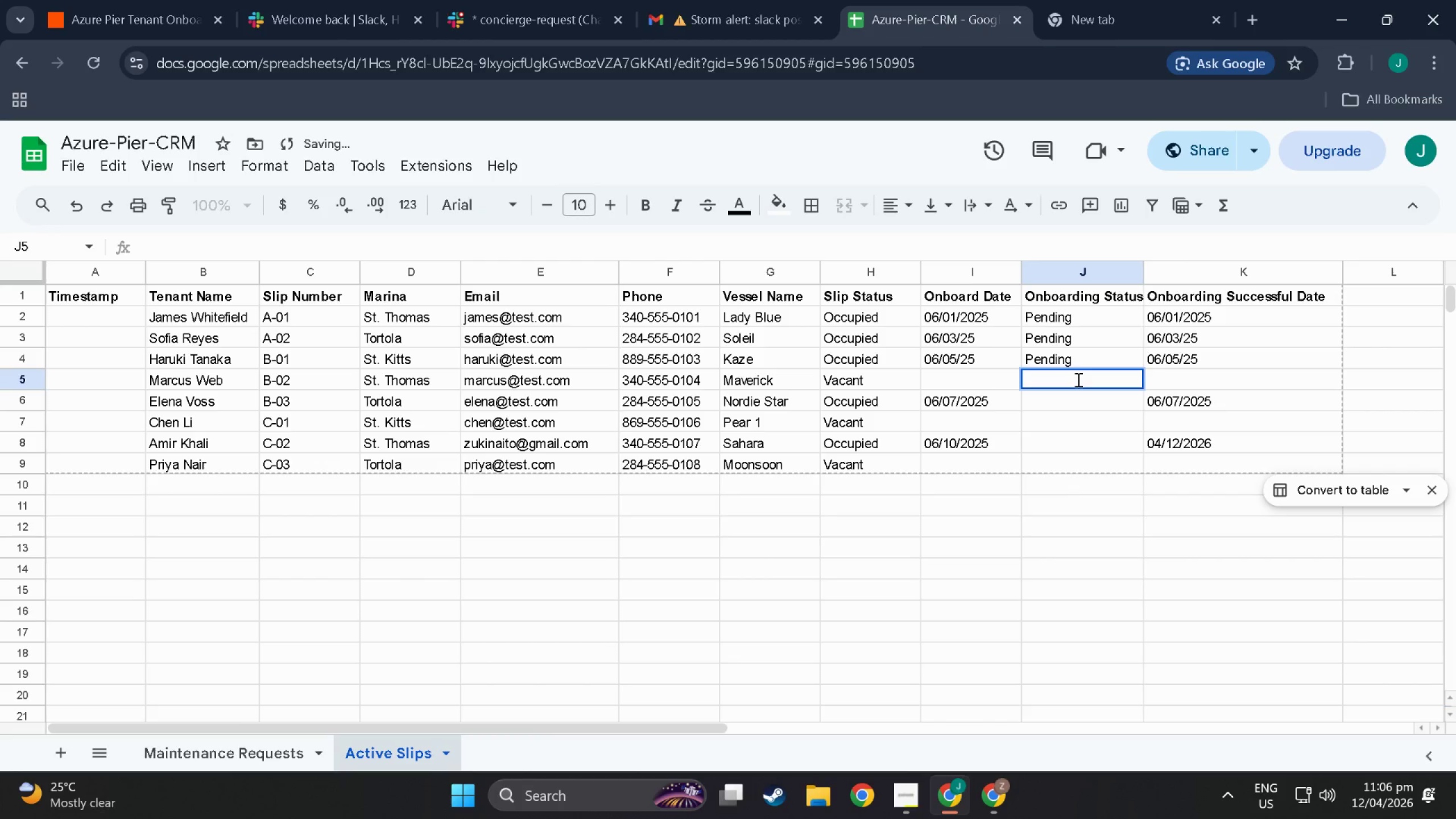 
type(Pending)
 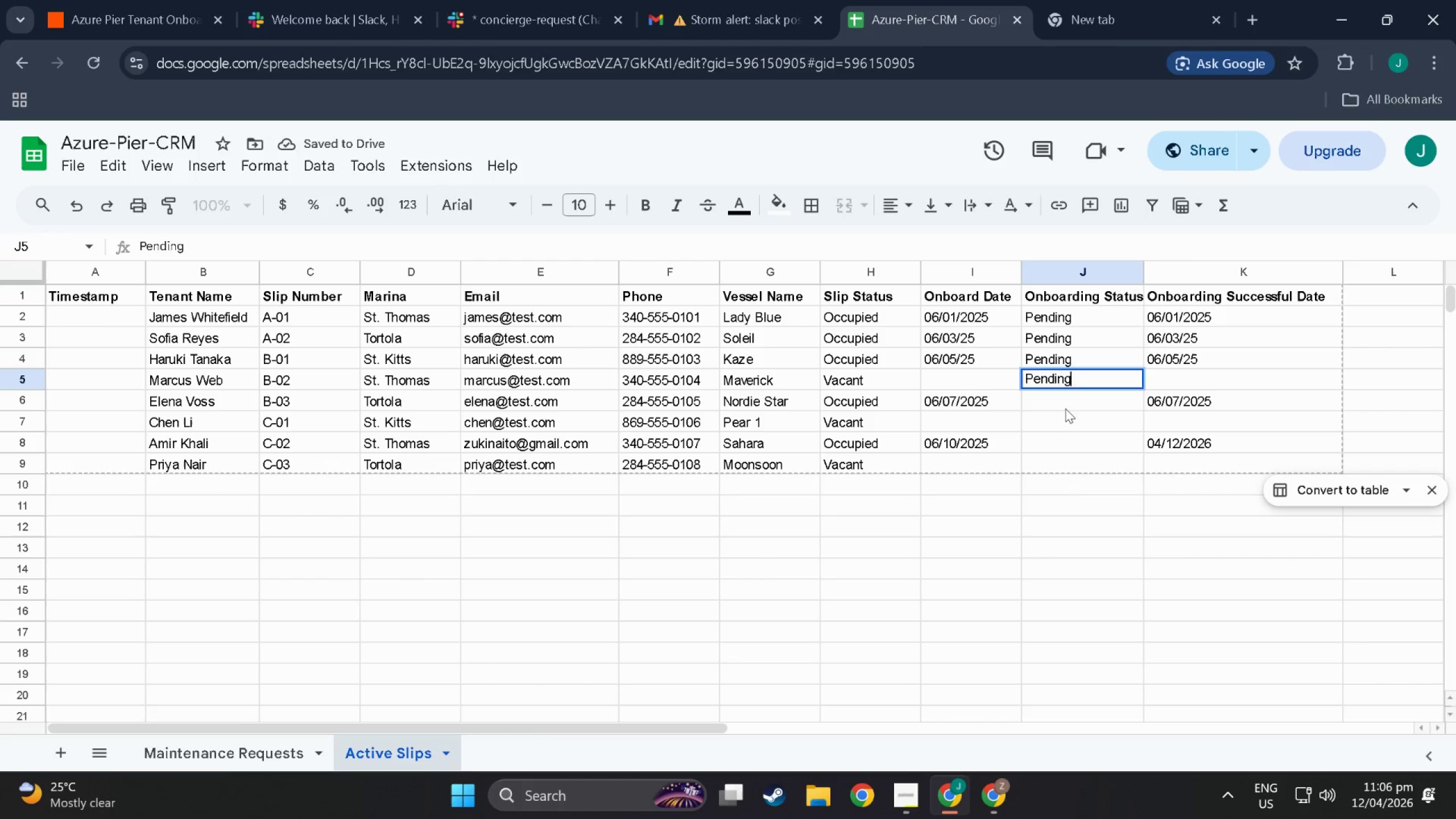 
double_click([1064, 402])
 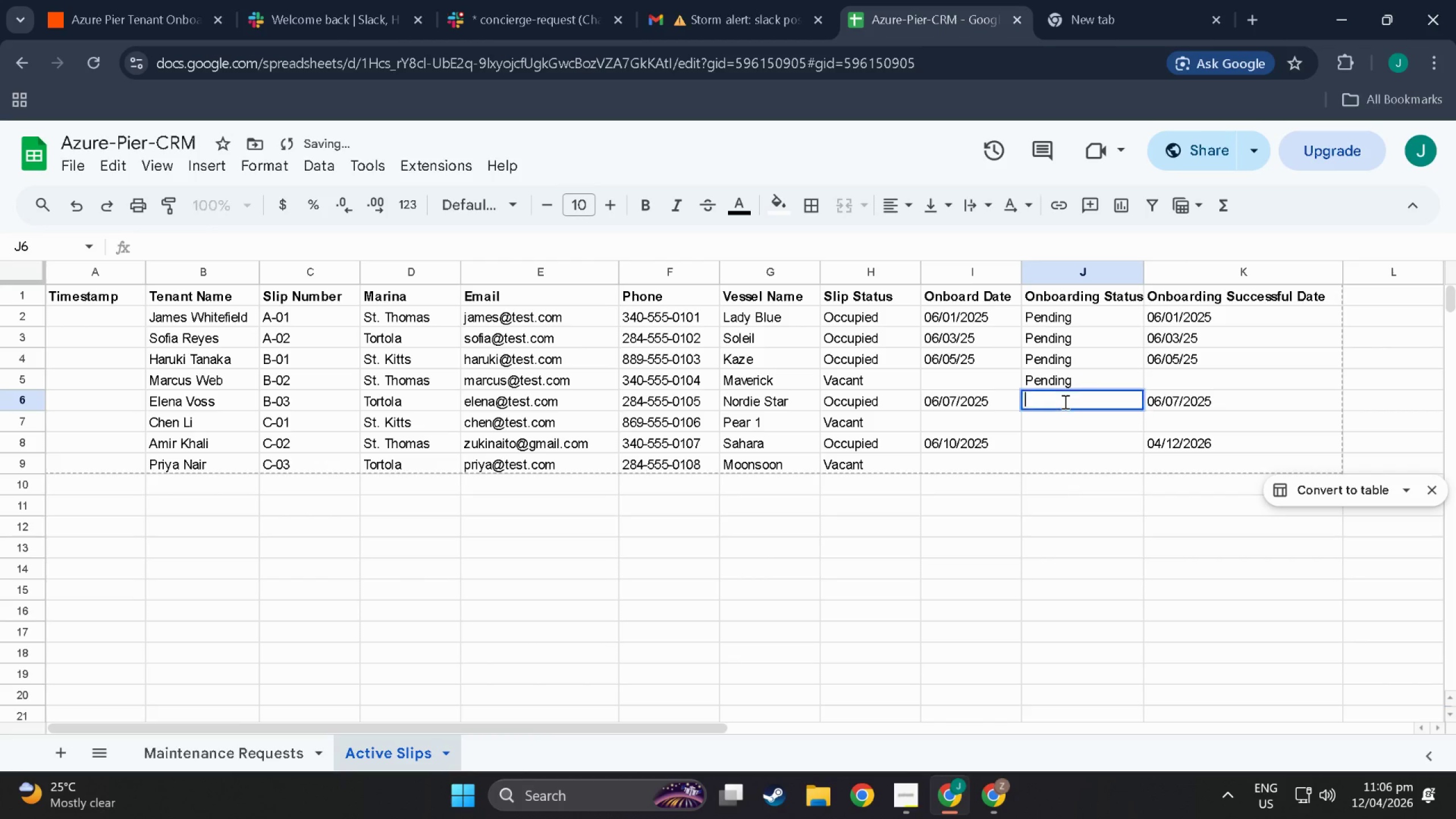 
triple_click([1064, 402])
 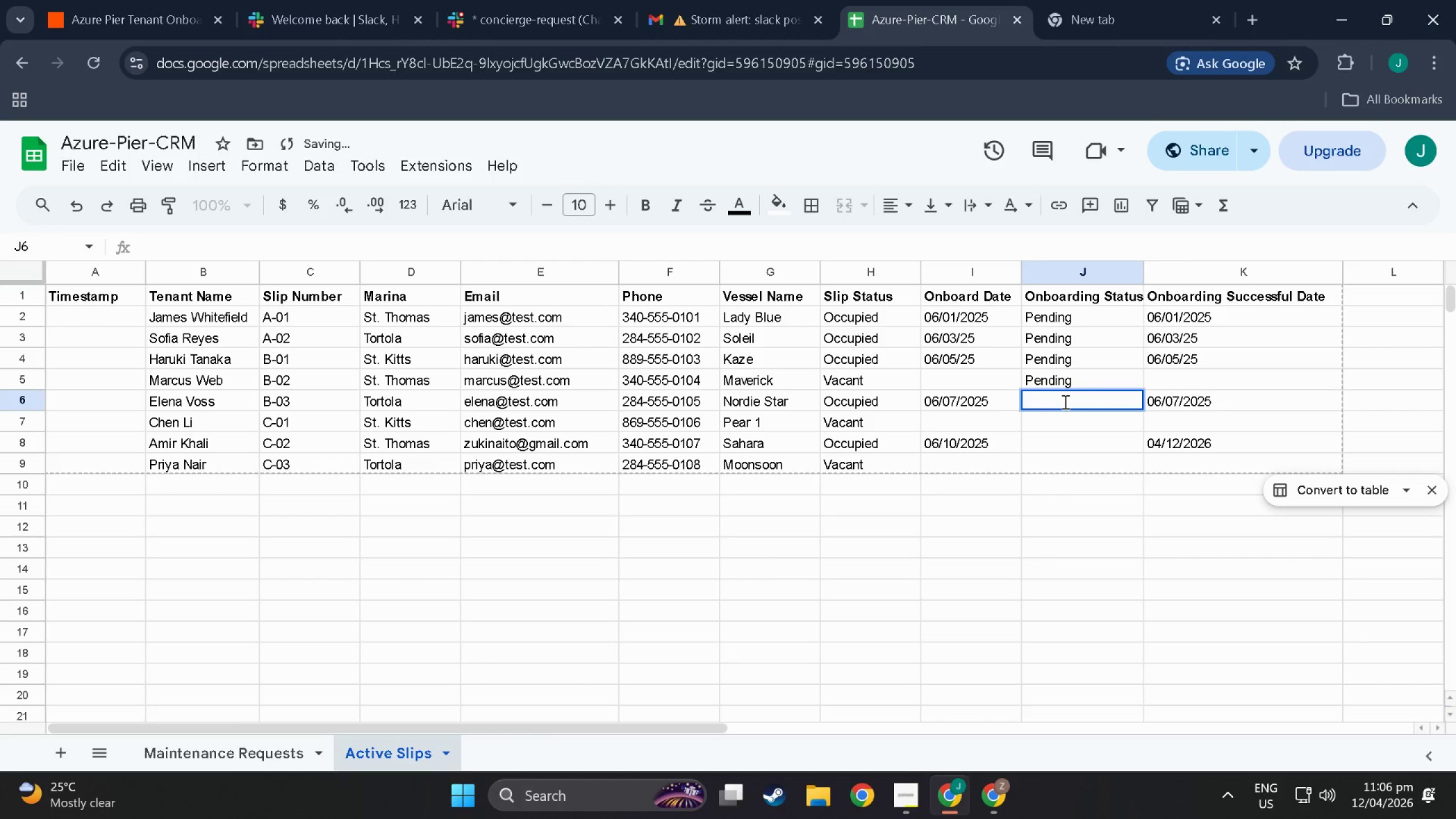 
type(Pending)
 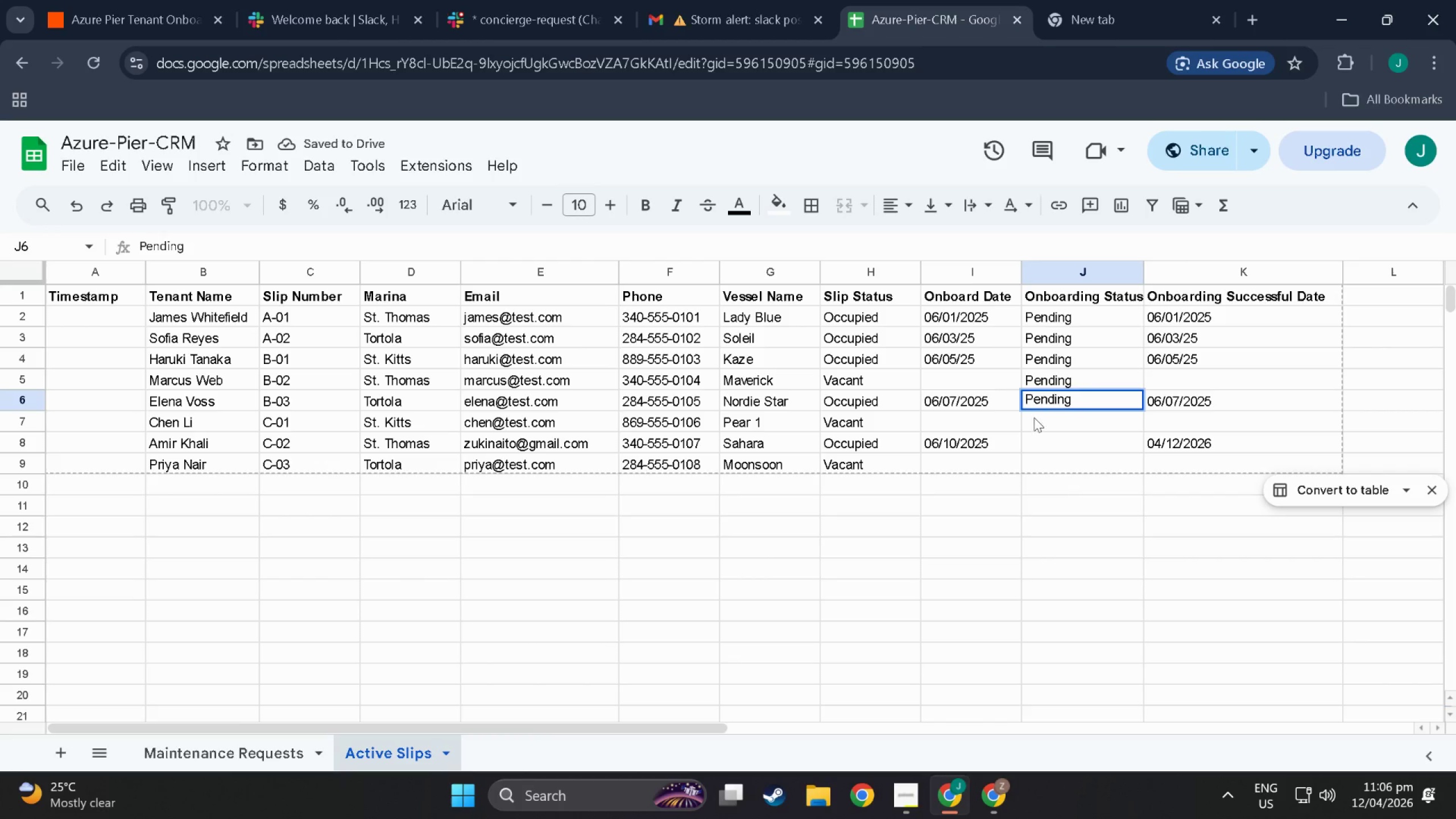 
double_click([1034, 420])
 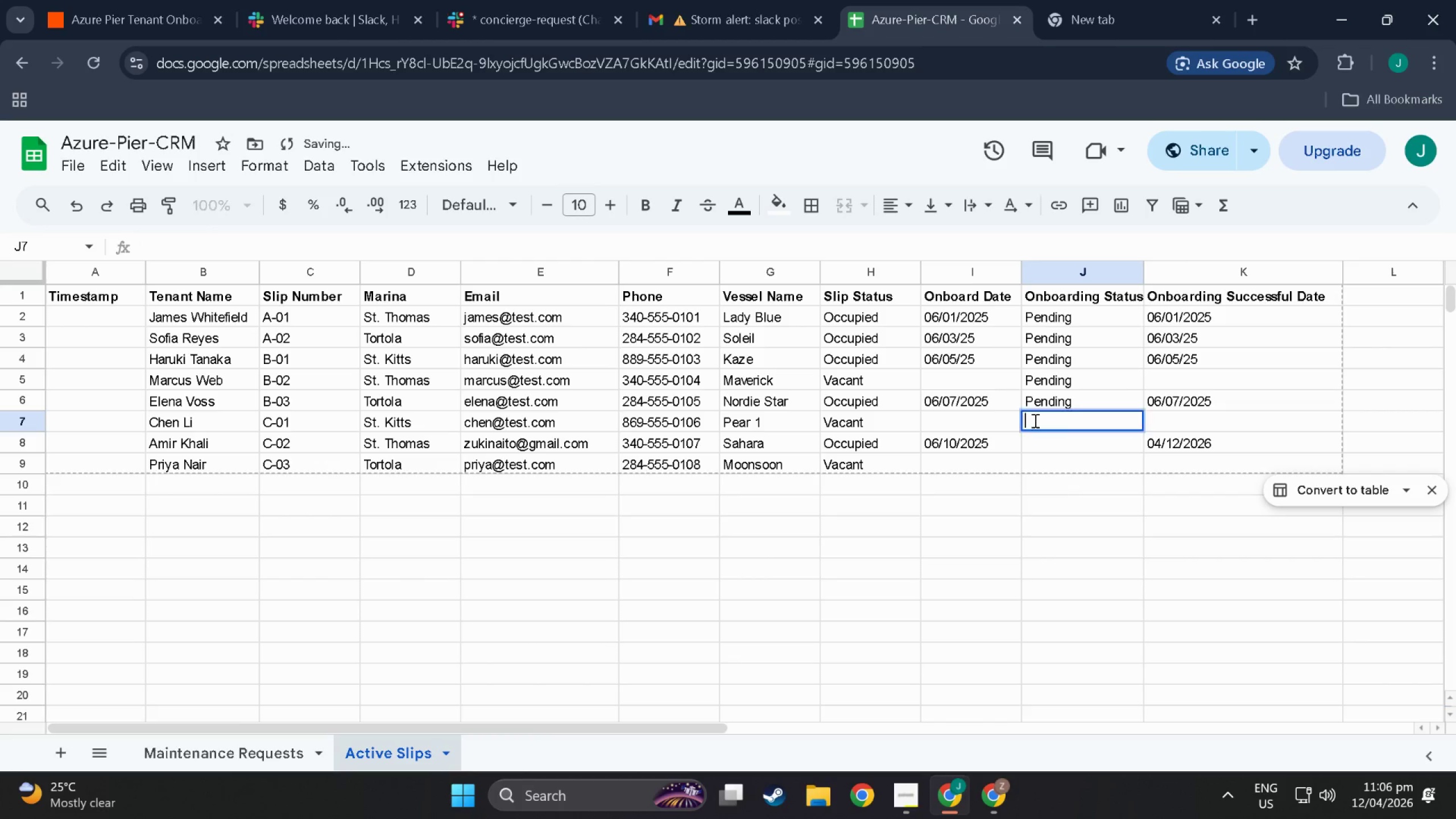 
triple_click([1034, 420])
 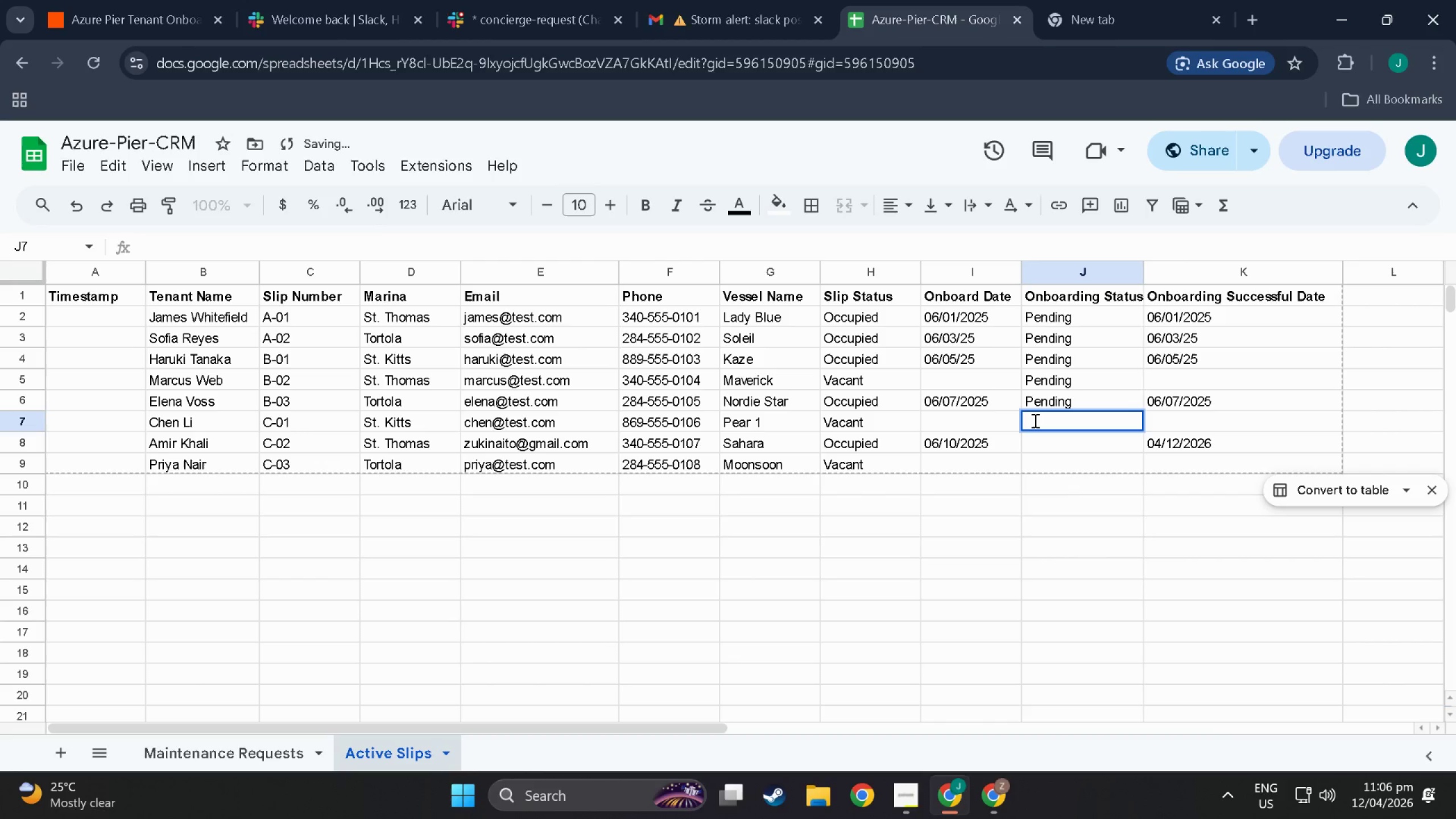 
type(Pending)
 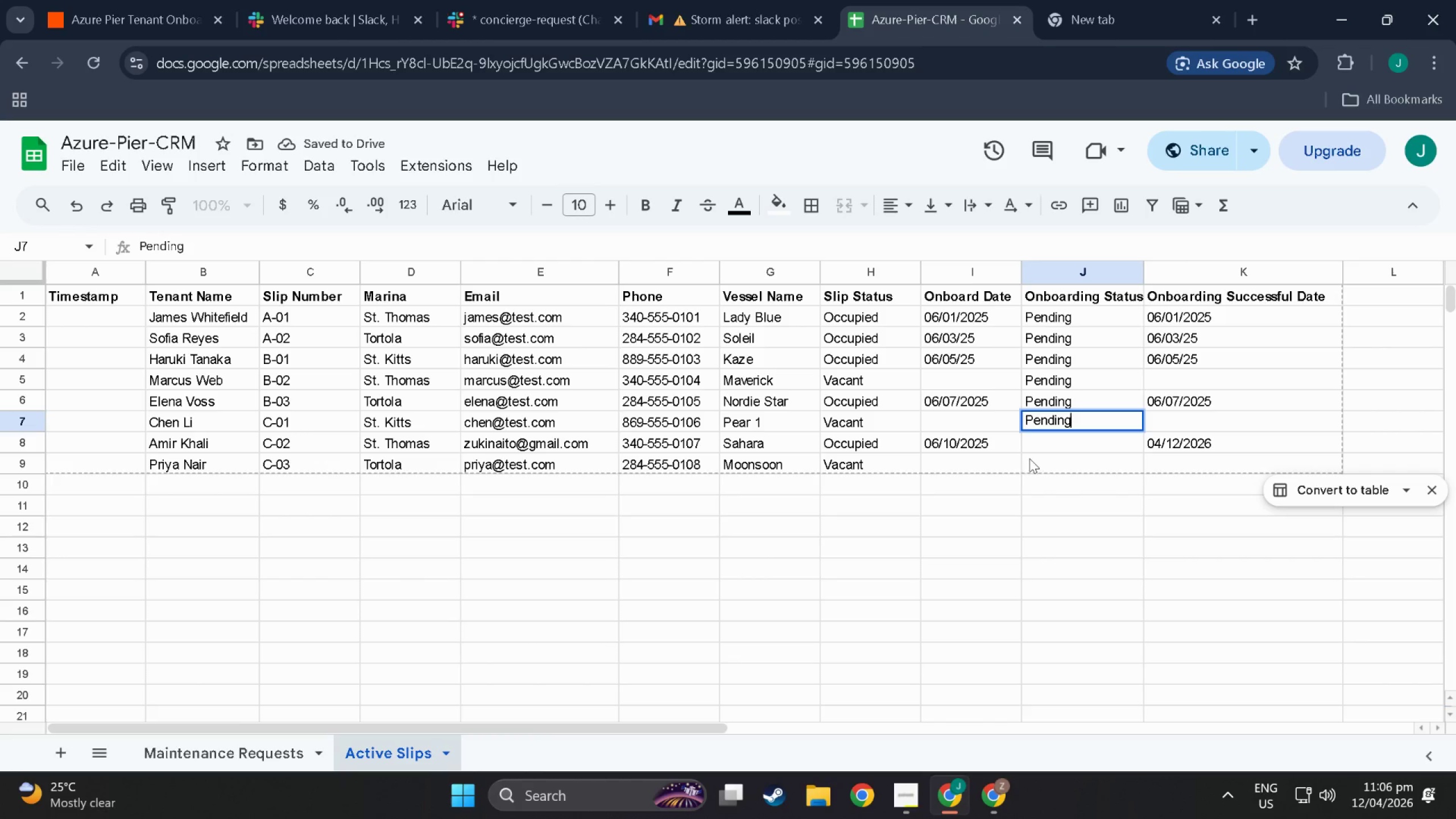 
double_click([1031, 453])
 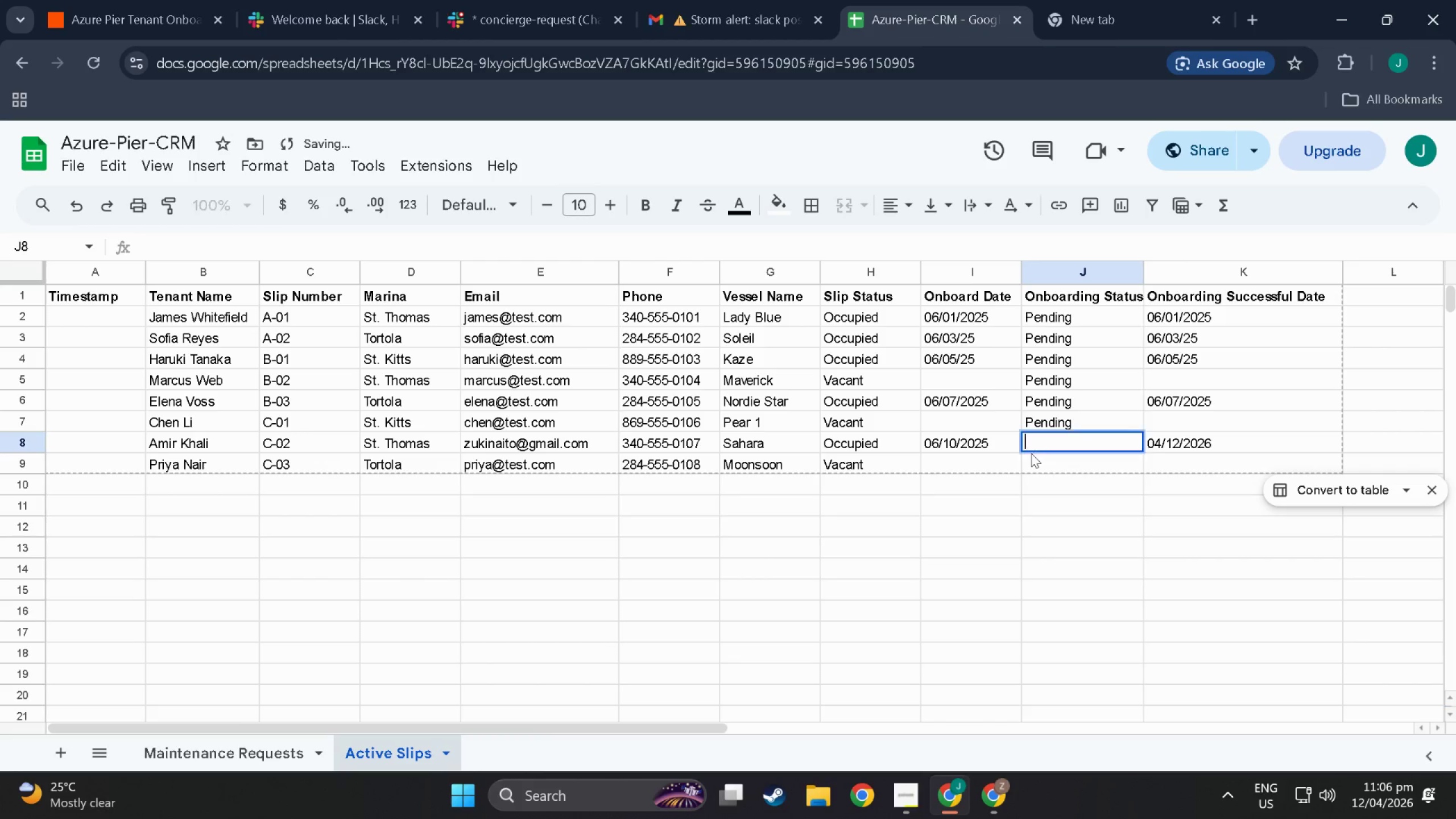 
triple_click([1031, 453])
 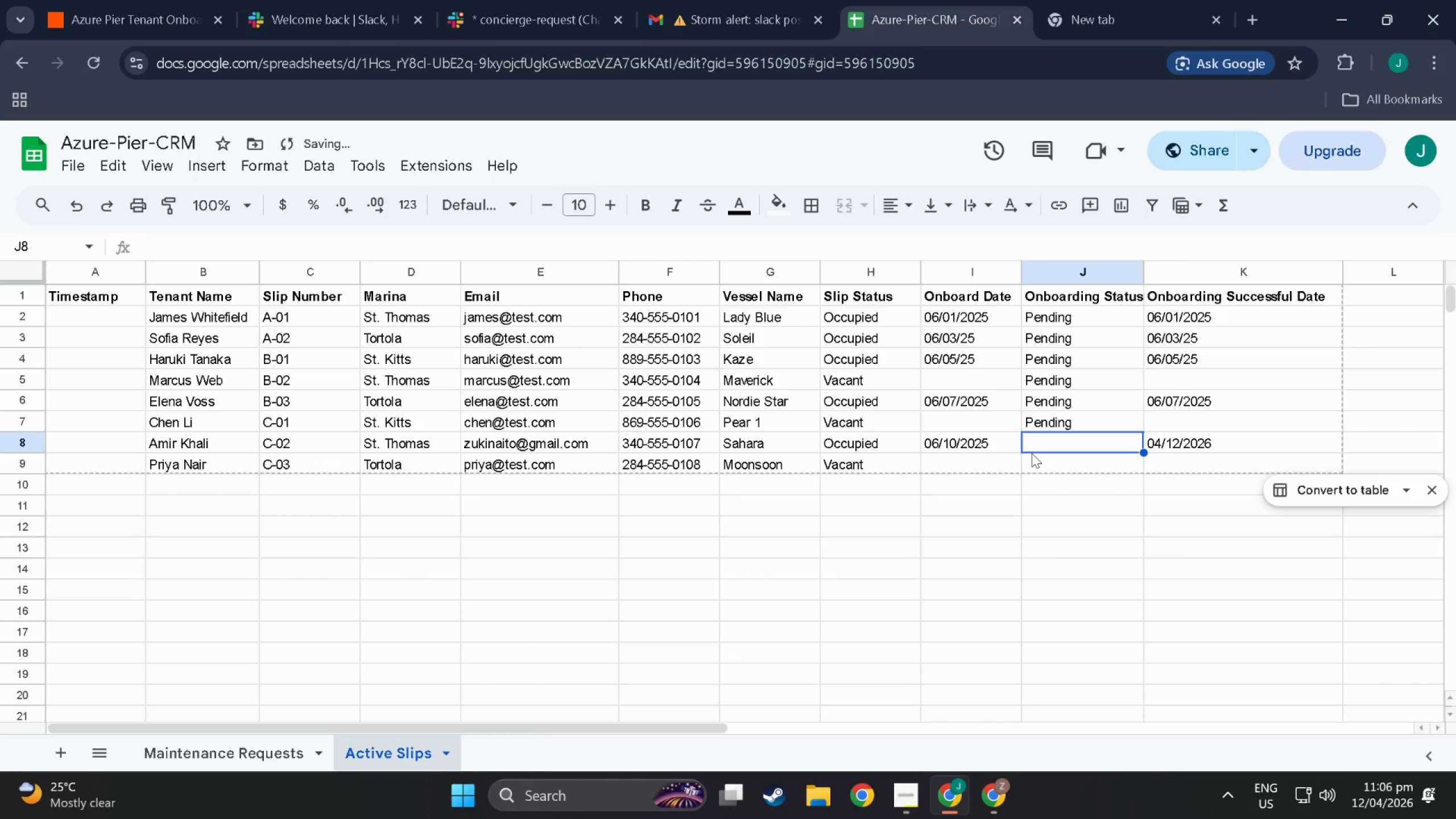 
type(Pending)
 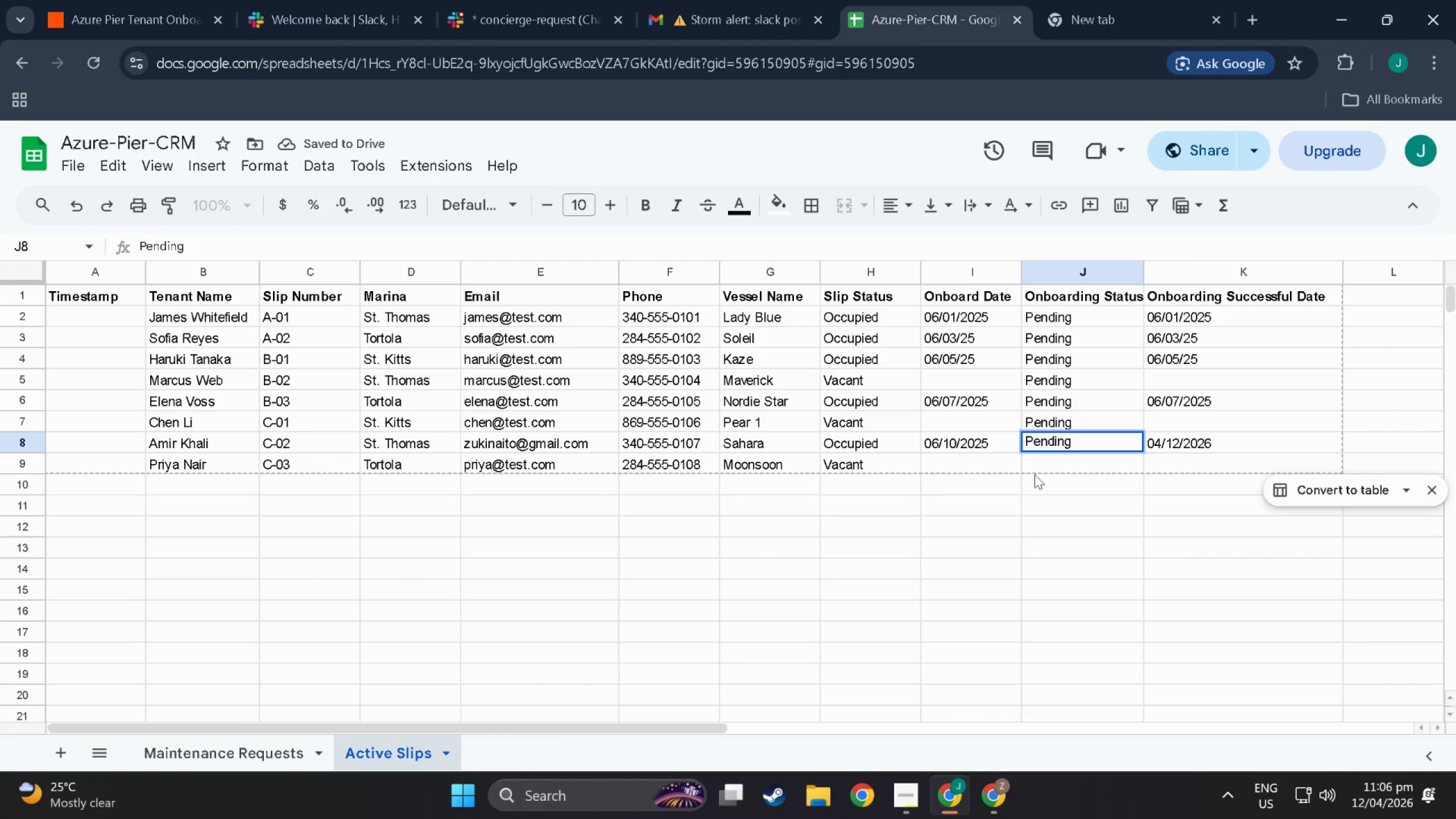 
left_click([1042, 510])
 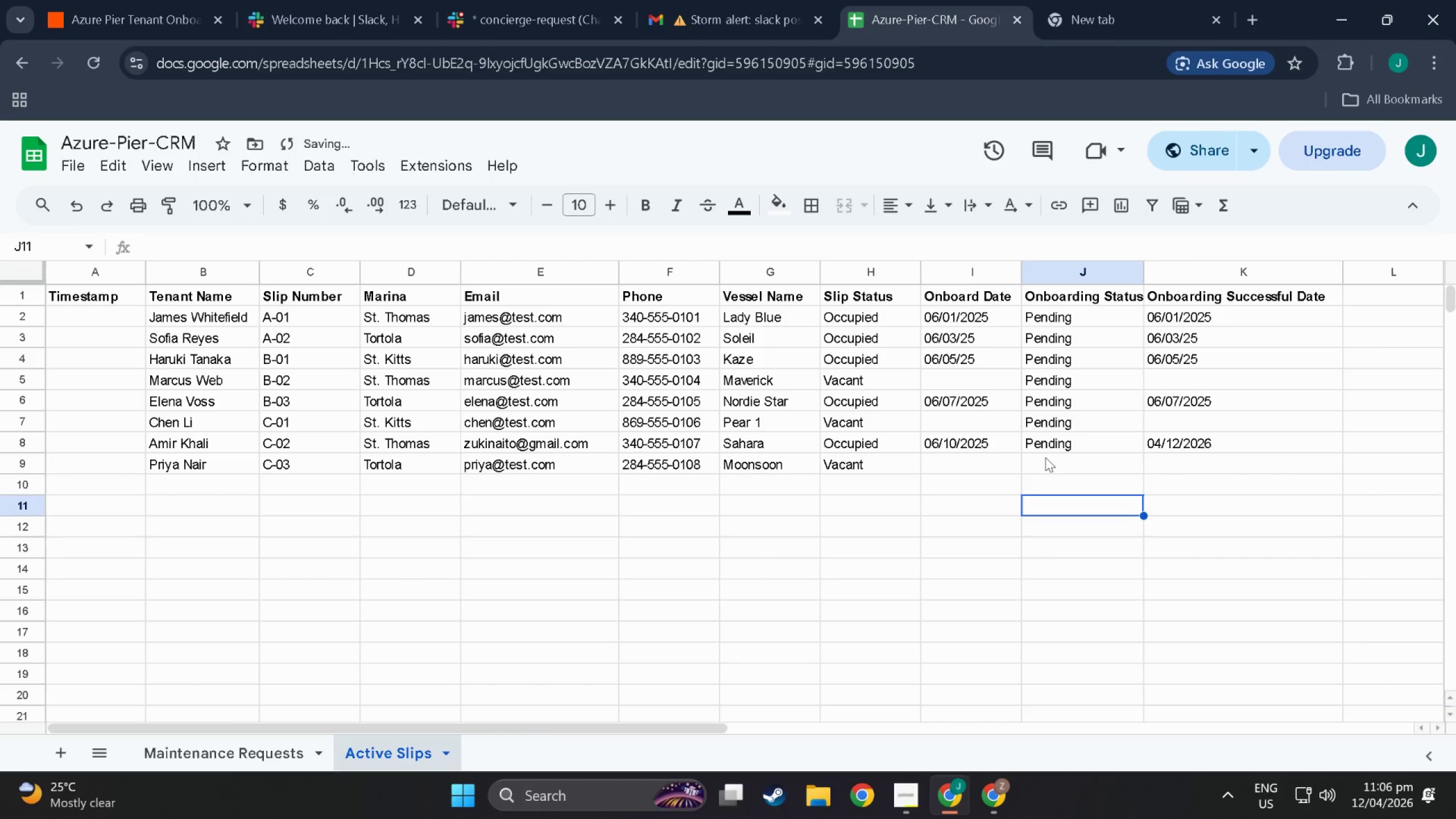 
double_click([1048, 462])
 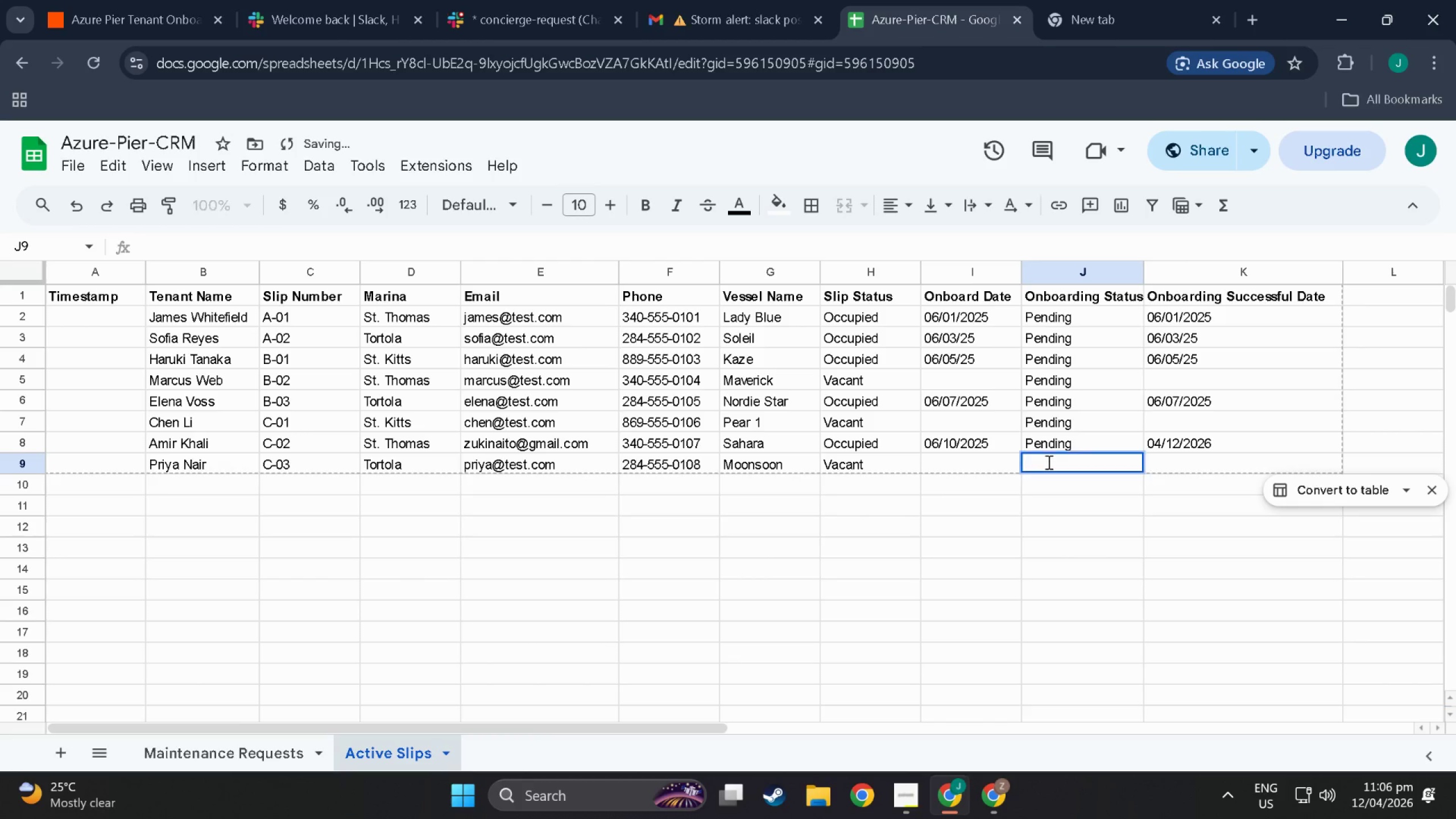 
triple_click([1048, 462])
 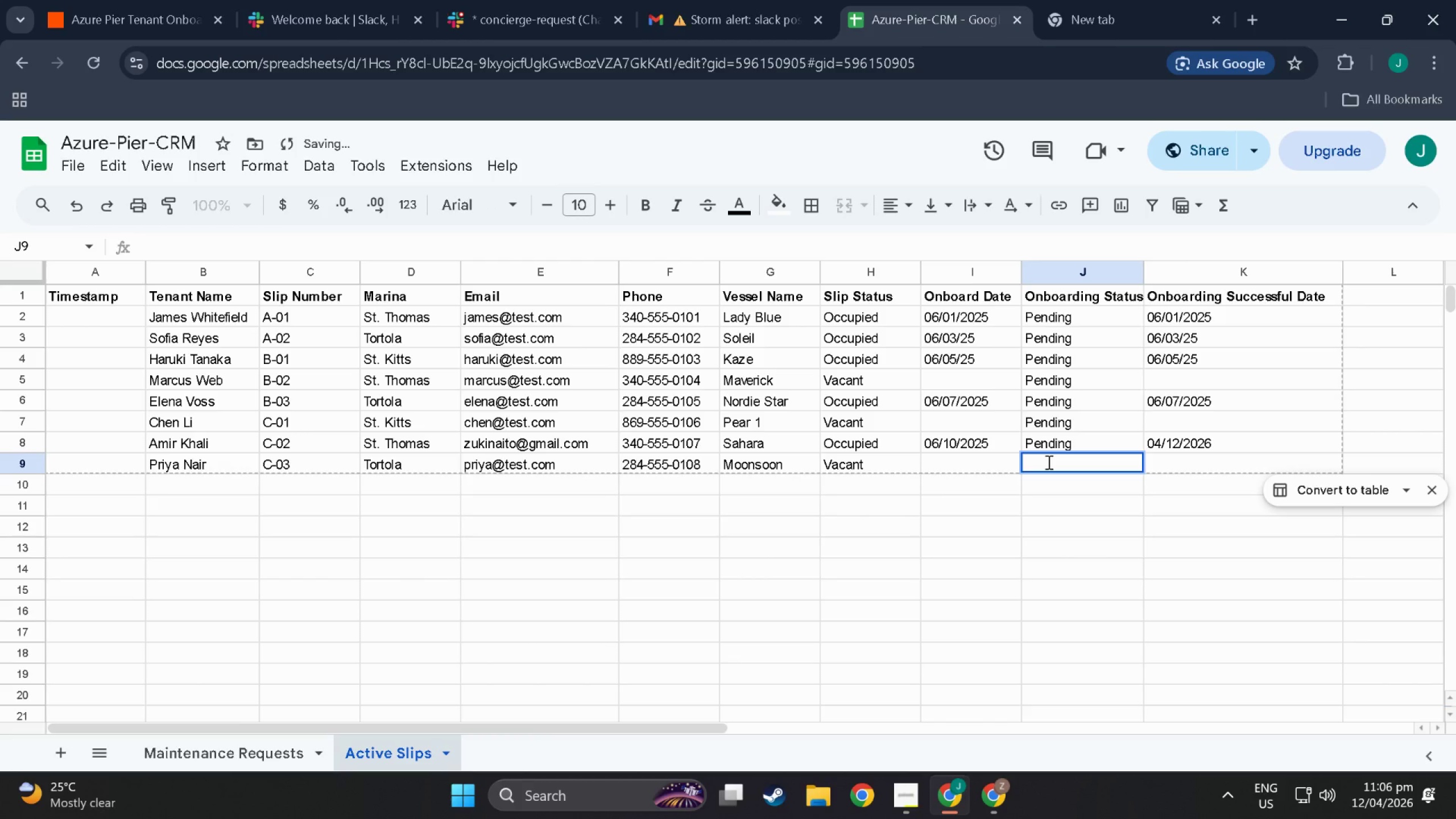 
type(Pending)
 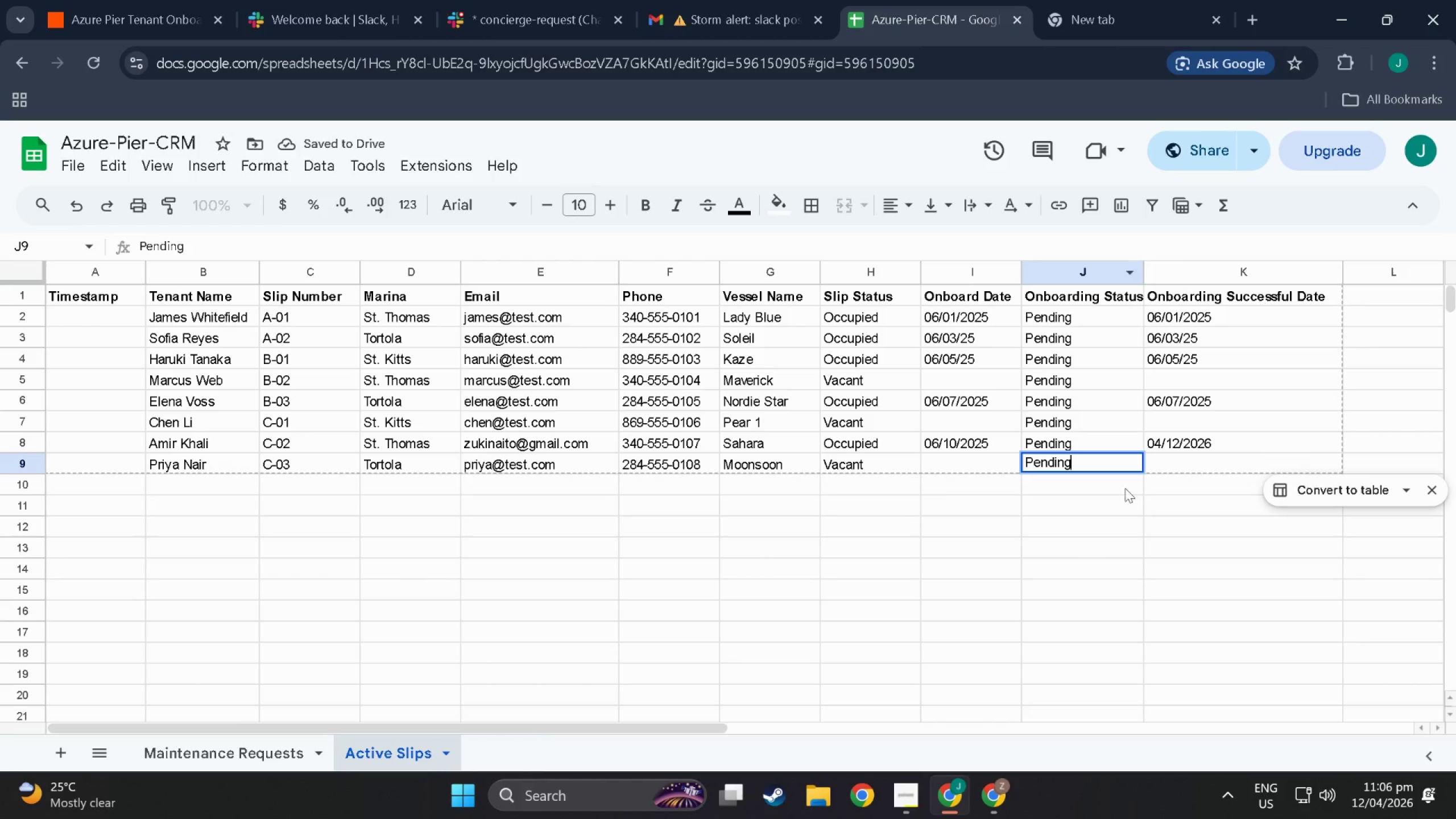 
left_click([1097, 571])
 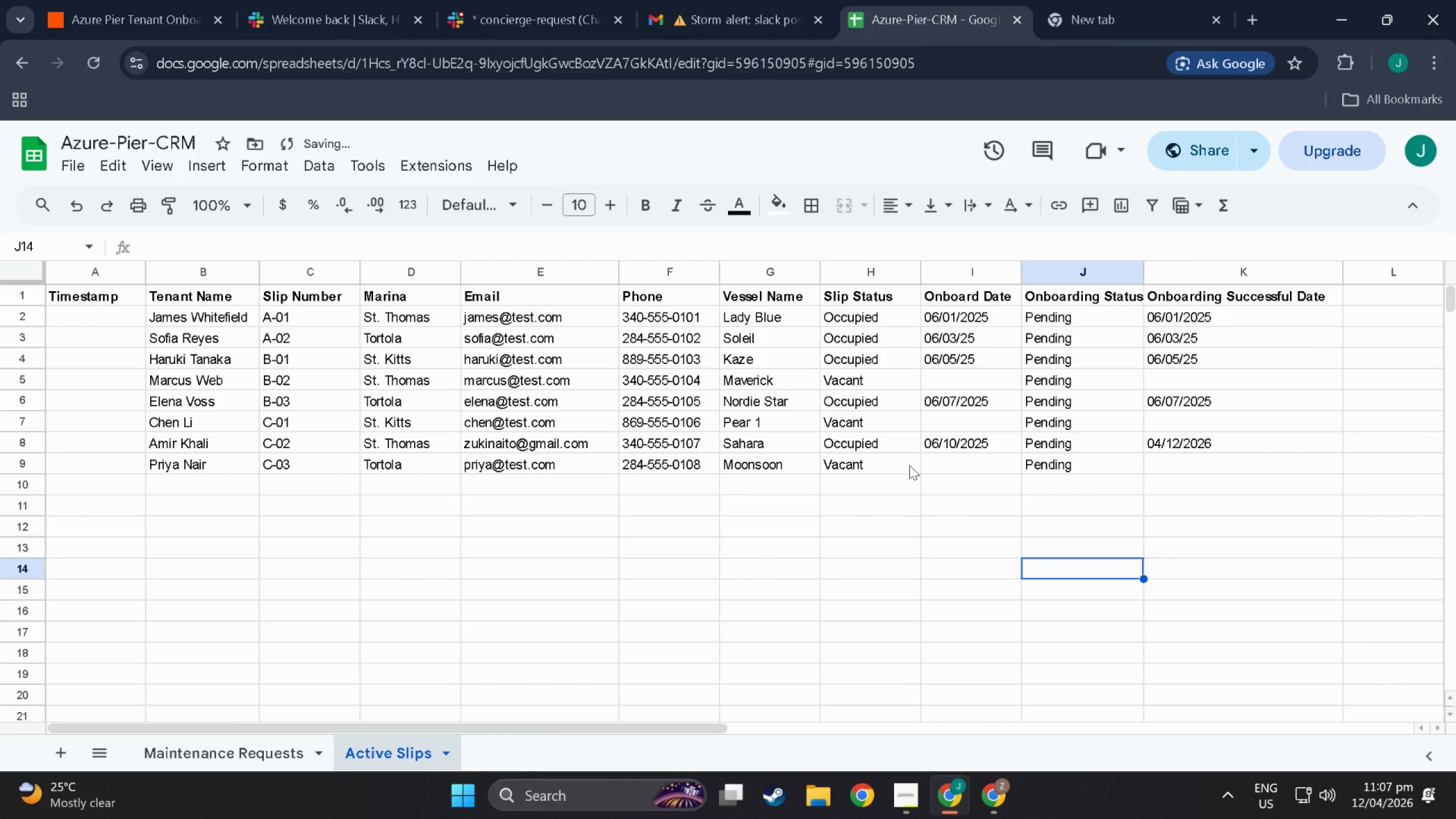 
left_click([1061, 587])
 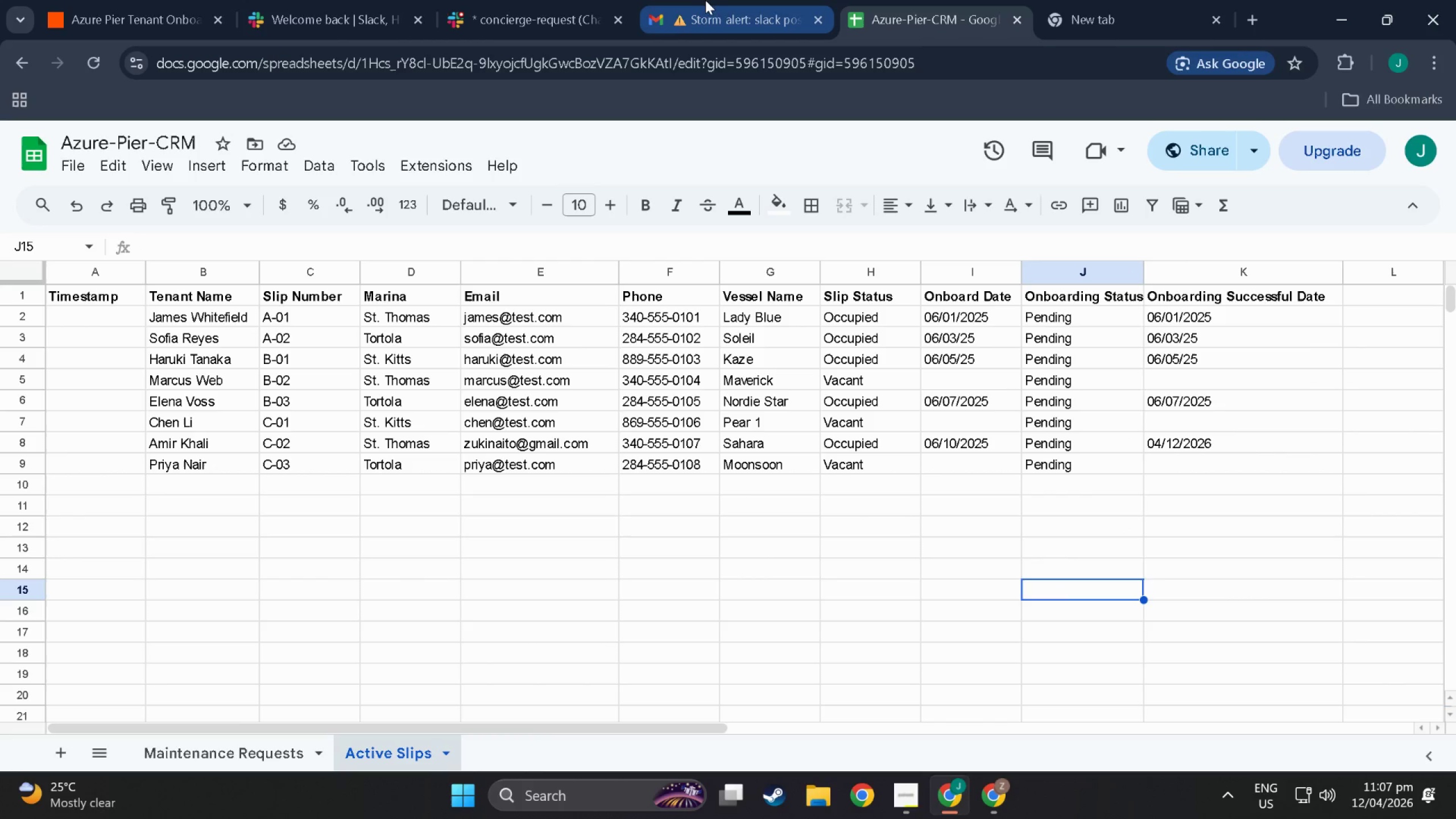 
scroll: coordinate [1074, 627], scroll_direction: up, amount: 3.0
 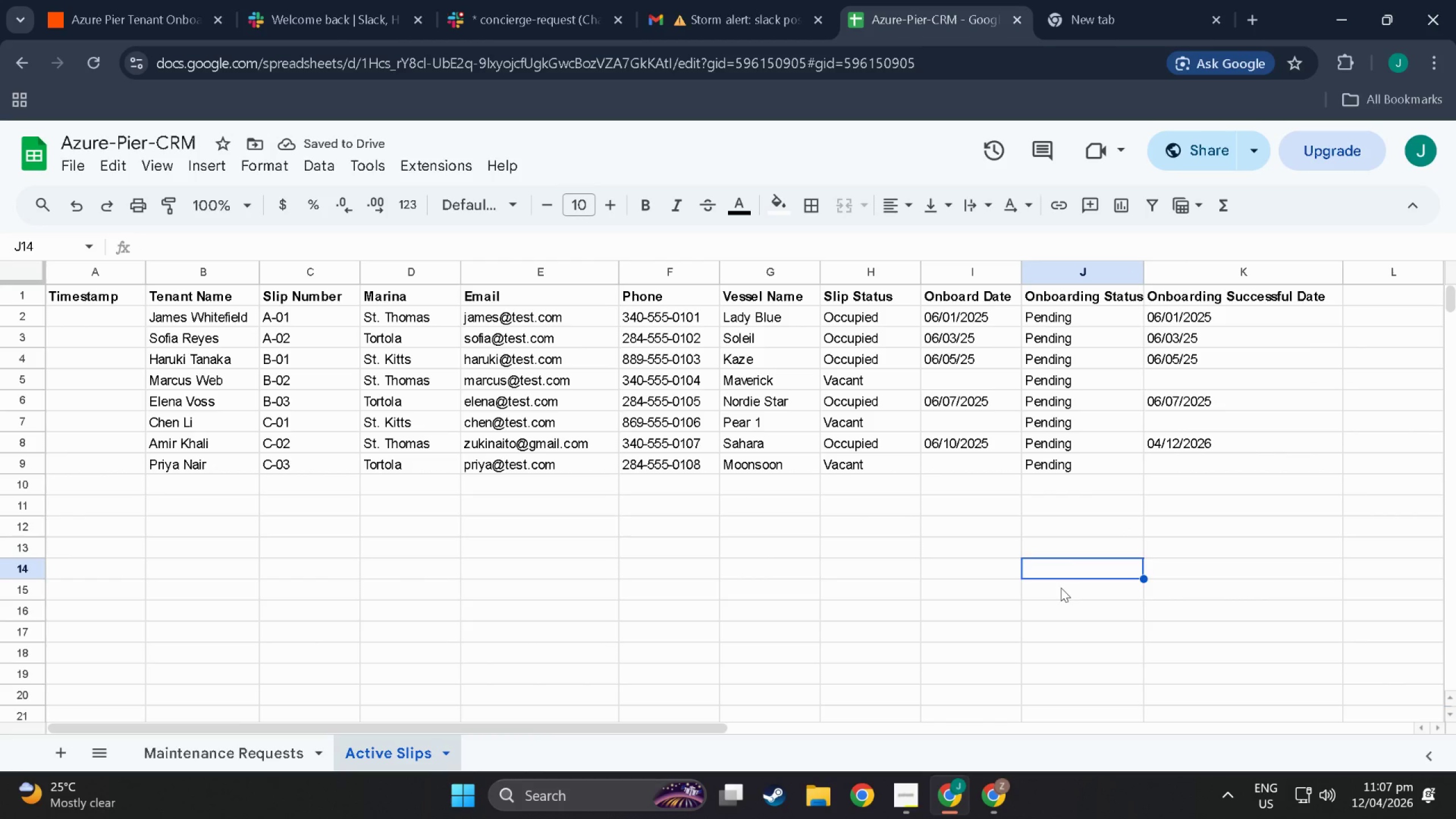 
left_click([107, 0])
 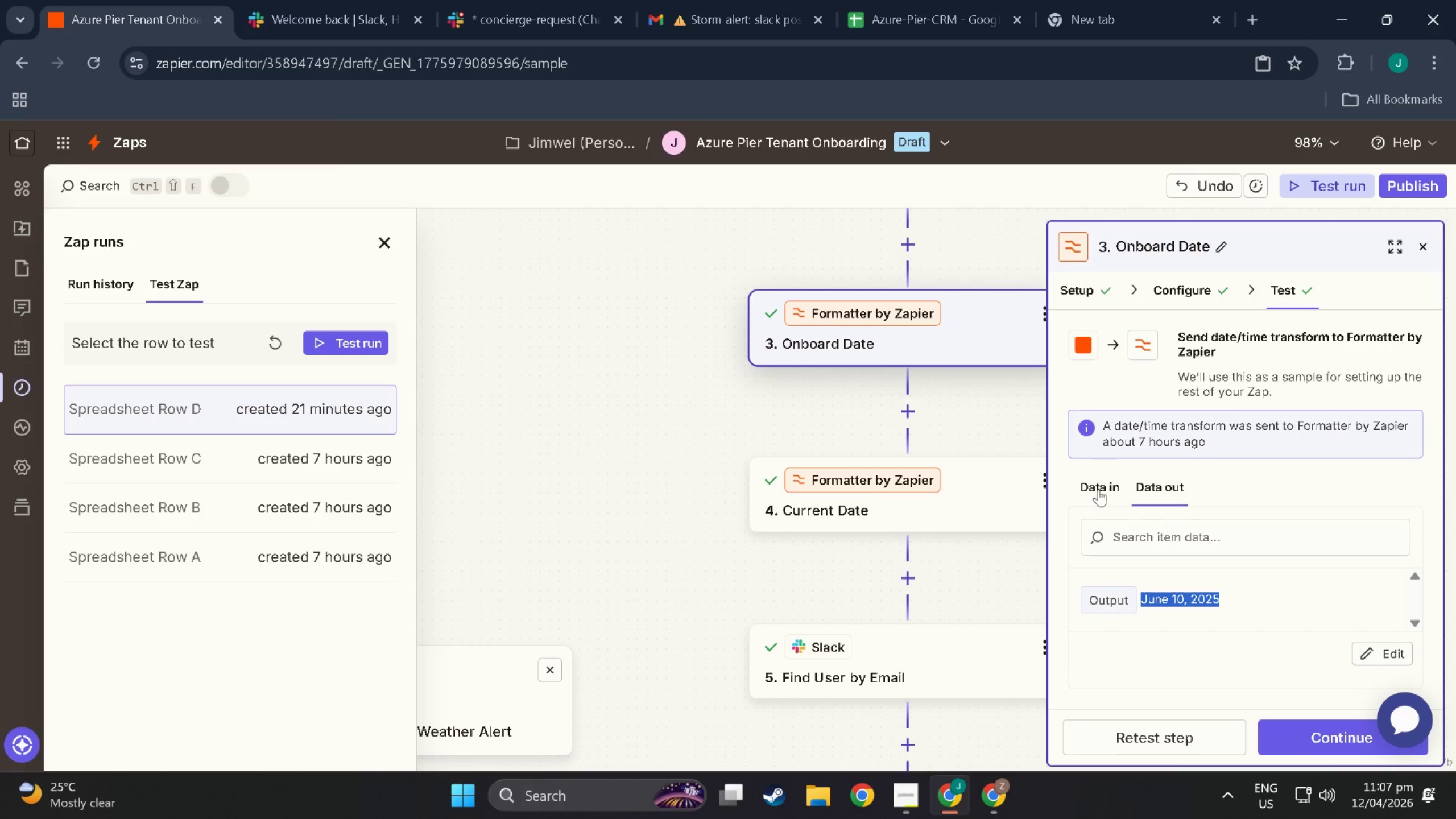 
scroll: coordinate [895, 549], scroll_direction: down, amount: 6.0
 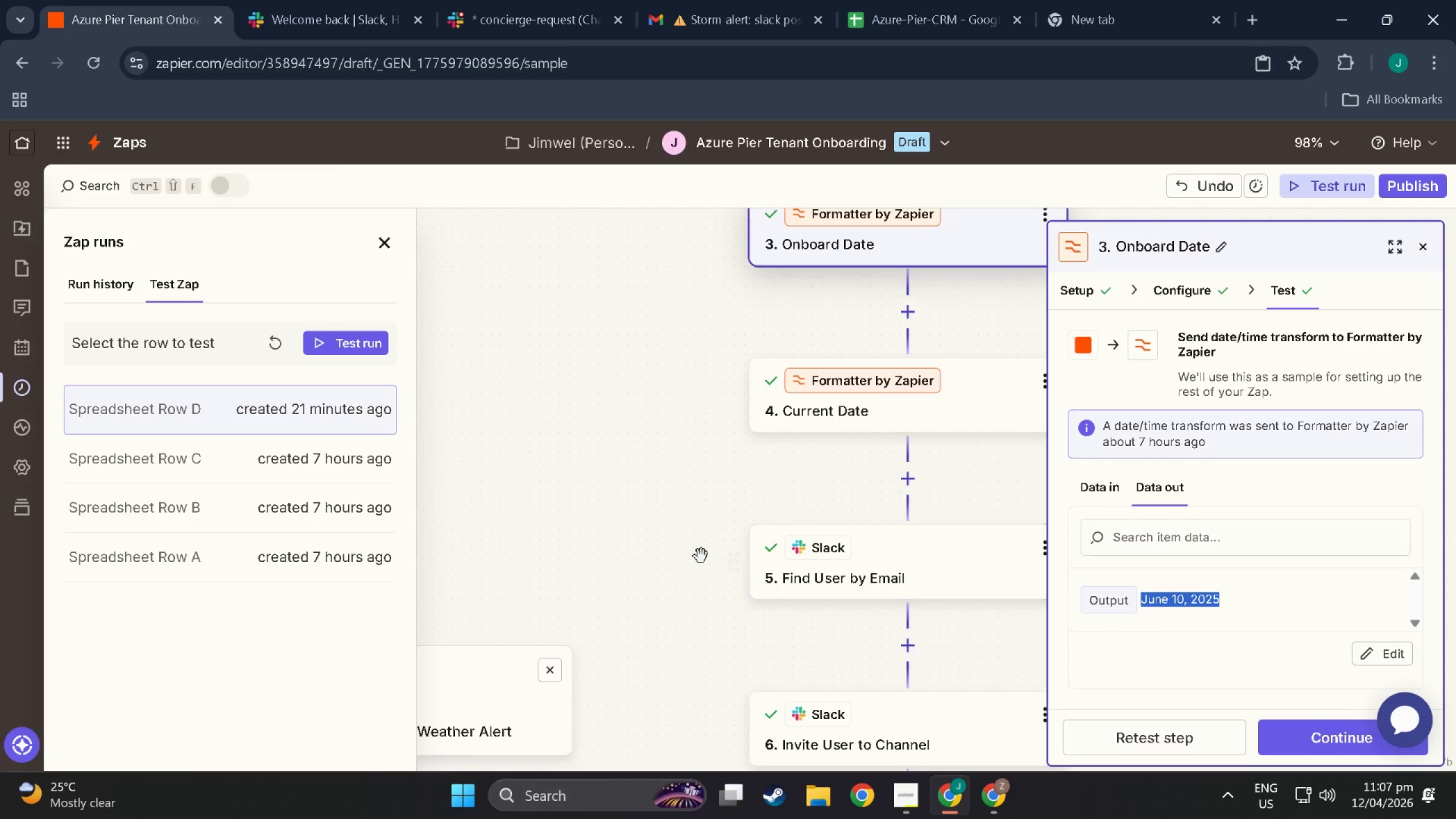 
left_click_drag(start_coordinate=[697, 560], to_coordinate=[680, 213])
 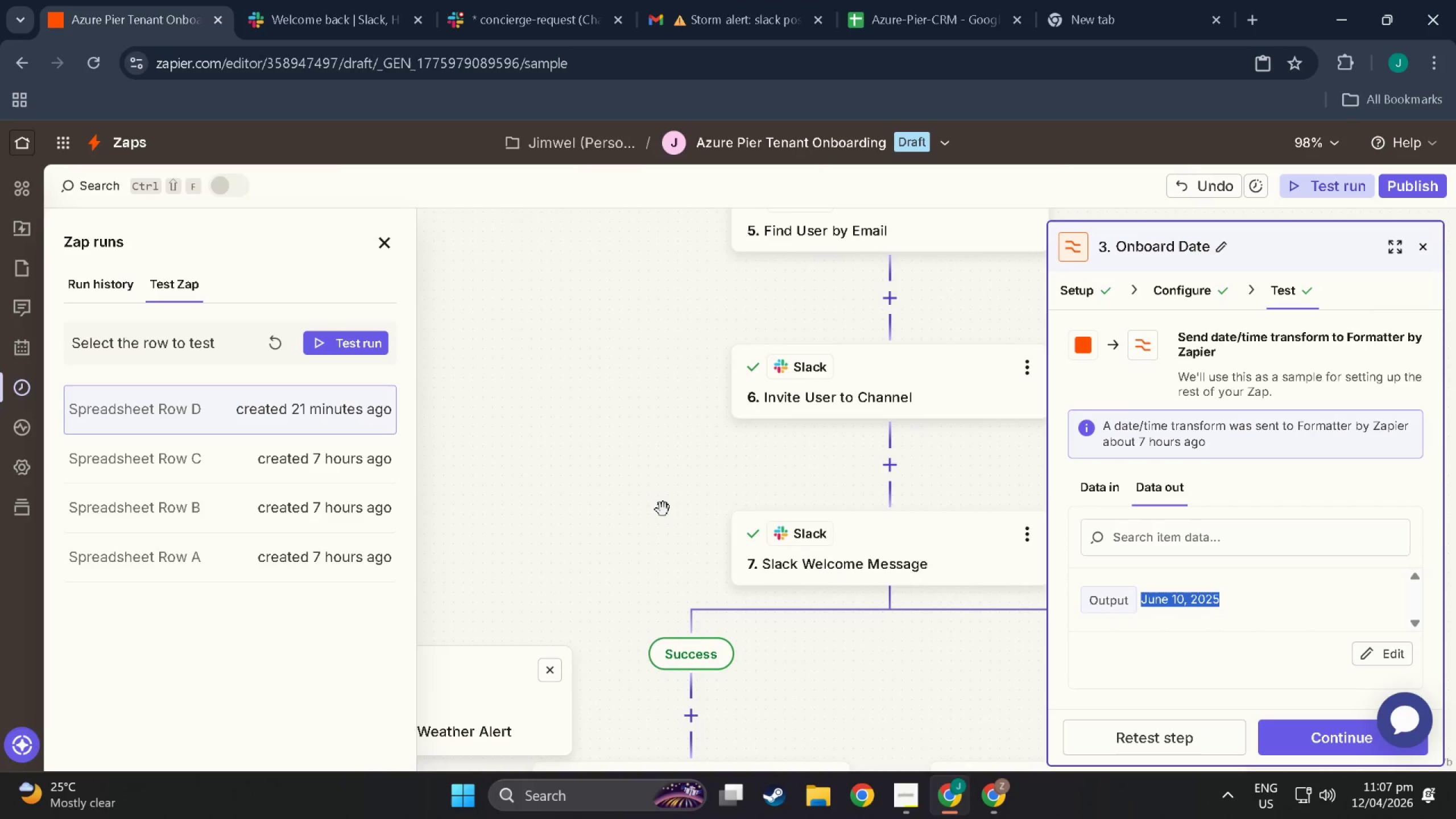 
left_click_drag(start_coordinate=[671, 568], to_coordinate=[631, 139])
 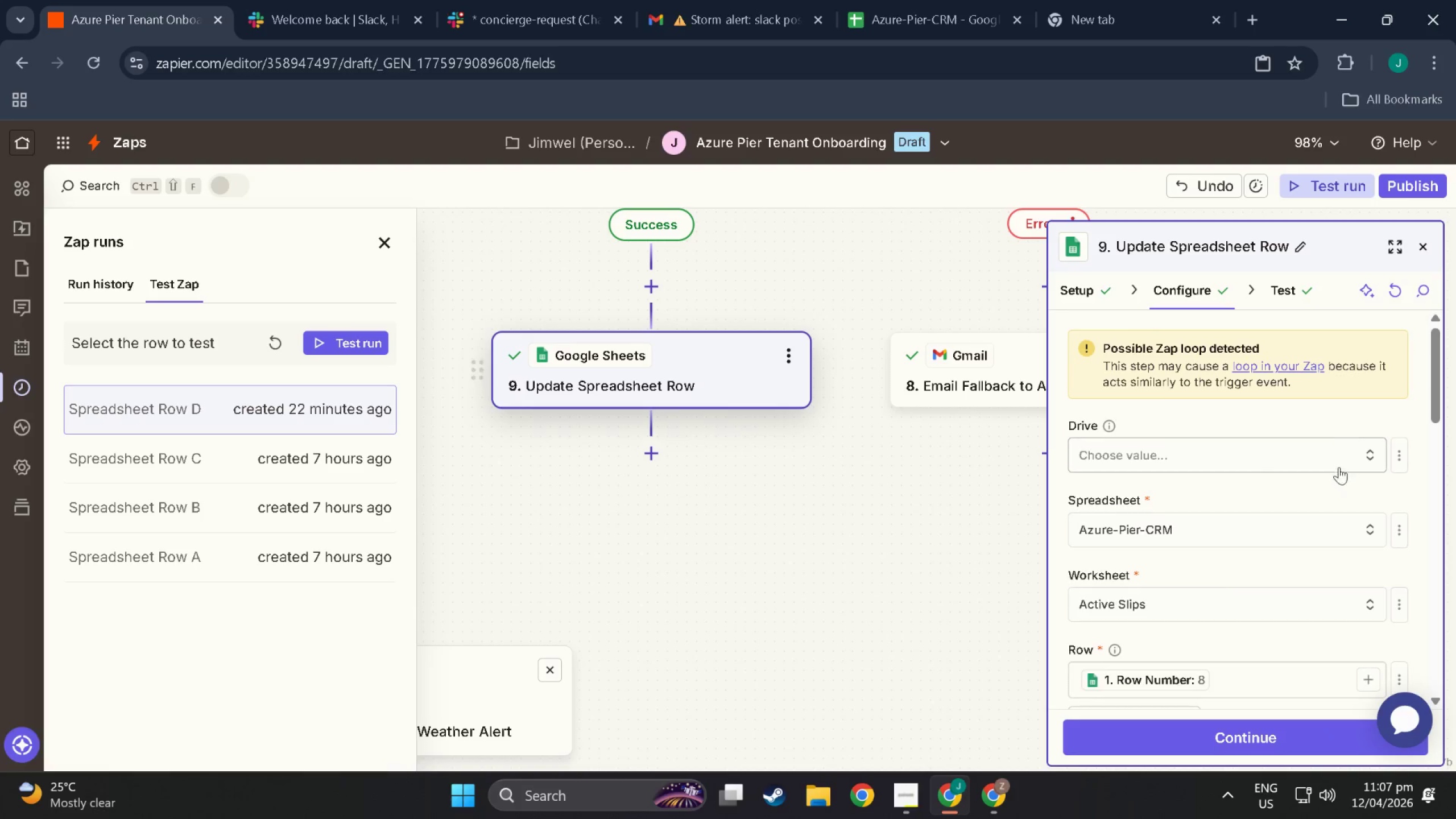 
scroll: coordinate [1211, 589], scroll_direction: down, amount: 25.0
 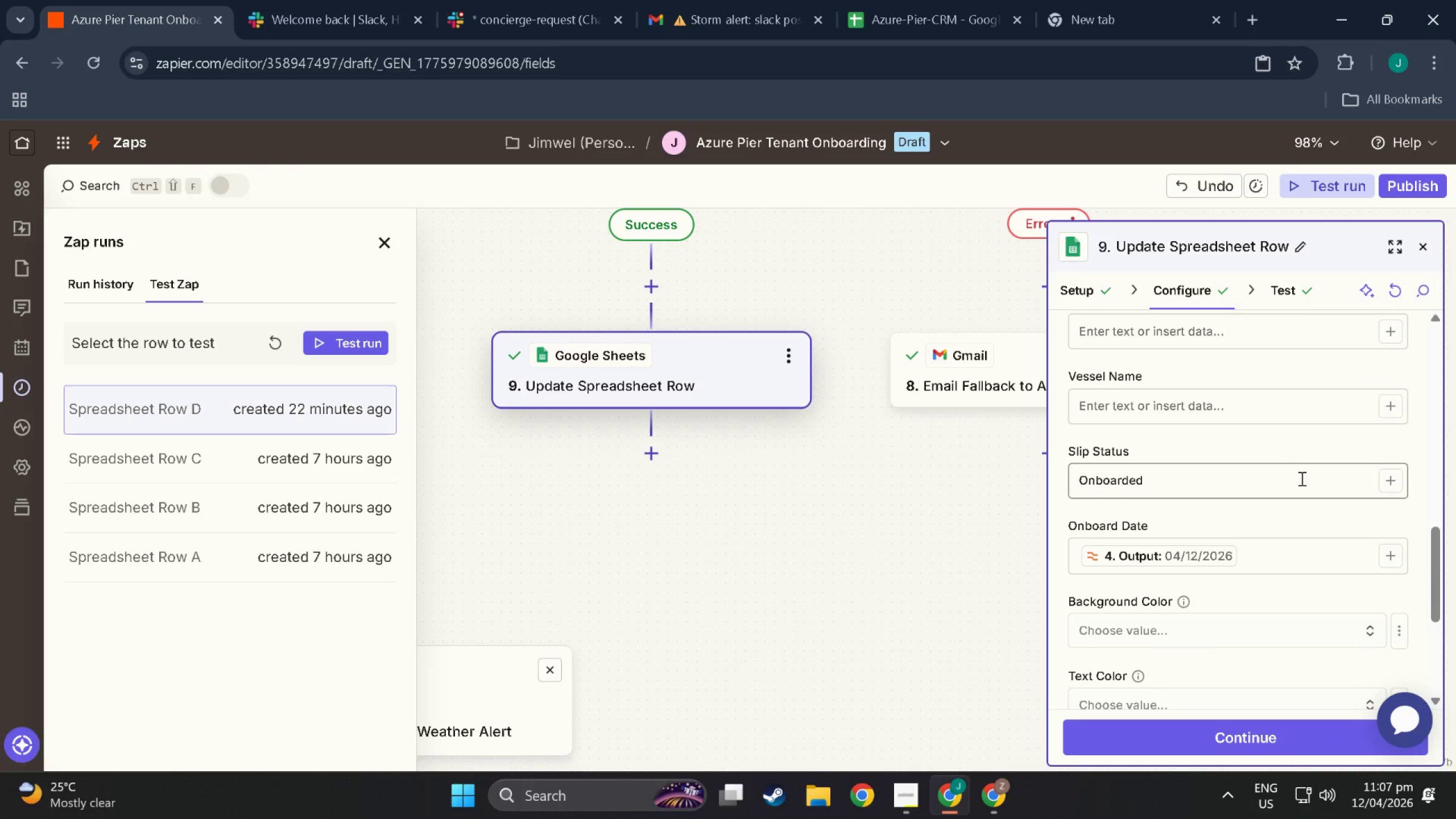 
left_click_drag(start_coordinate=[1248, 480], to_coordinate=[930, 454])
 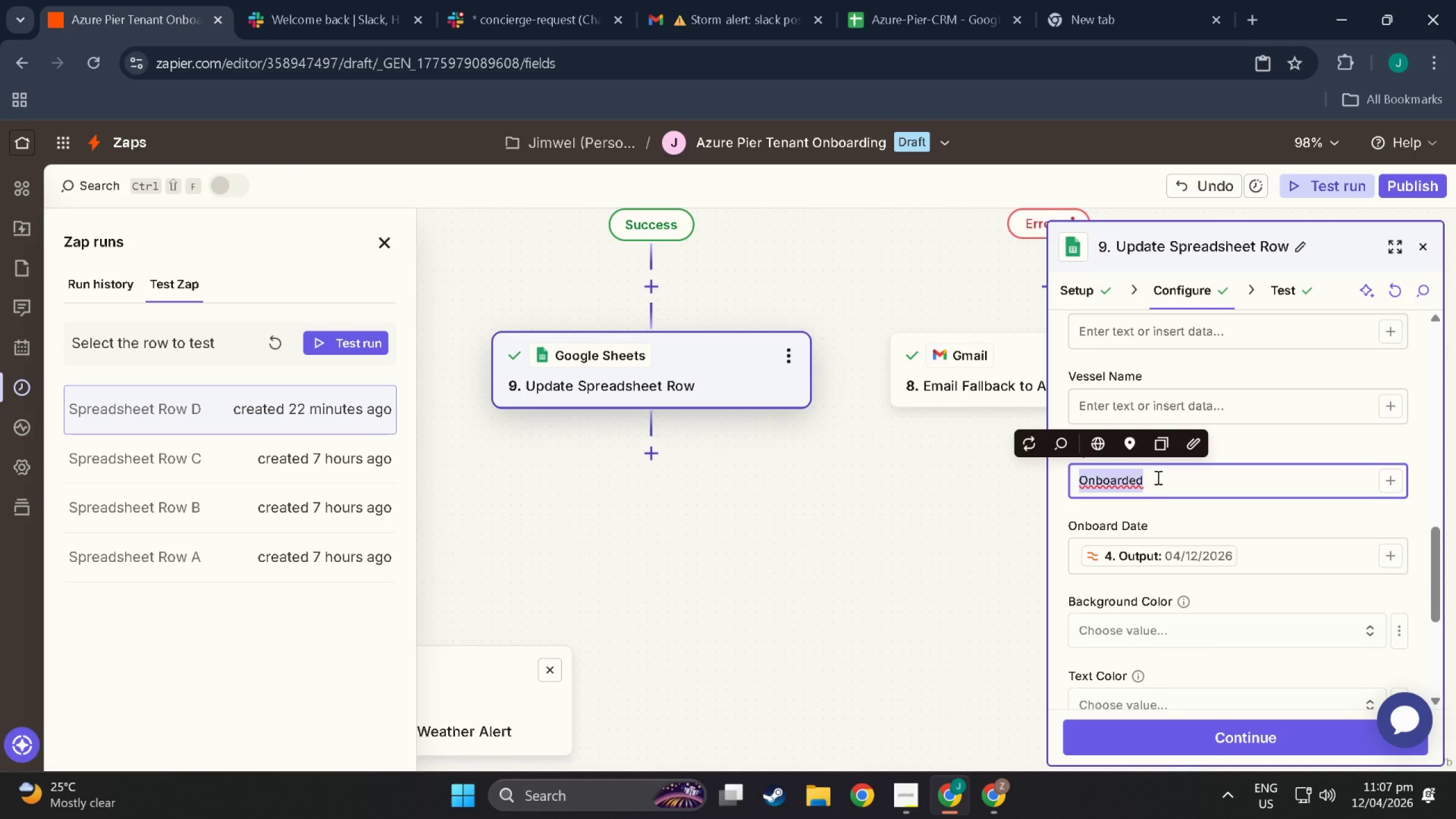 
key(Control+X)
 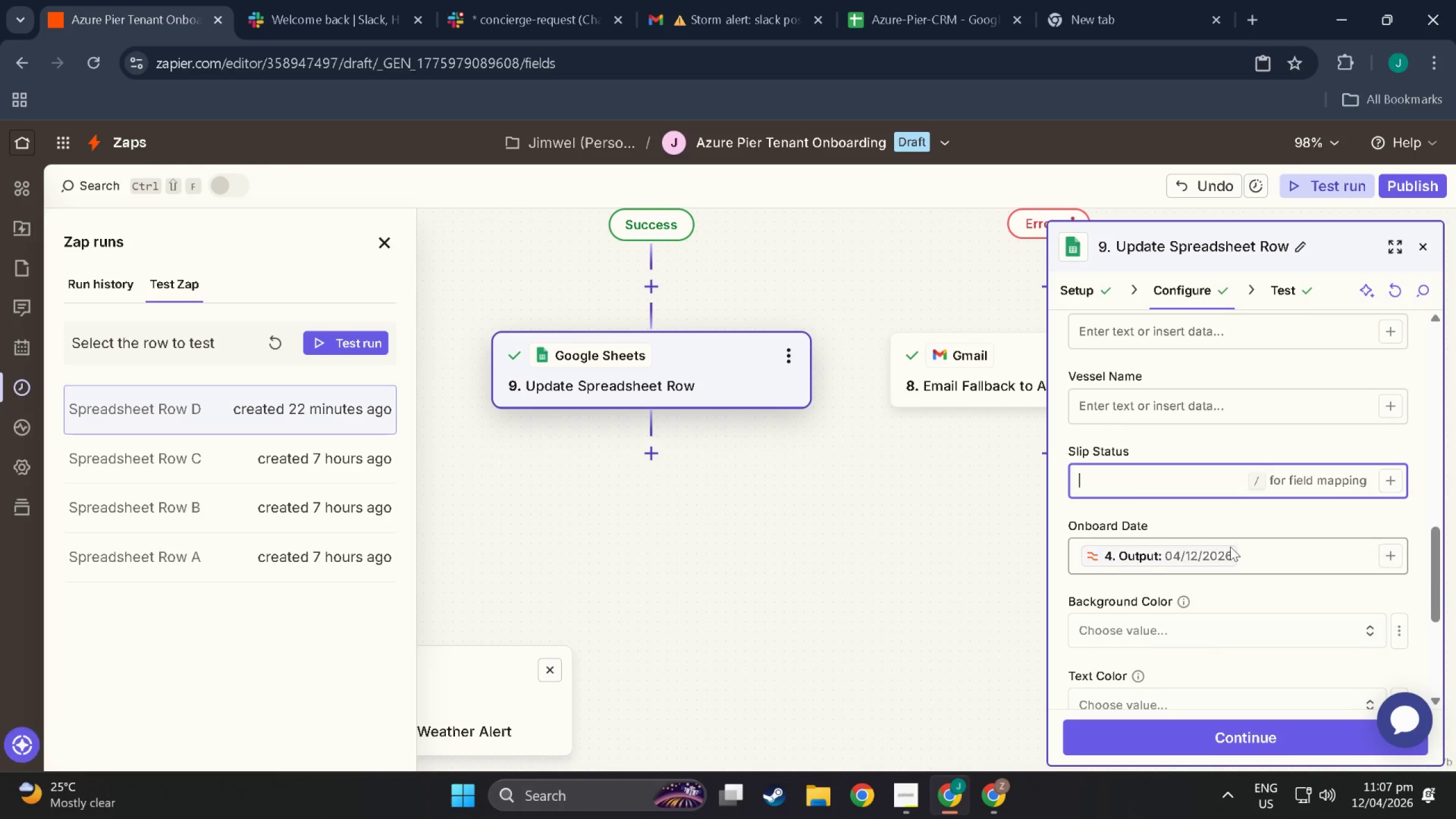 
left_click_drag(start_coordinate=[1274, 557], to_coordinate=[964, 556])
 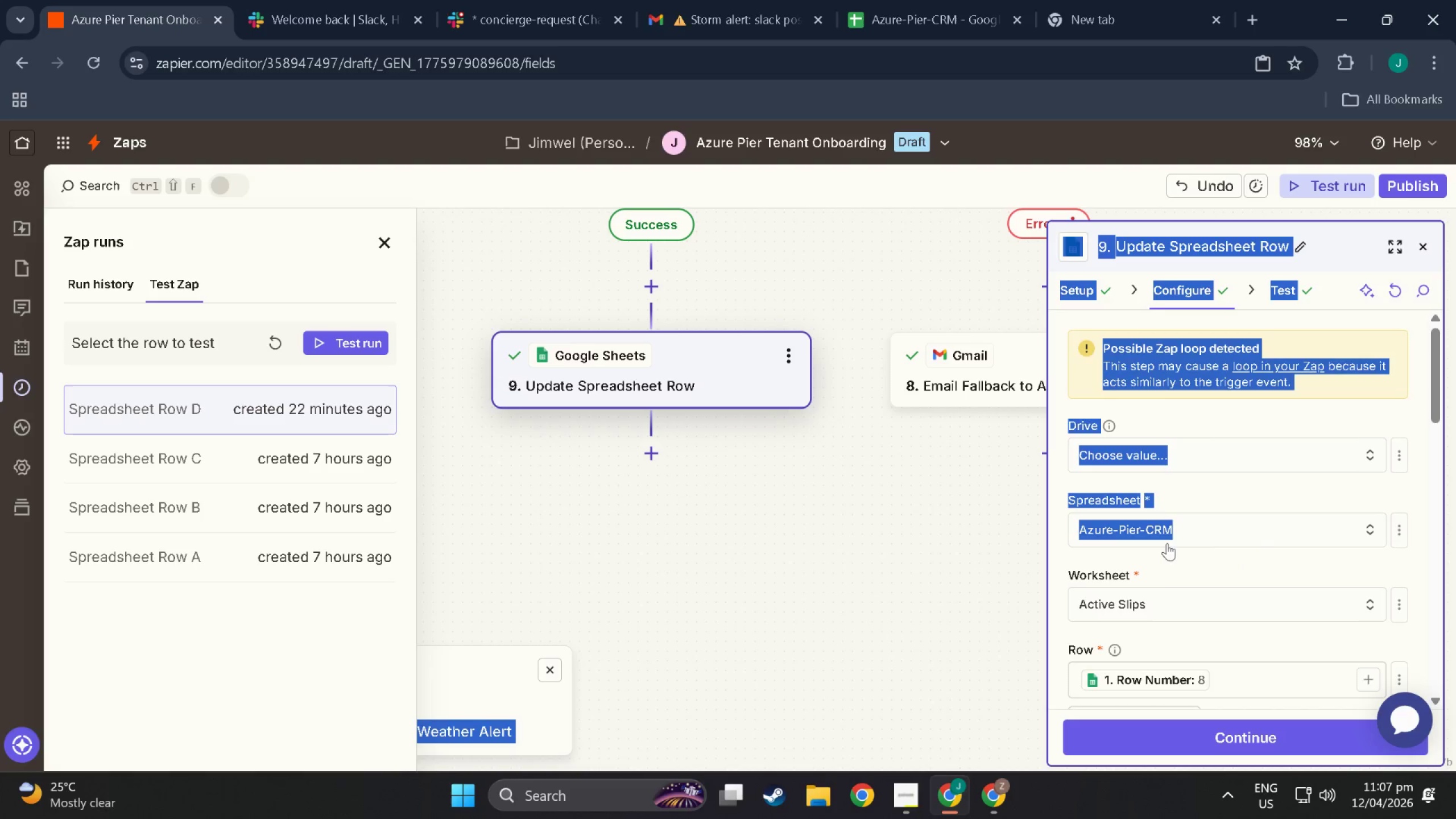 
scroll: coordinate [1188, 535], scroll_direction: down, amount: 26.0
 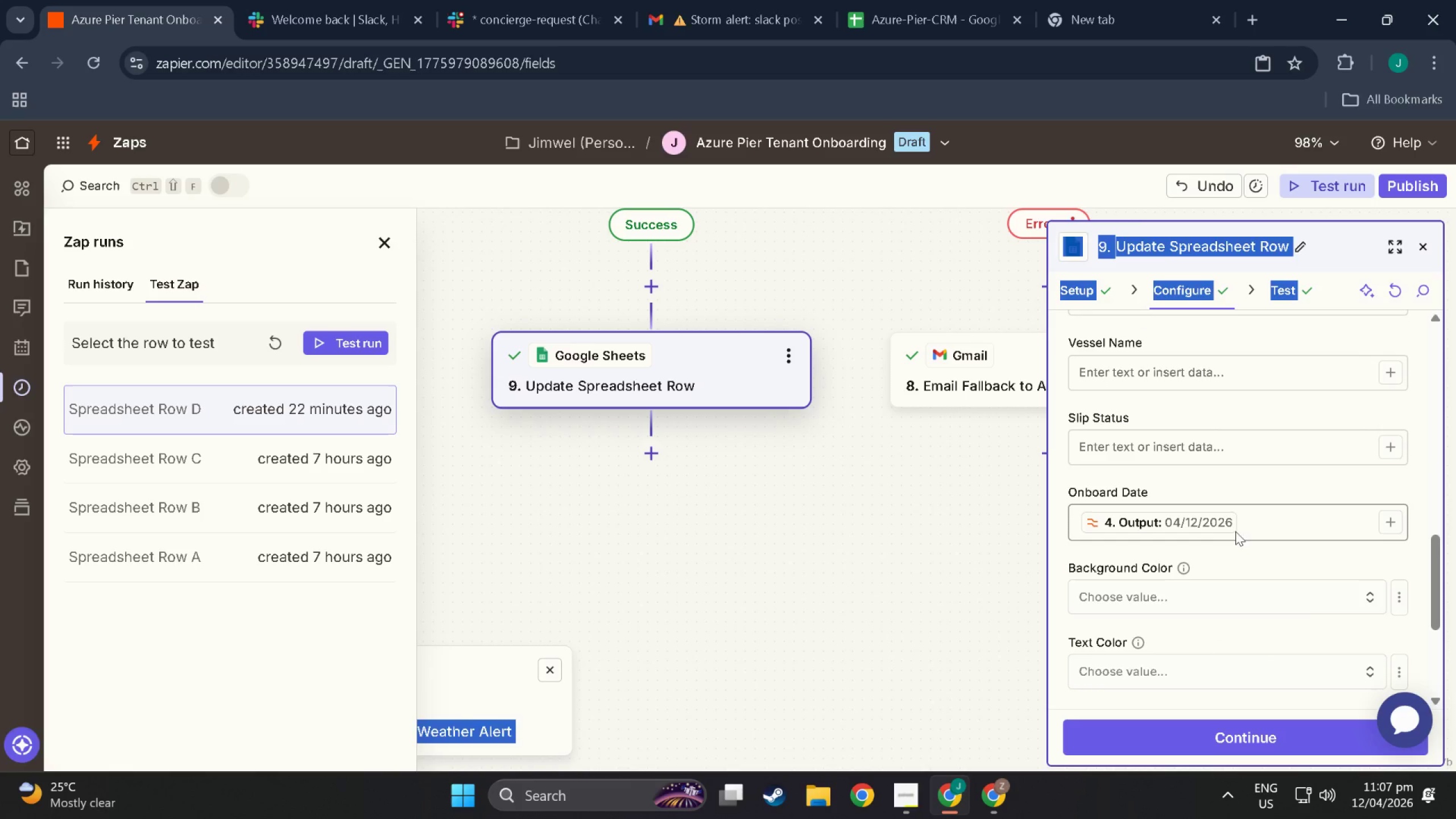 
left_click_drag(start_coordinate=[1253, 530], to_coordinate=[1035, 520])
 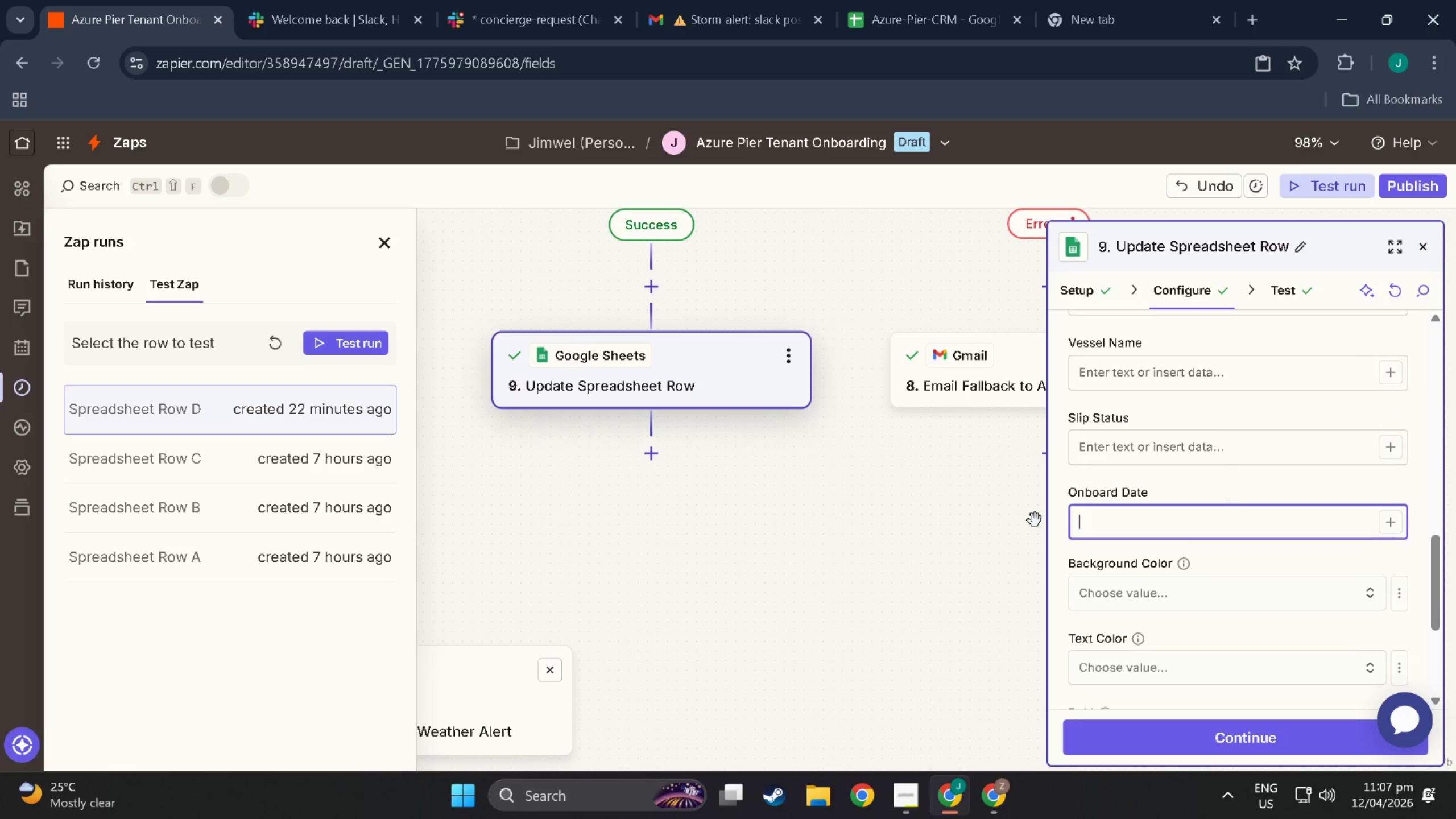 
key(Backspace)
 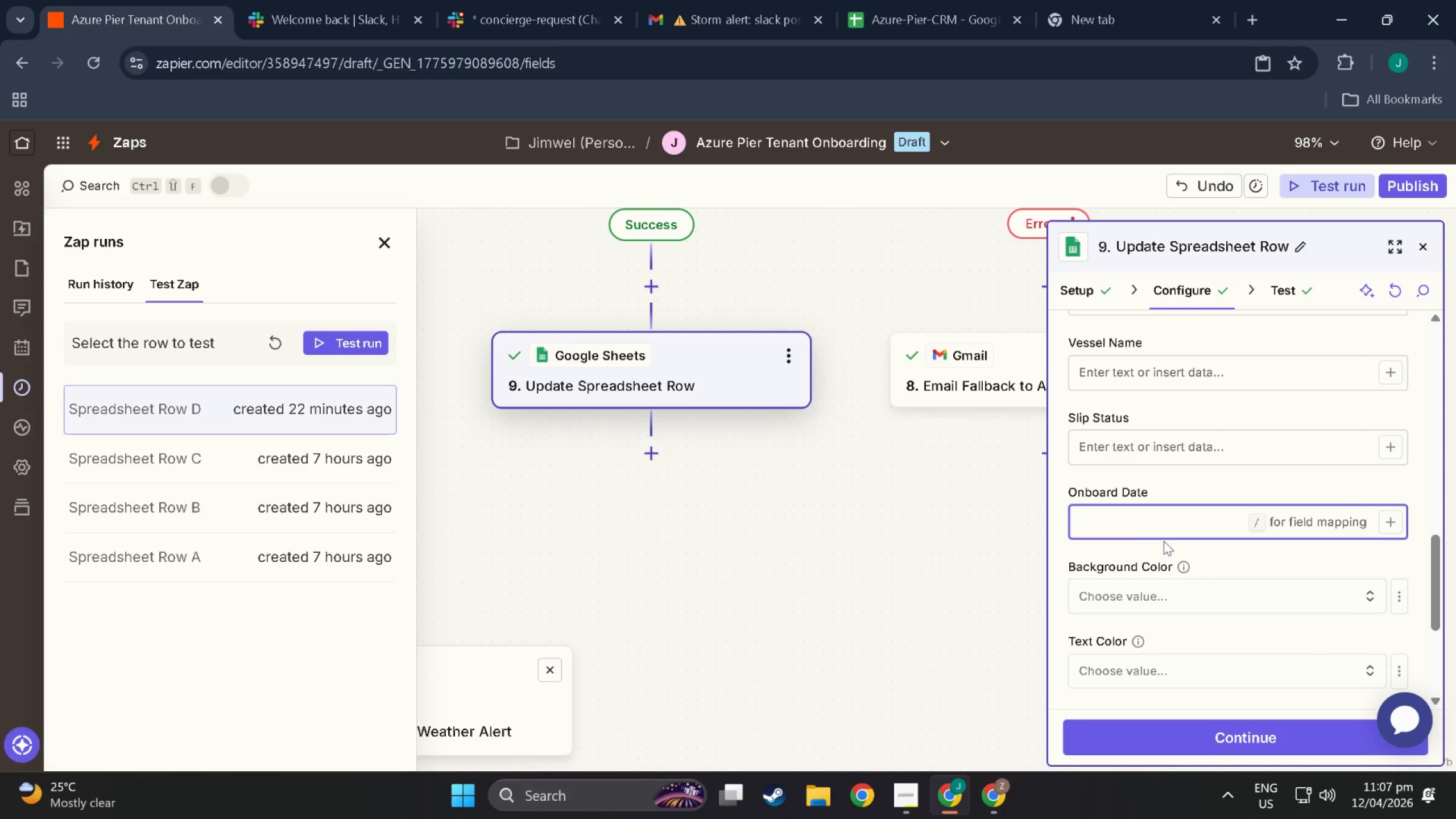 
scroll: coordinate [1201, 710], scroll_direction: down, amount: 15.0
 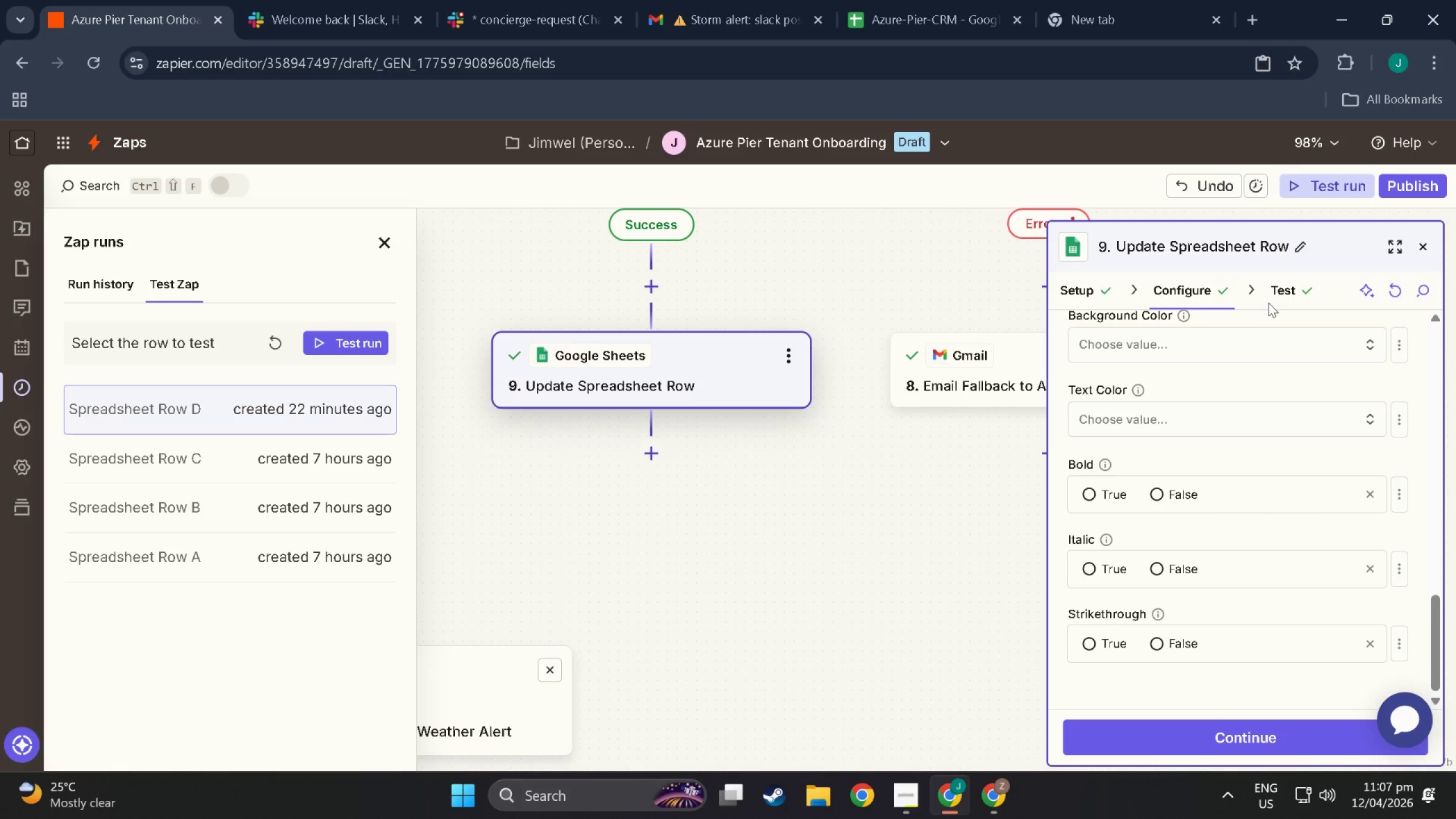 
left_click([1278, 293])
 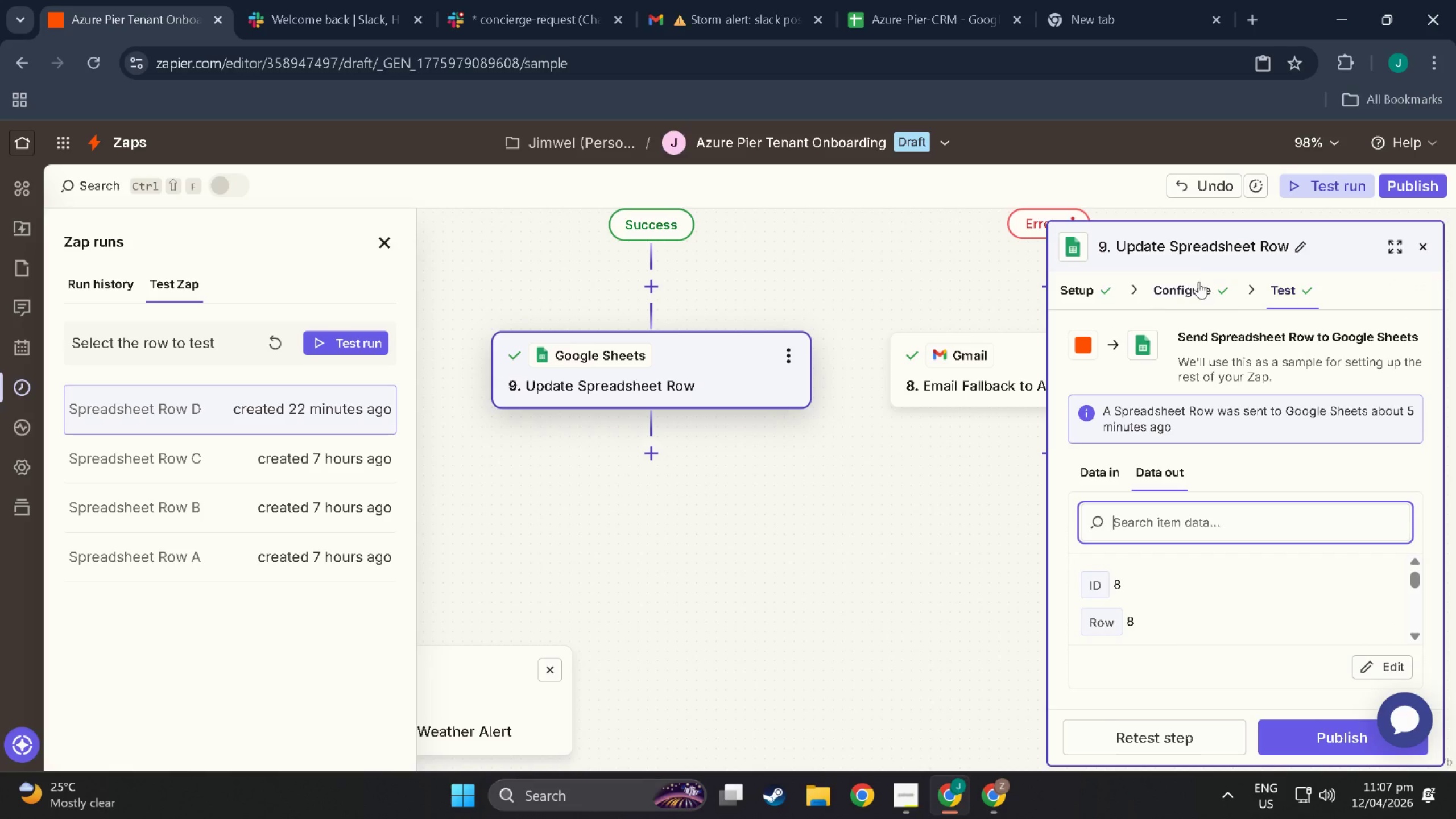 
left_click([1194, 288])
 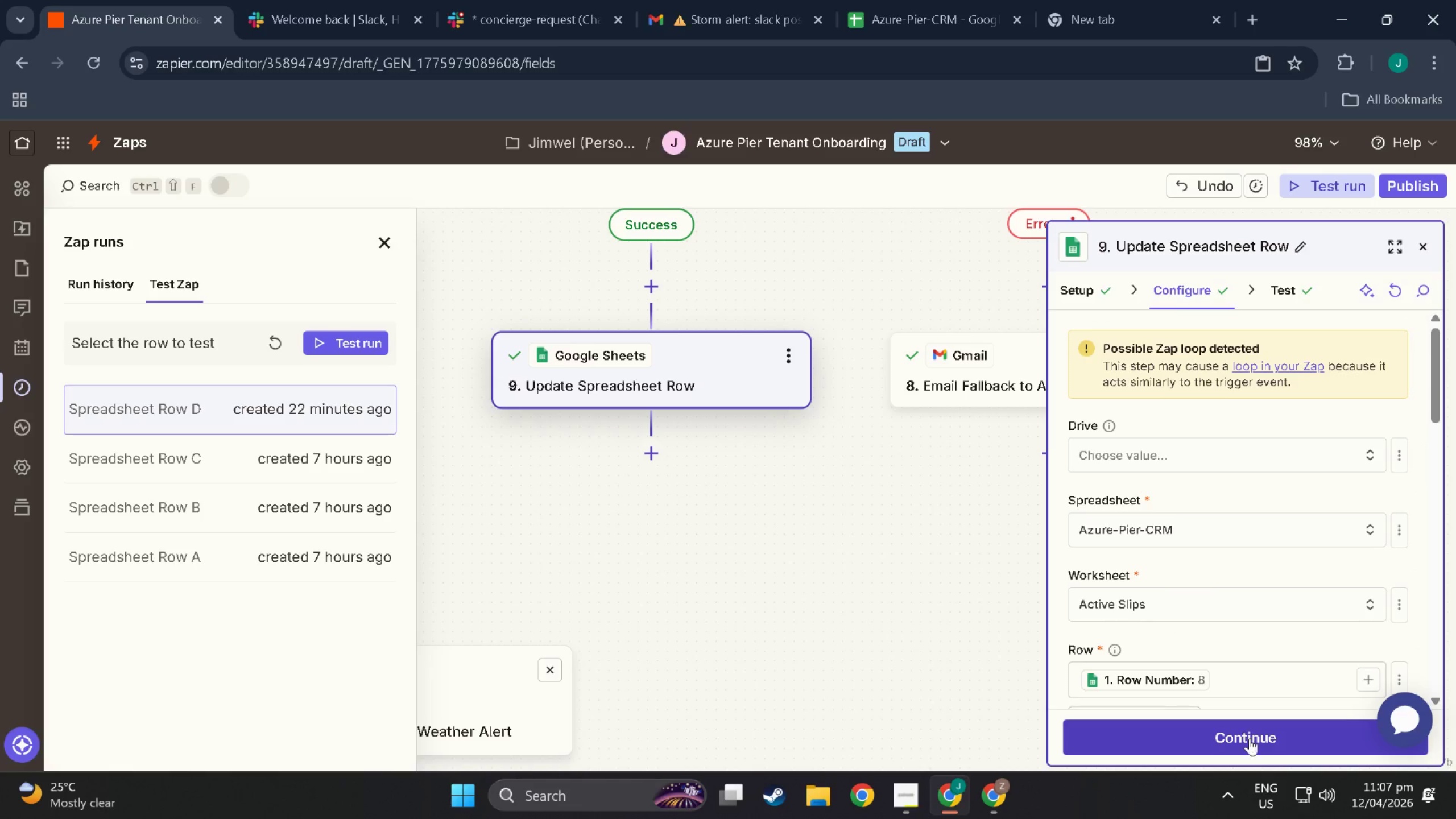 
scroll: coordinate [1239, 607], scroll_direction: down, amount: 23.0
 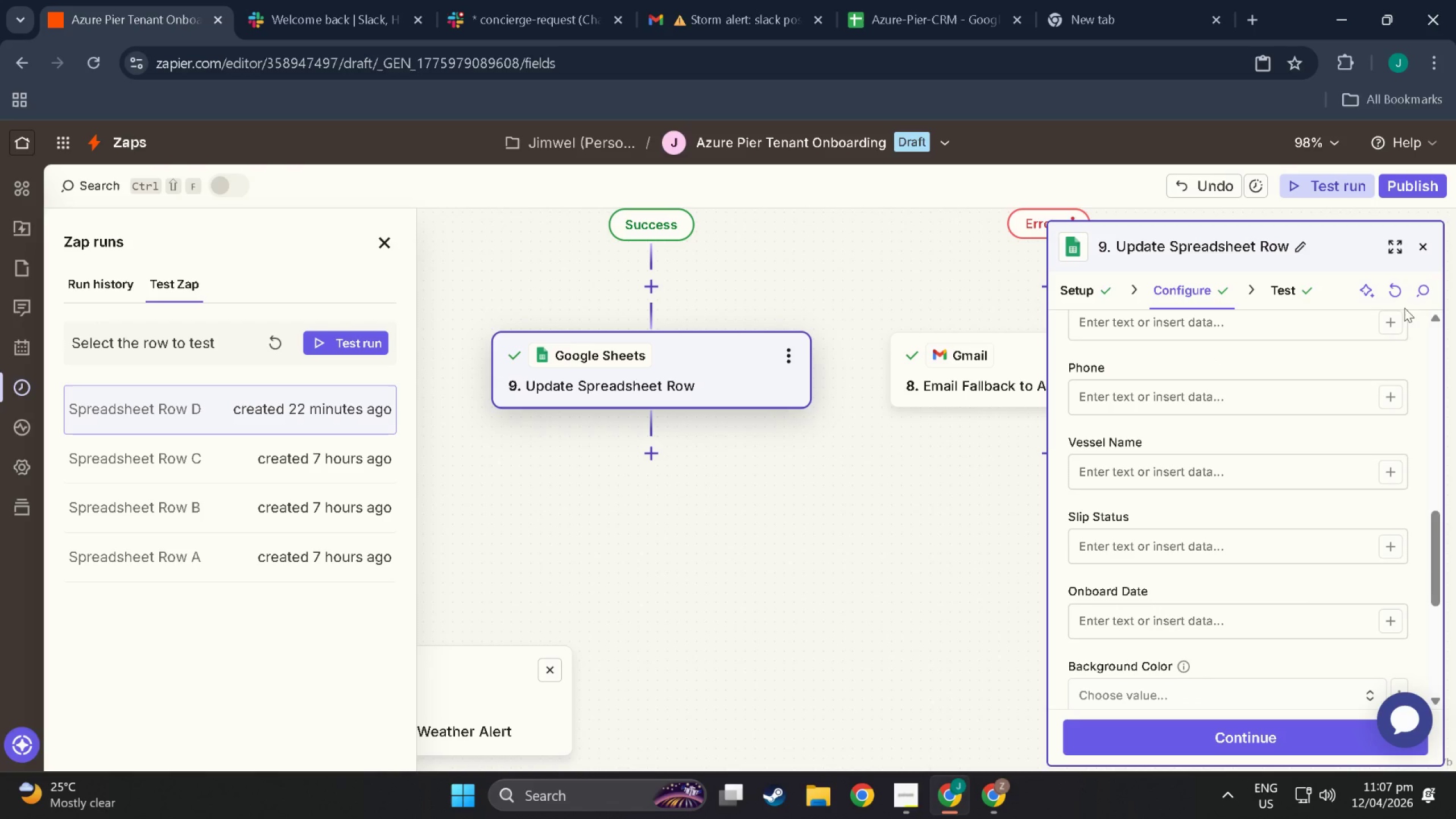 
left_click([1396, 289])
 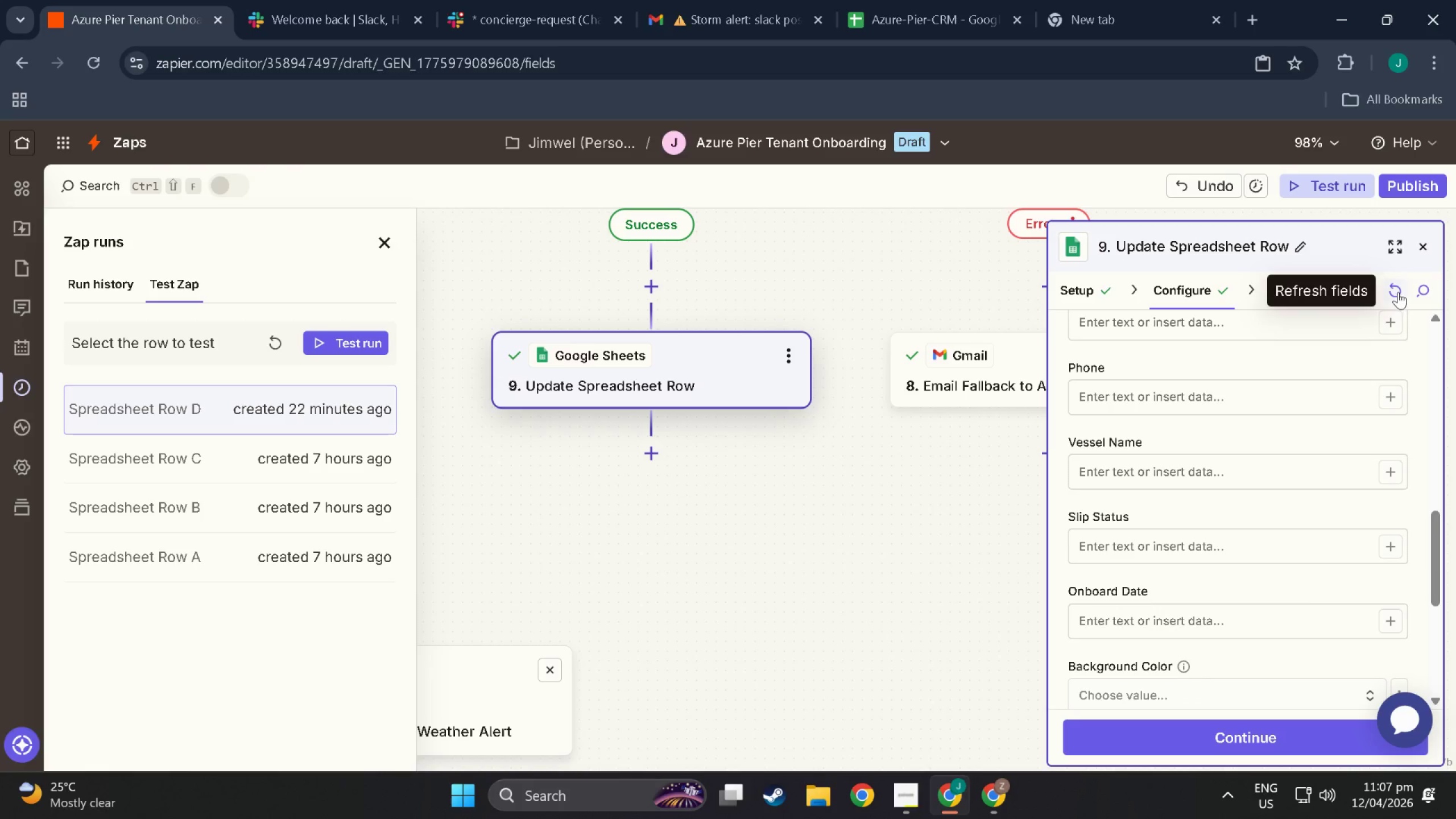 
left_click([1398, 291])
 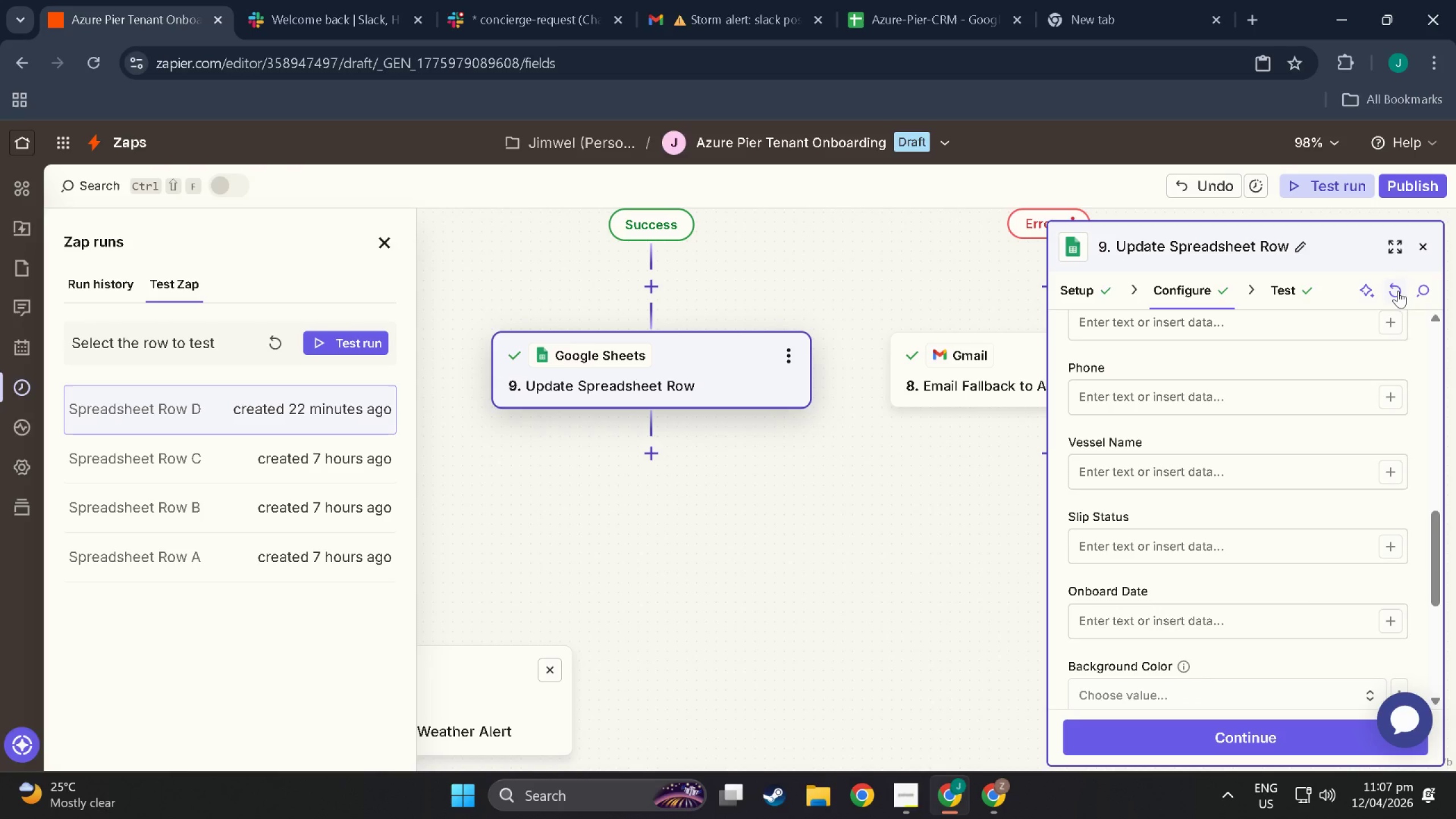 
left_click([1398, 291])
 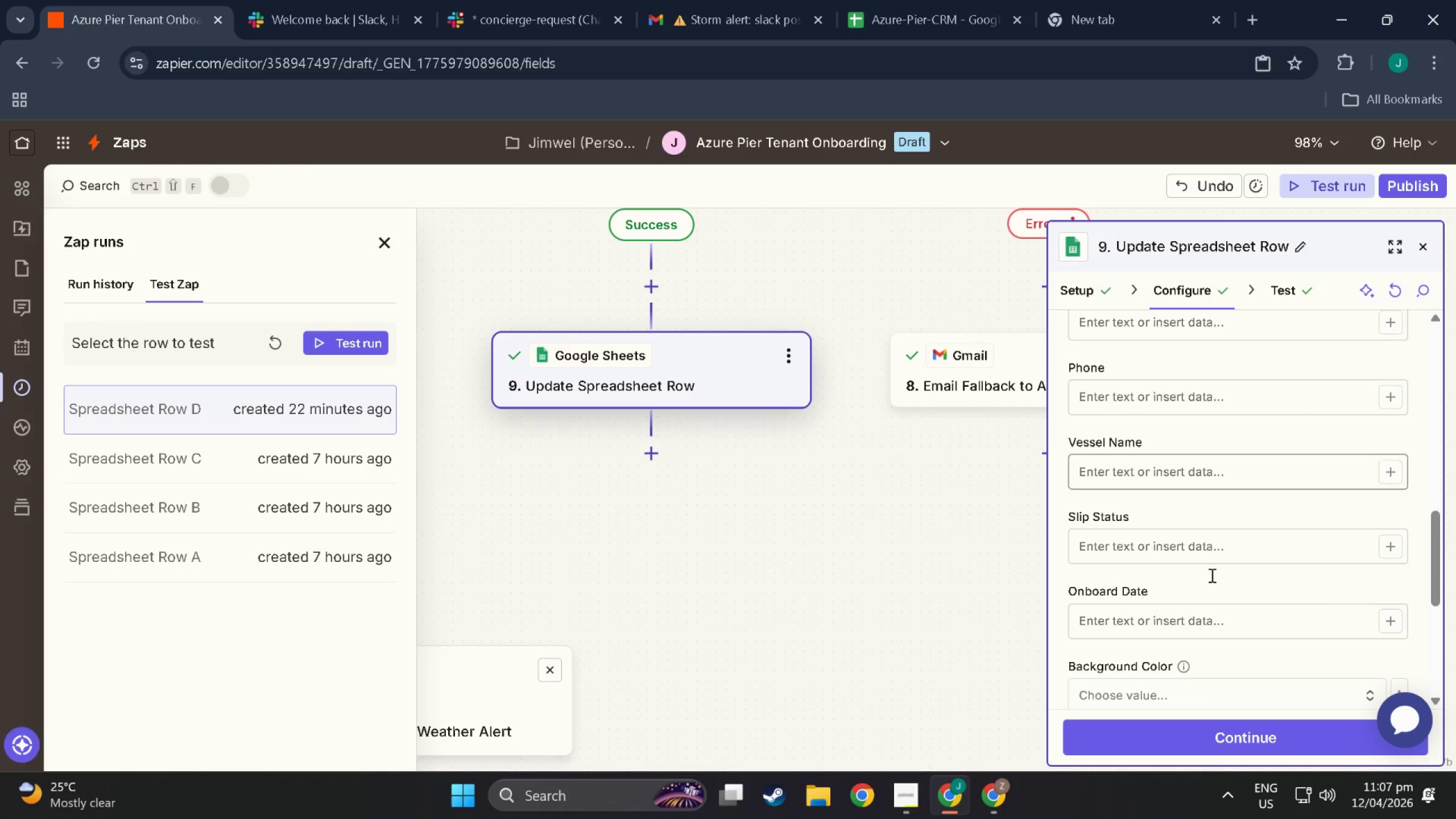 
scroll: coordinate [1226, 571], scroll_direction: down, amount: 5.0
 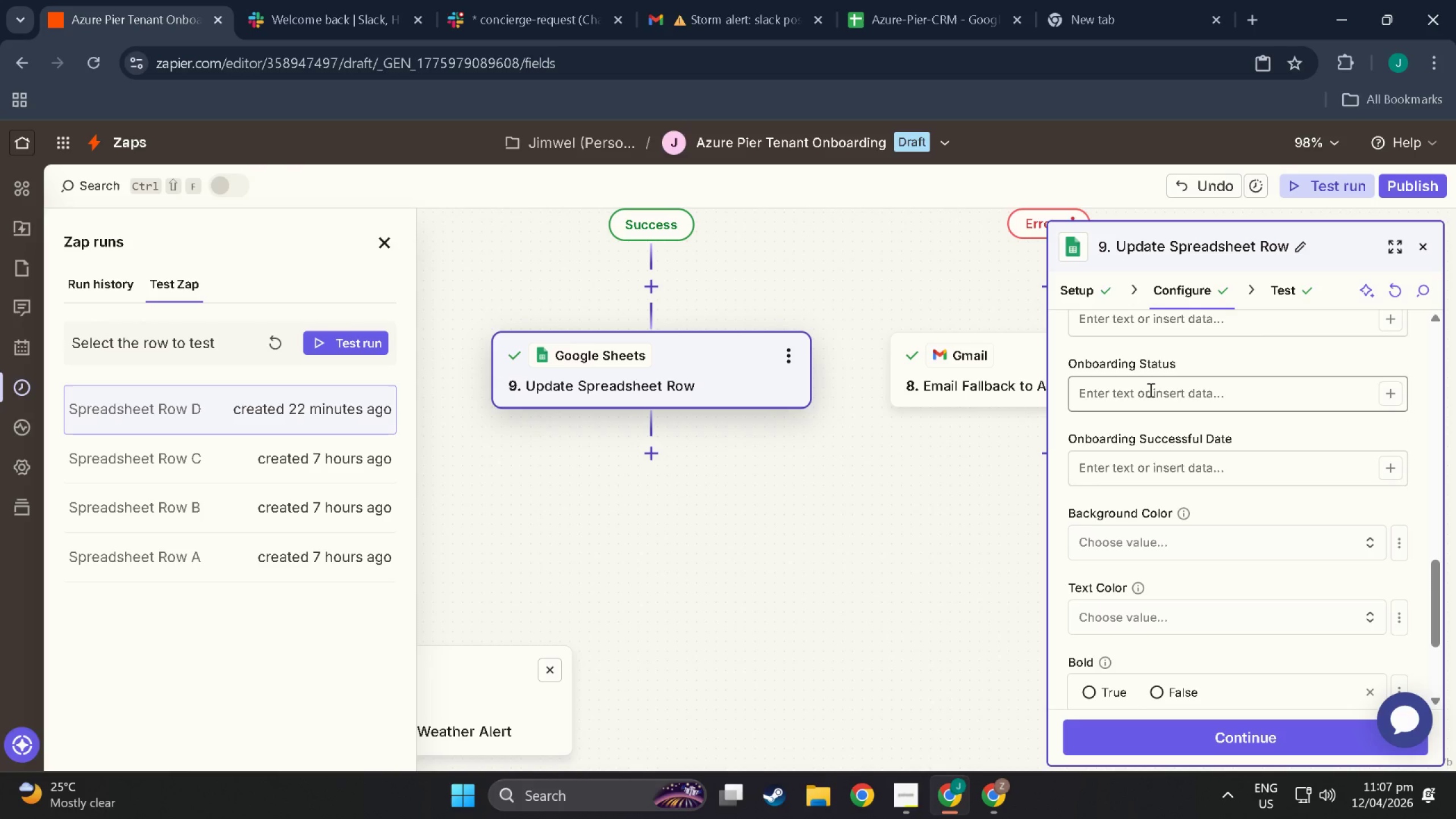 
left_click([1149, 389])
 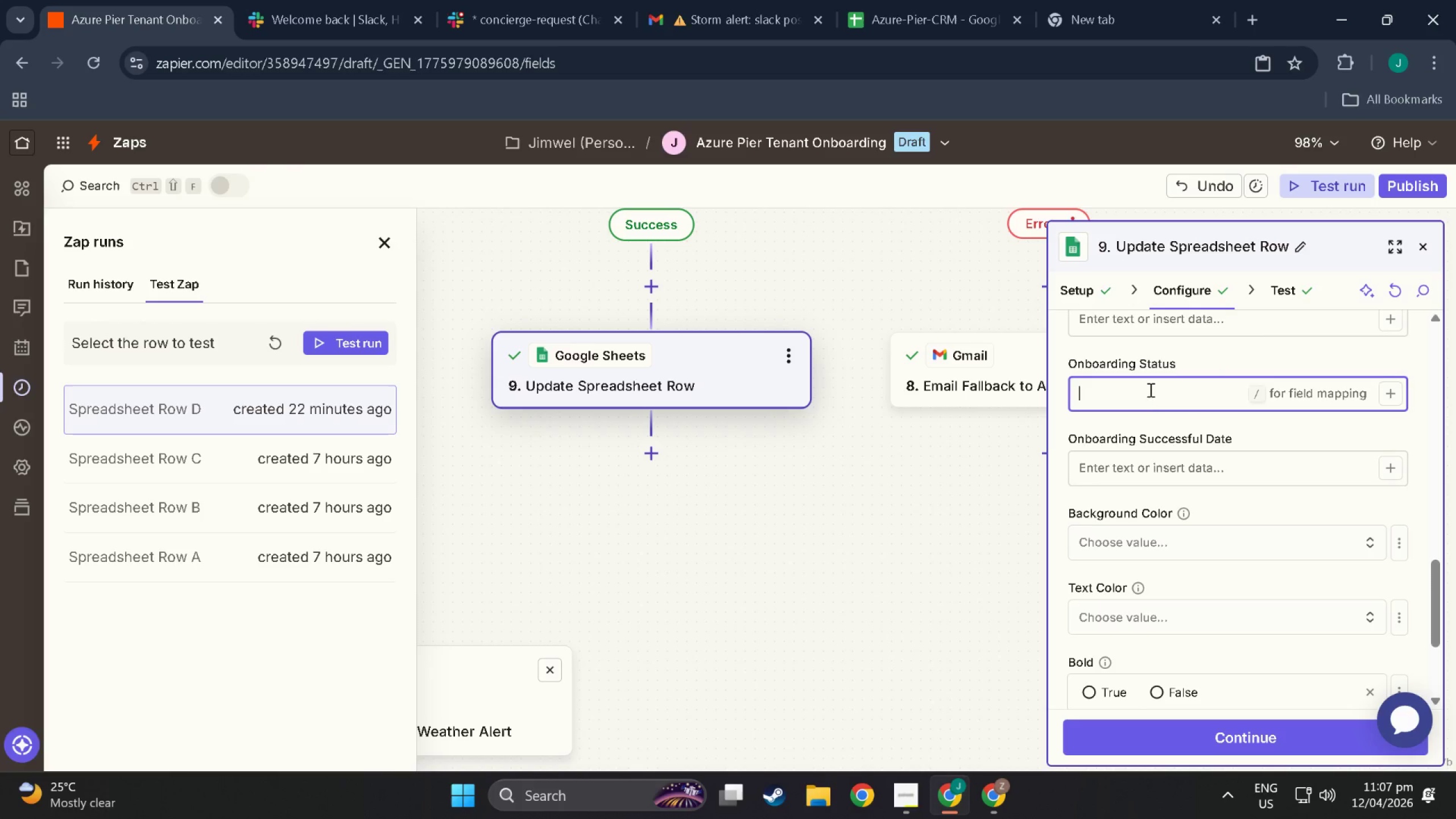 
key(Control+V)
 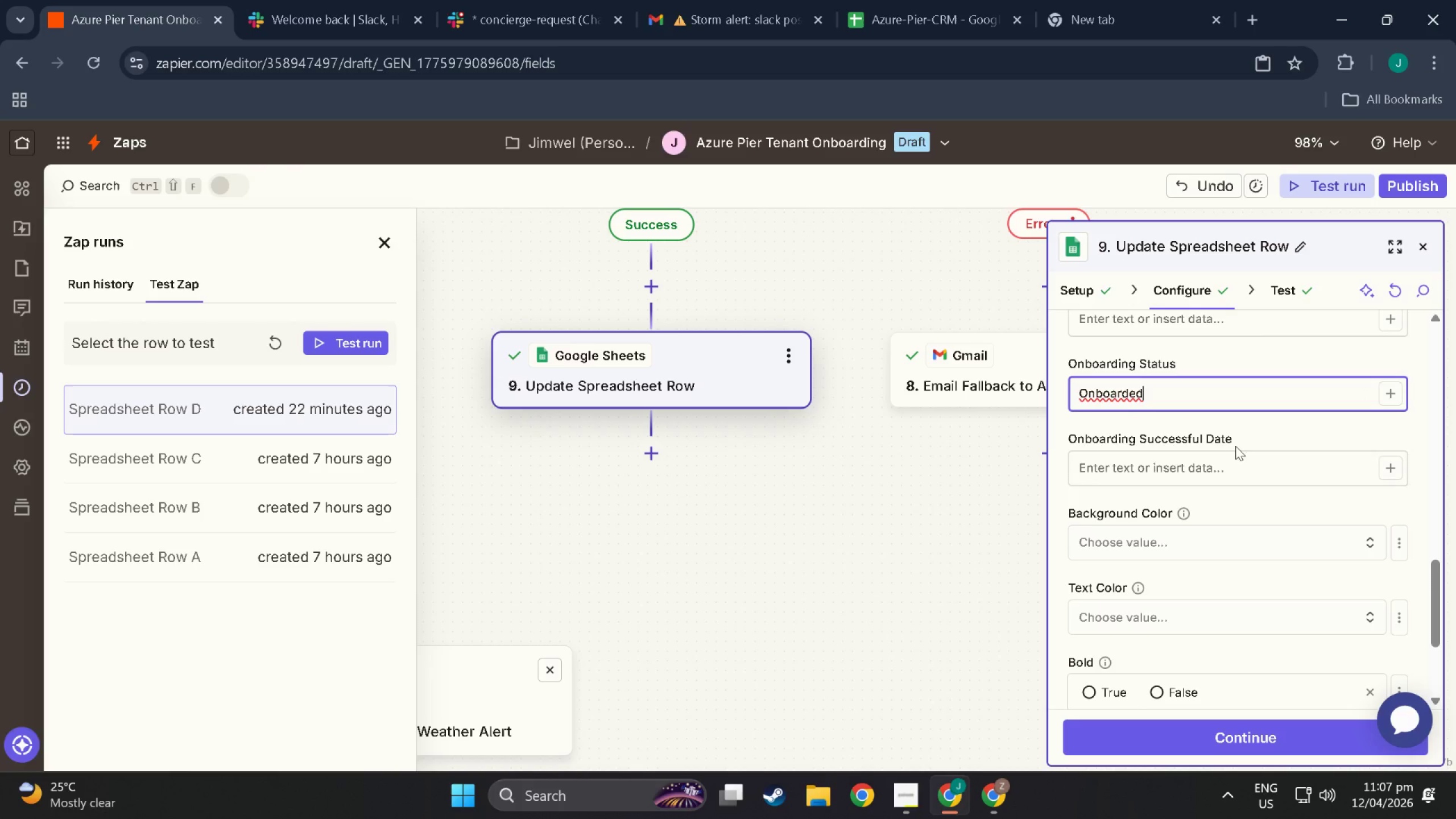 
left_click([1200, 471])
 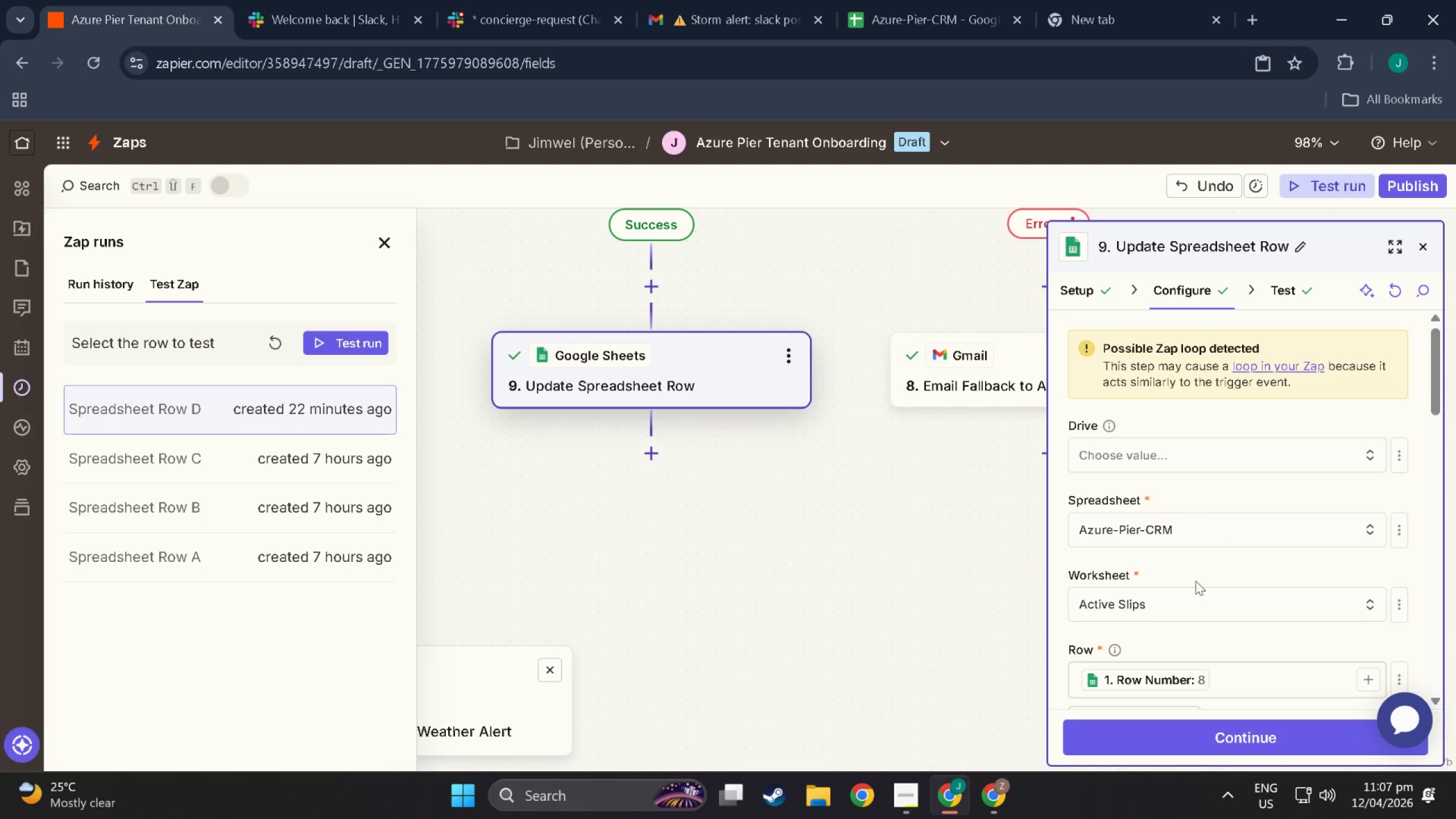 
scroll: coordinate [1210, 590], scroll_direction: down, amount: 29.0
 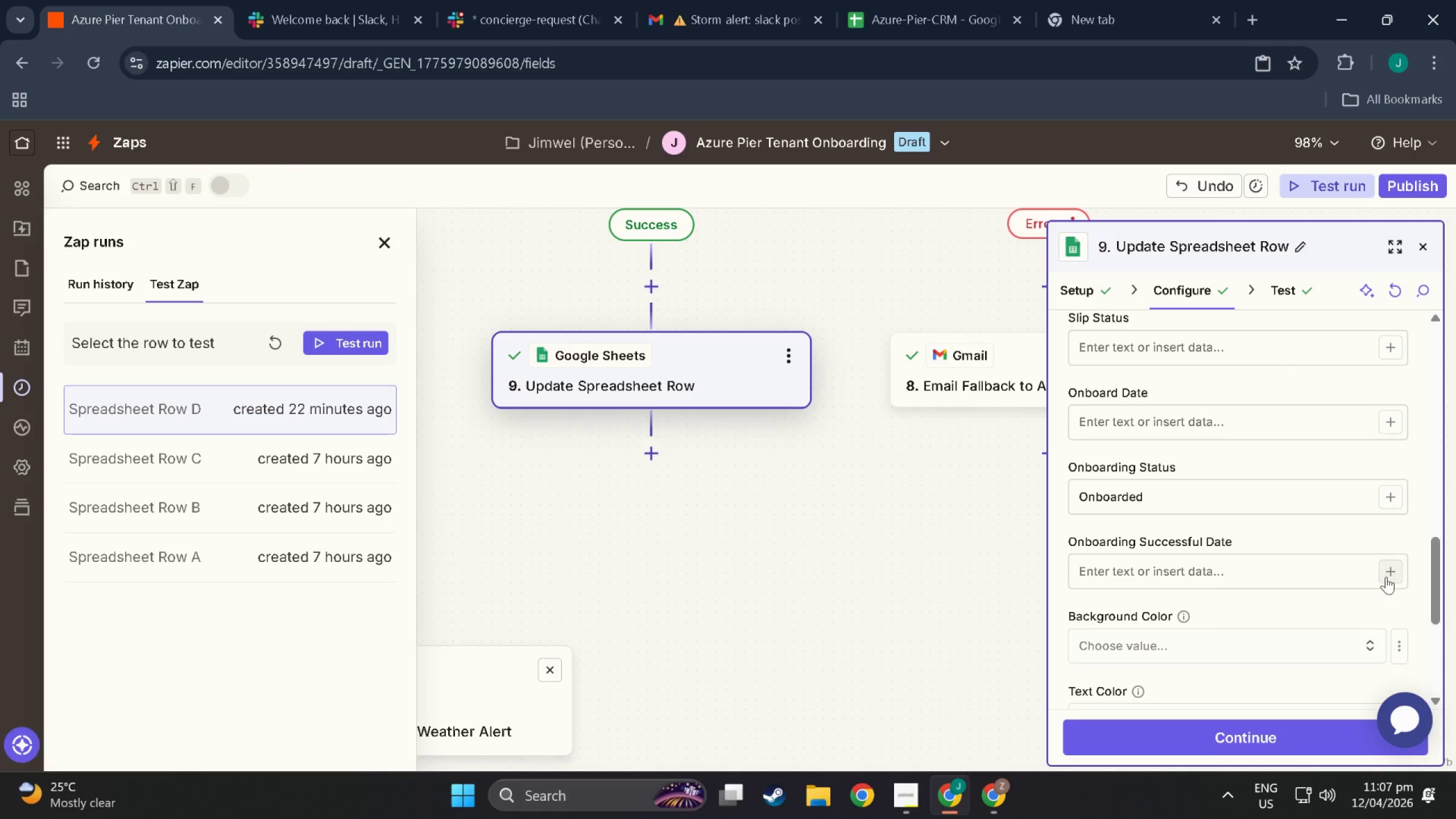 
left_click([1393, 574])
 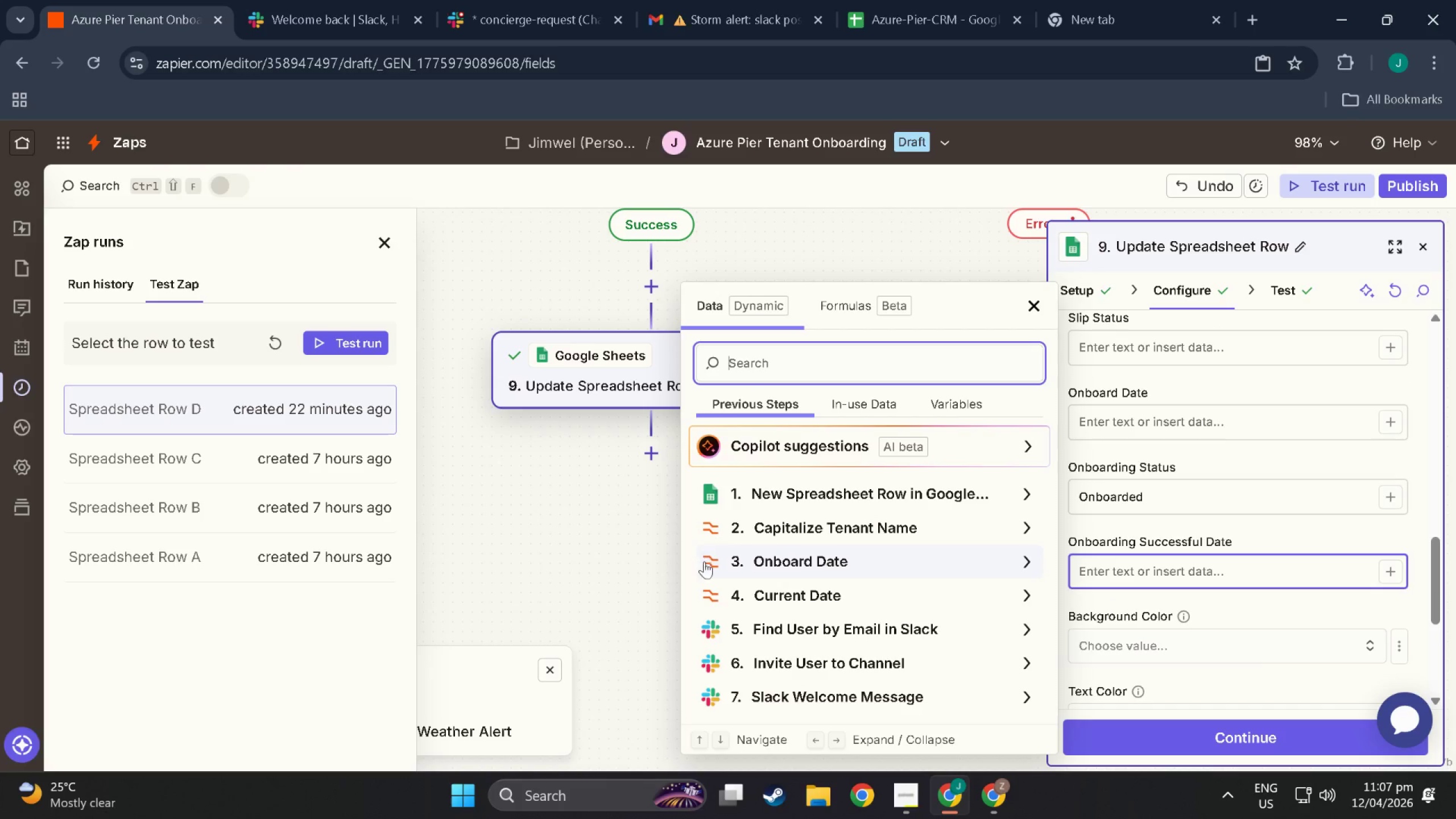 
scroll: coordinate [879, 619], scroll_direction: down, amount: 4.0
 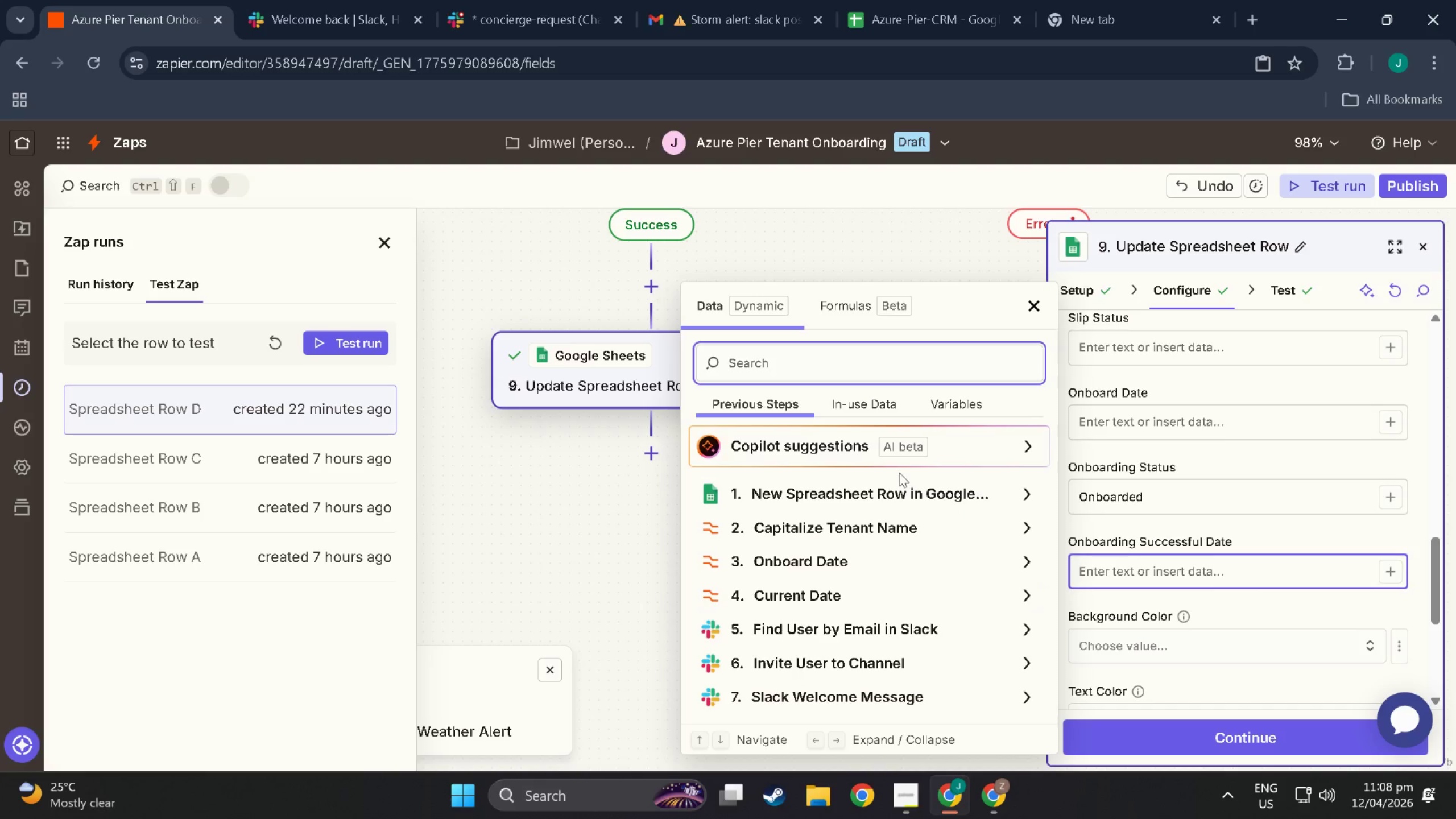 
wait(30.63)
 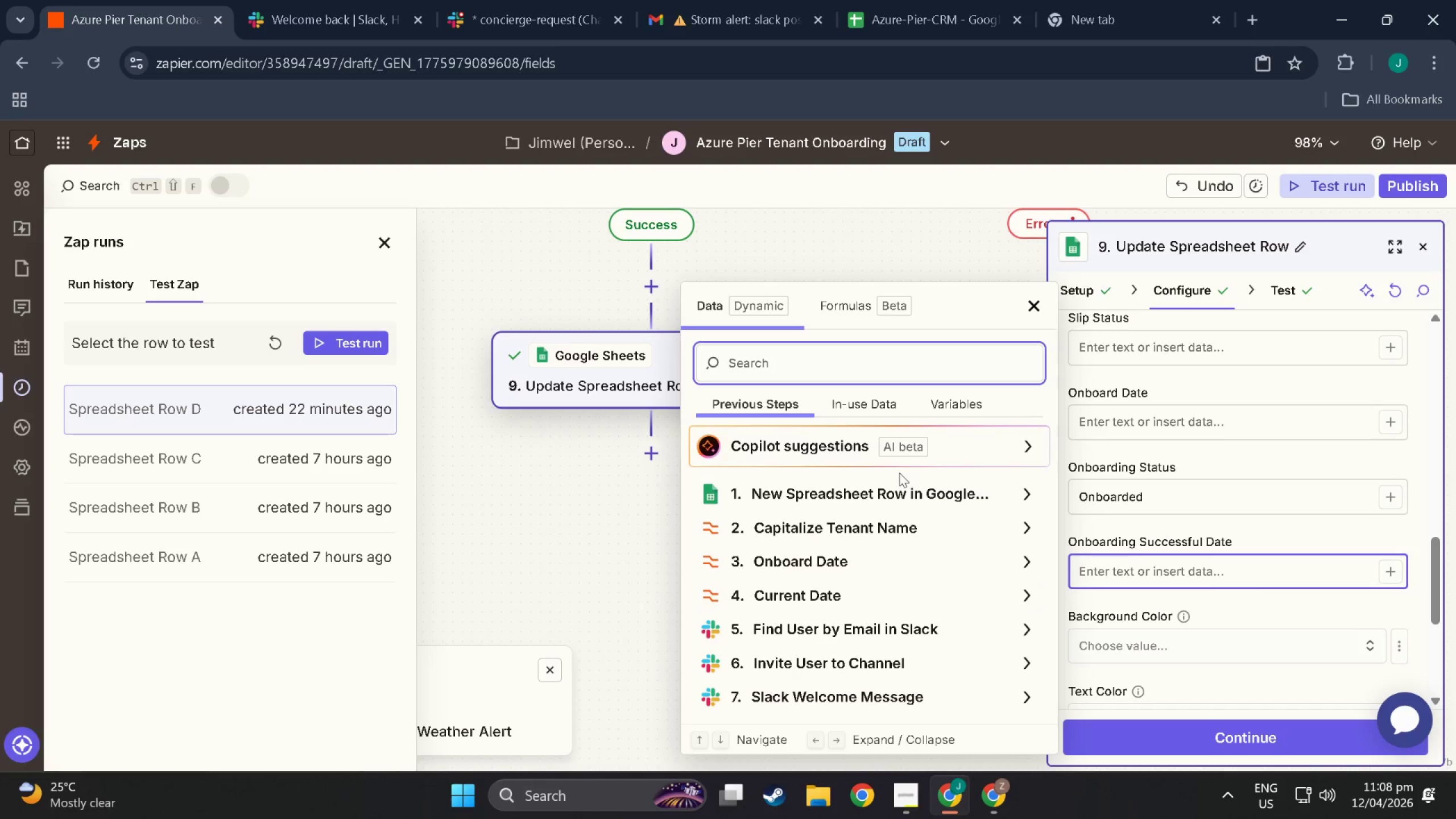 
left_click([1186, 577])
 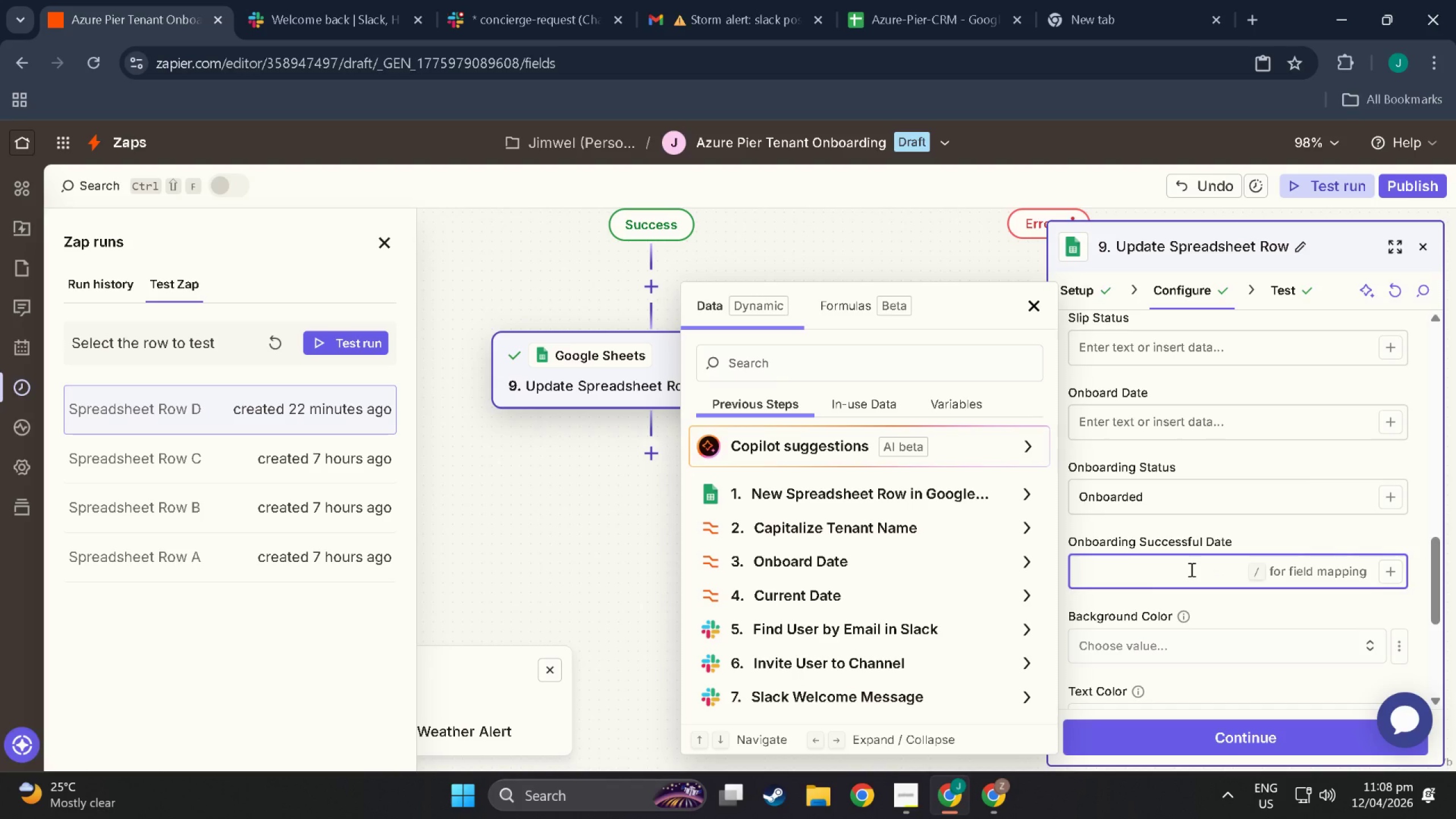 
wait(8.98)
 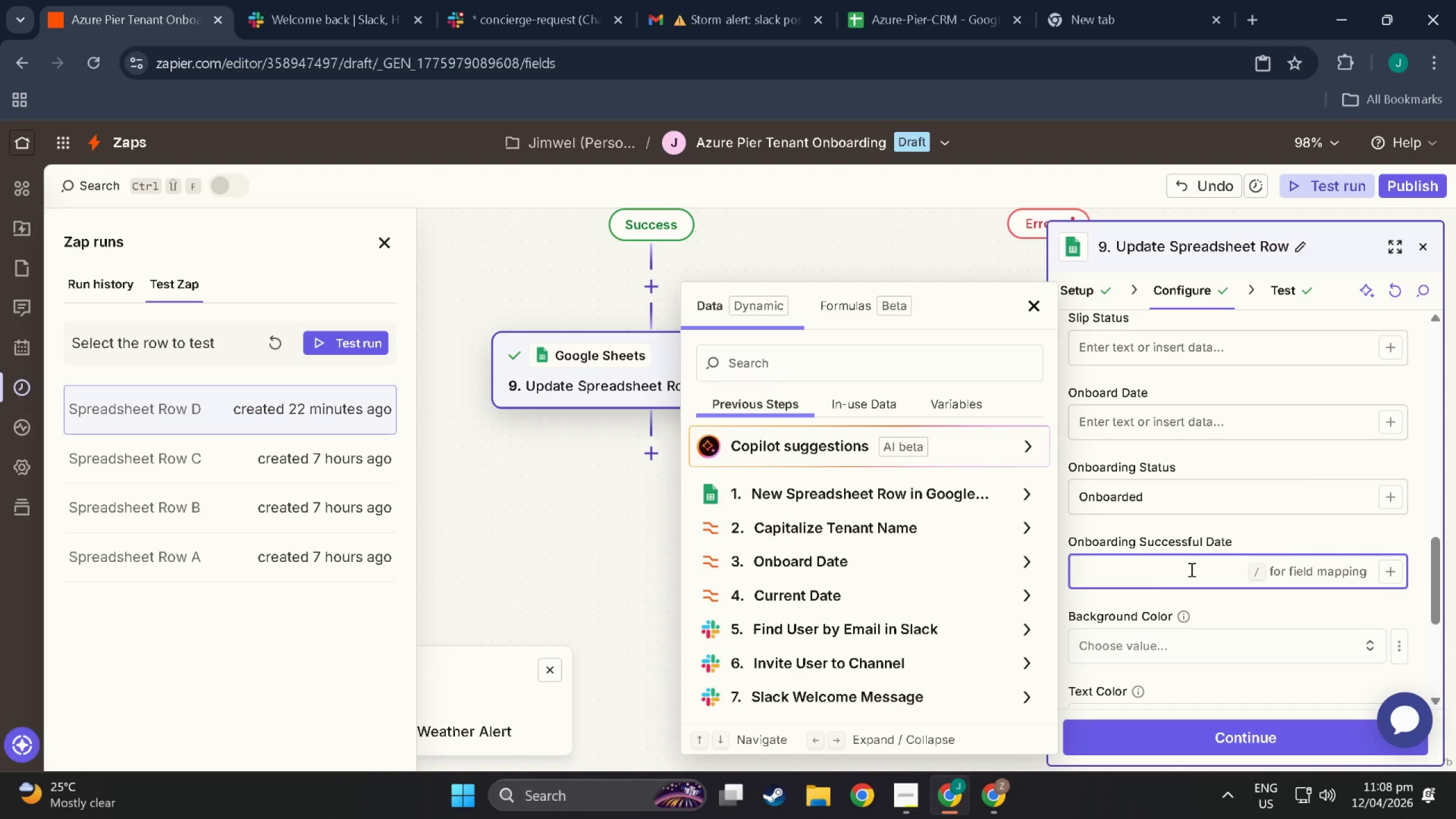 
left_click([862, 584])
 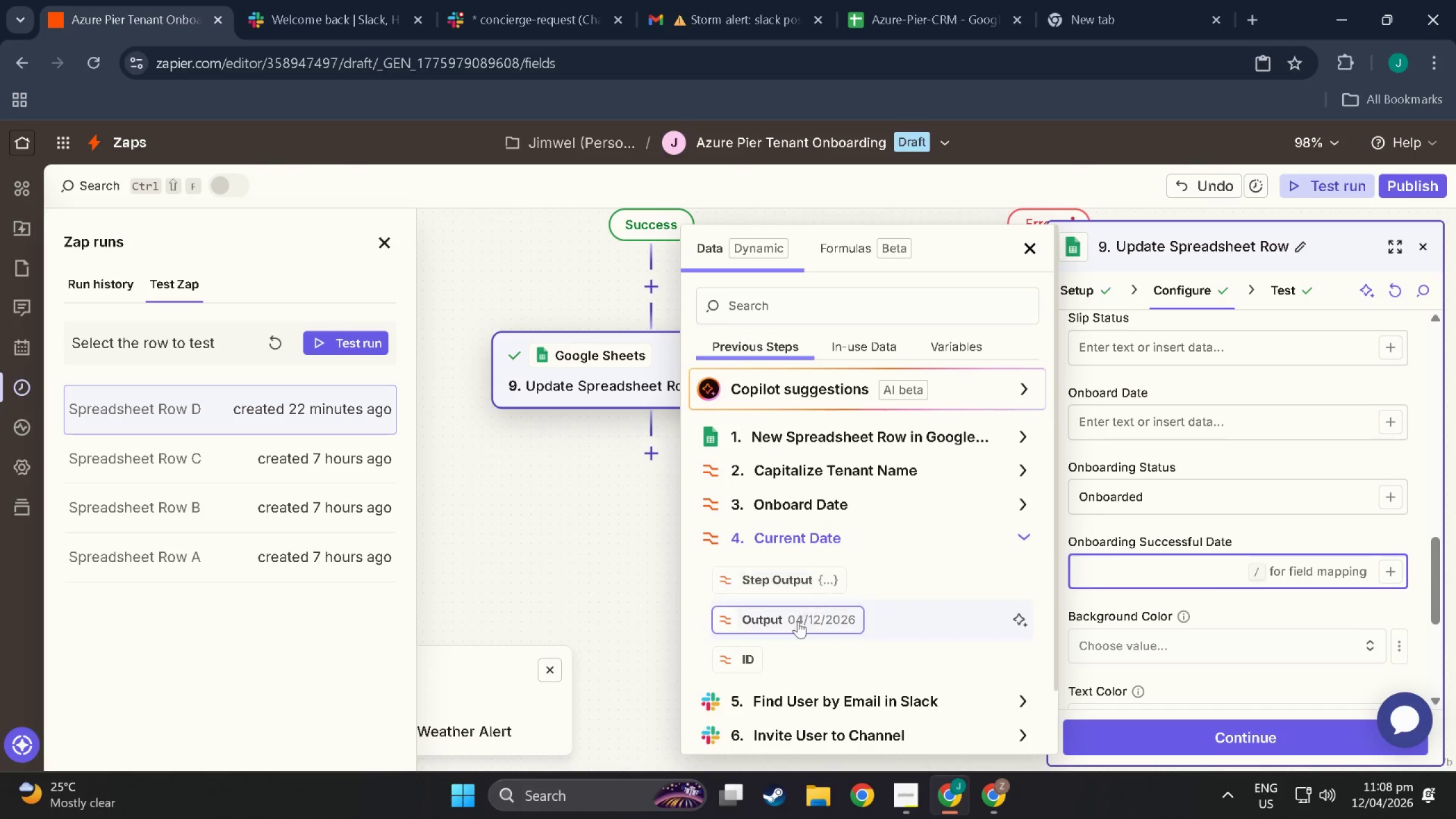 
left_click([798, 621])
 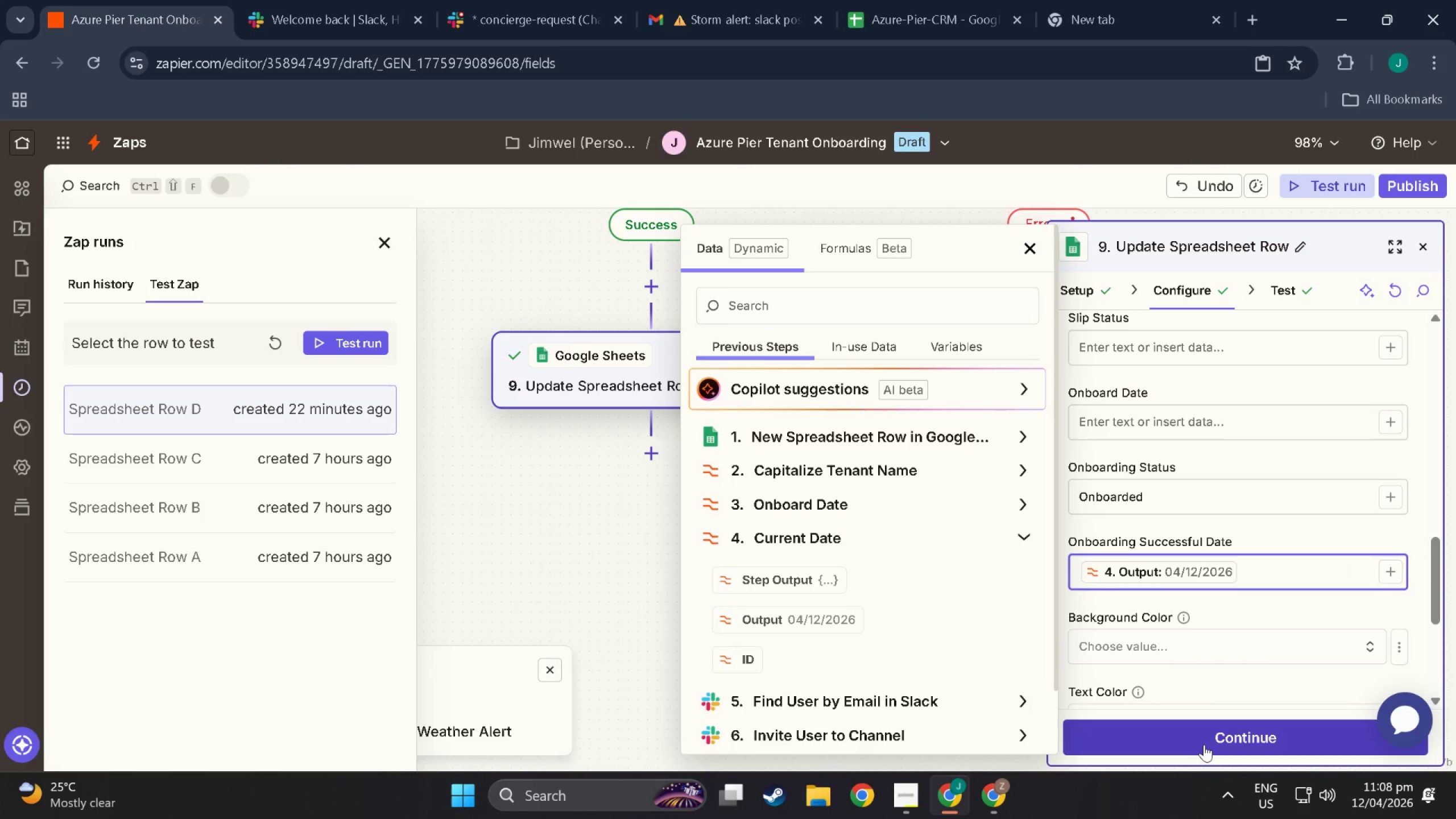 
left_click([1204, 744])
 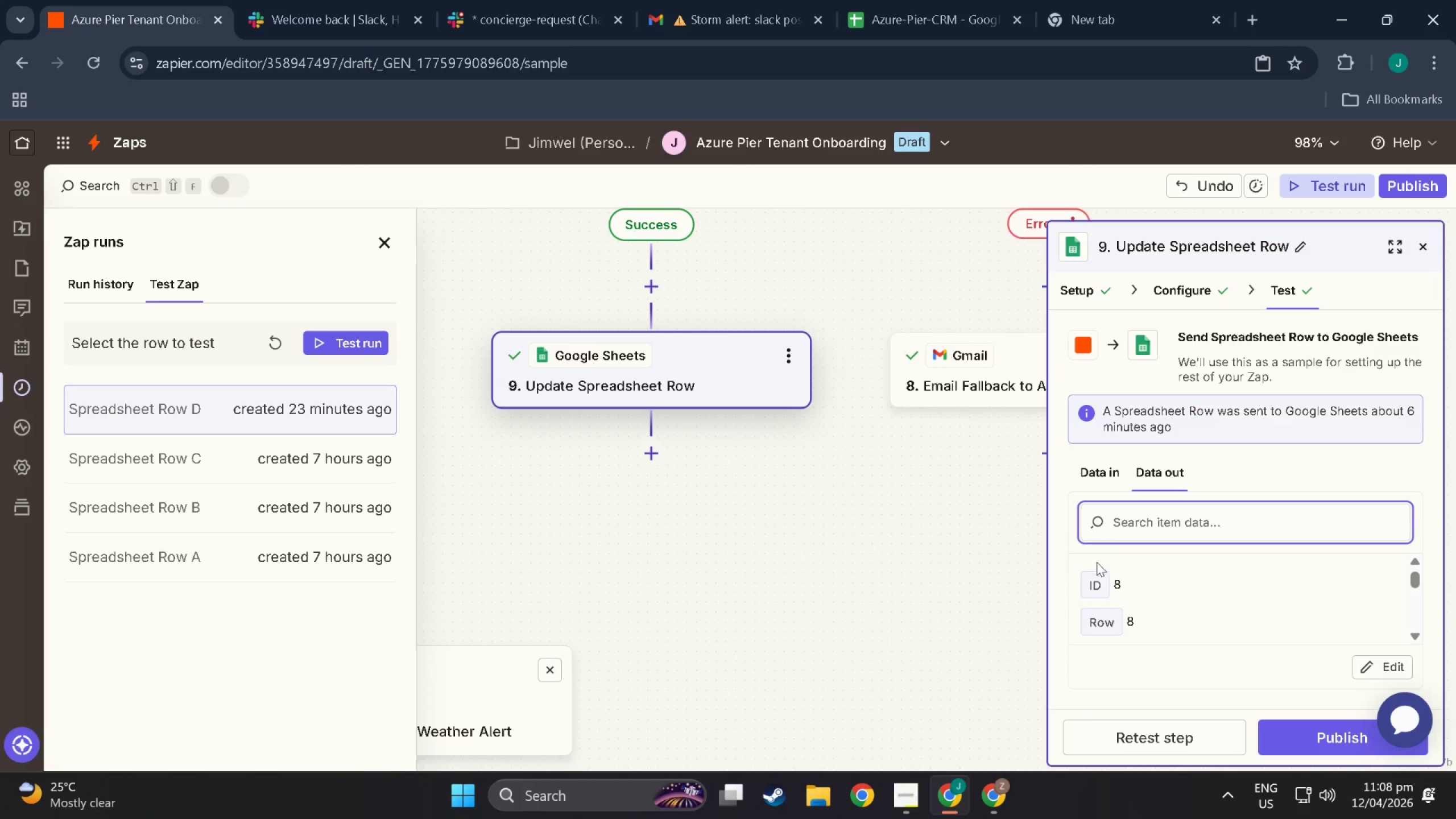 
scroll: coordinate [977, 615], scroll_direction: down, amount: 1.0
 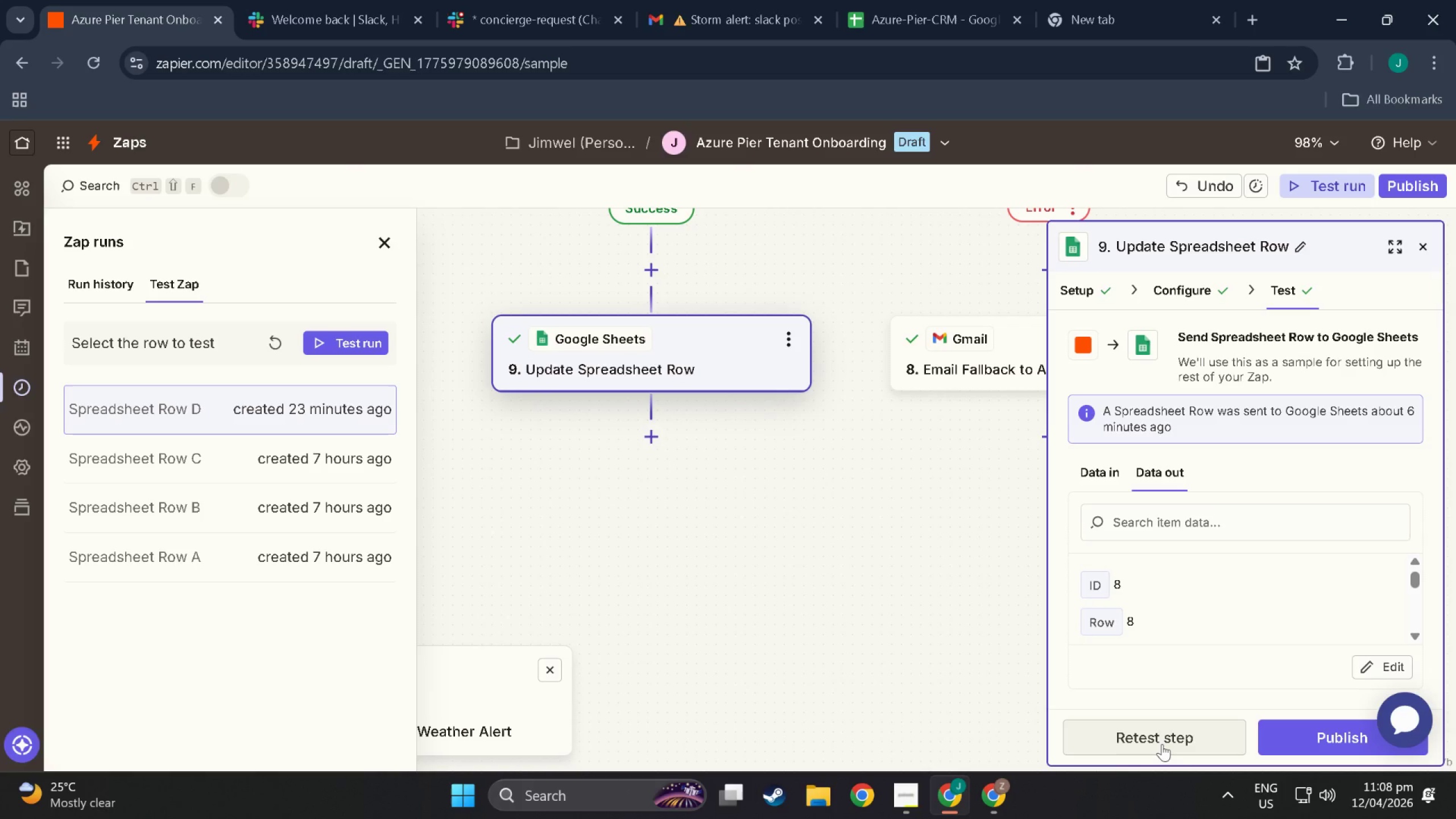 
left_click([1162, 744])
 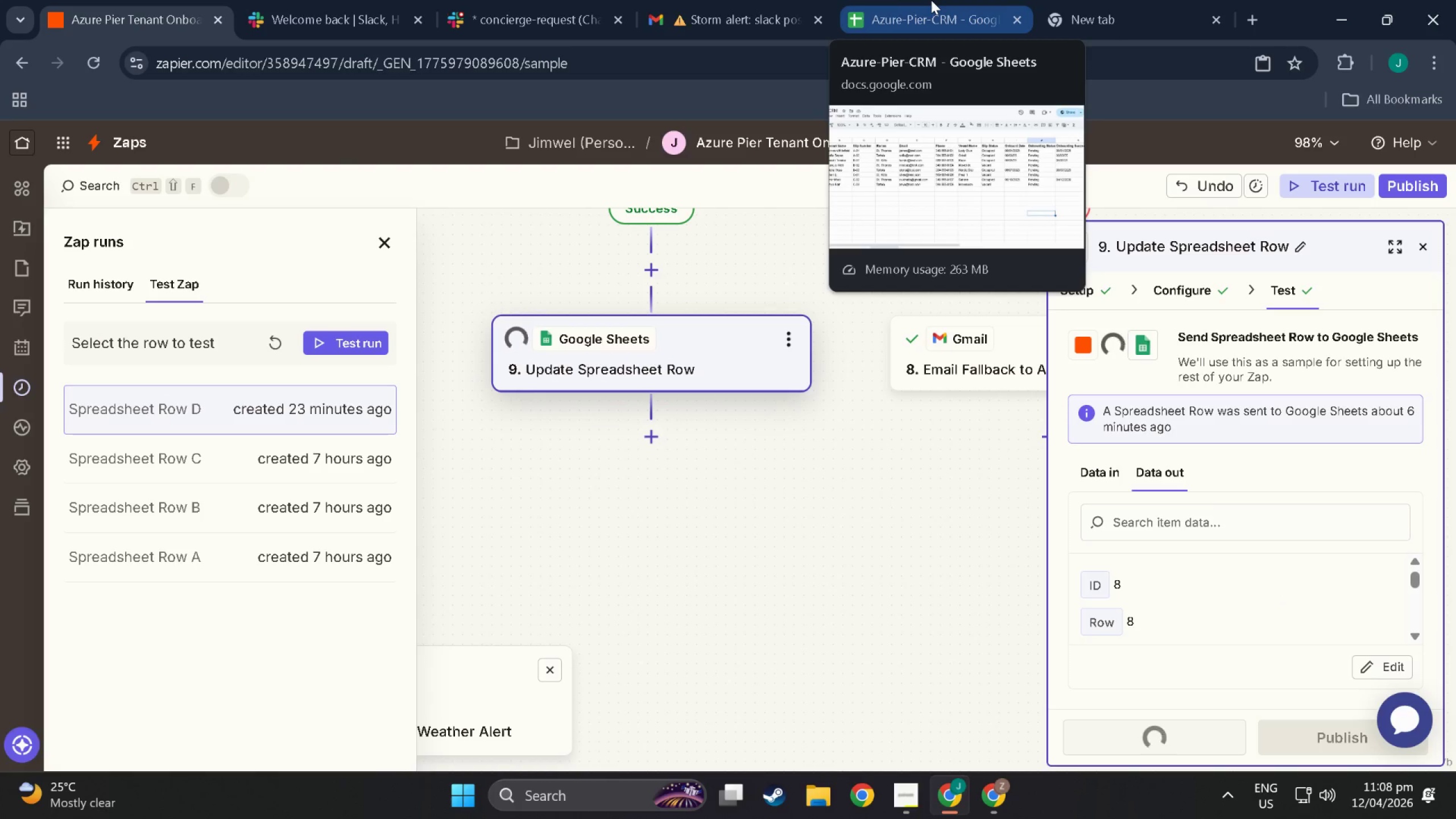 
wait(5.43)
 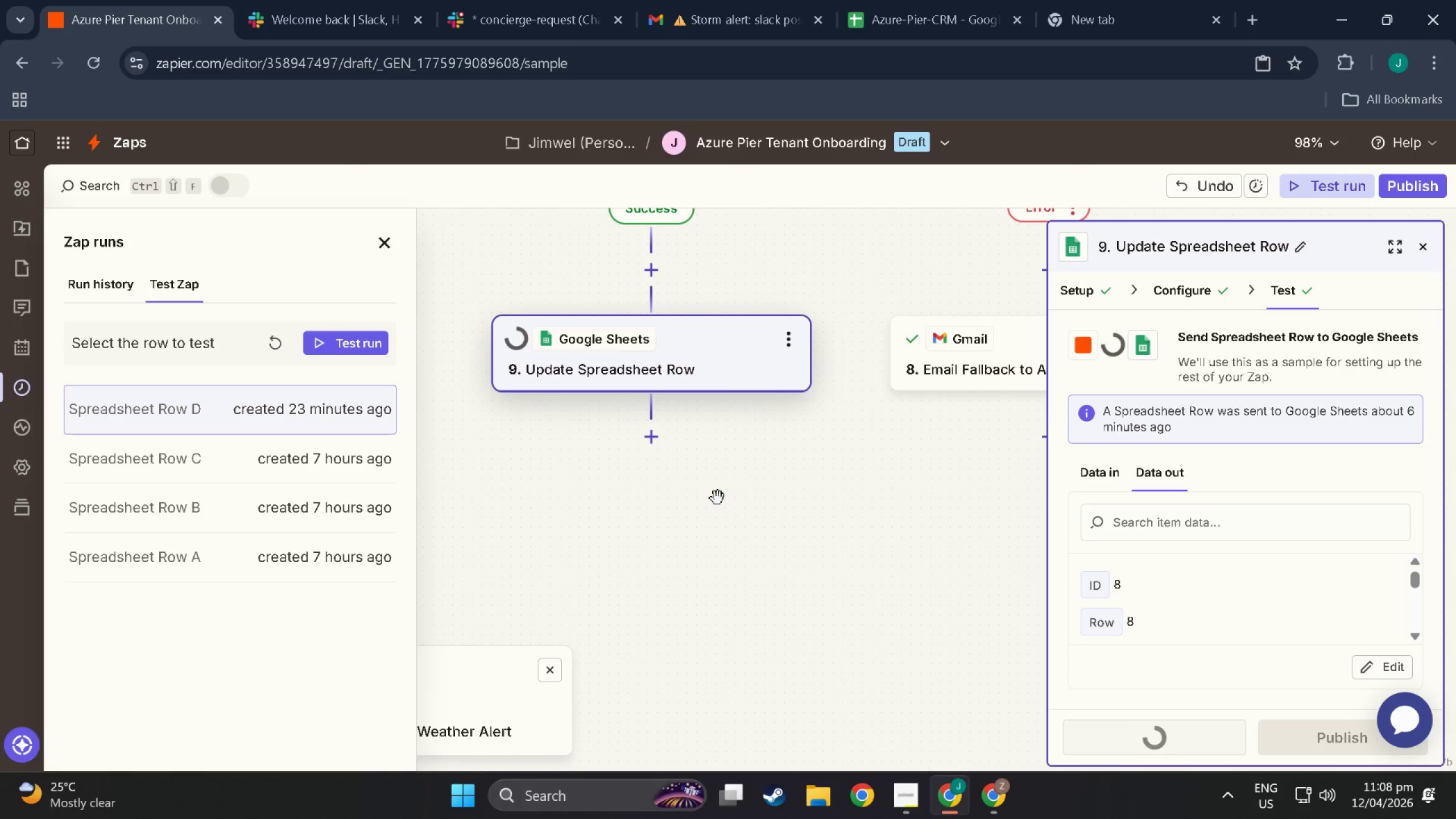 
left_click([931, 0])
 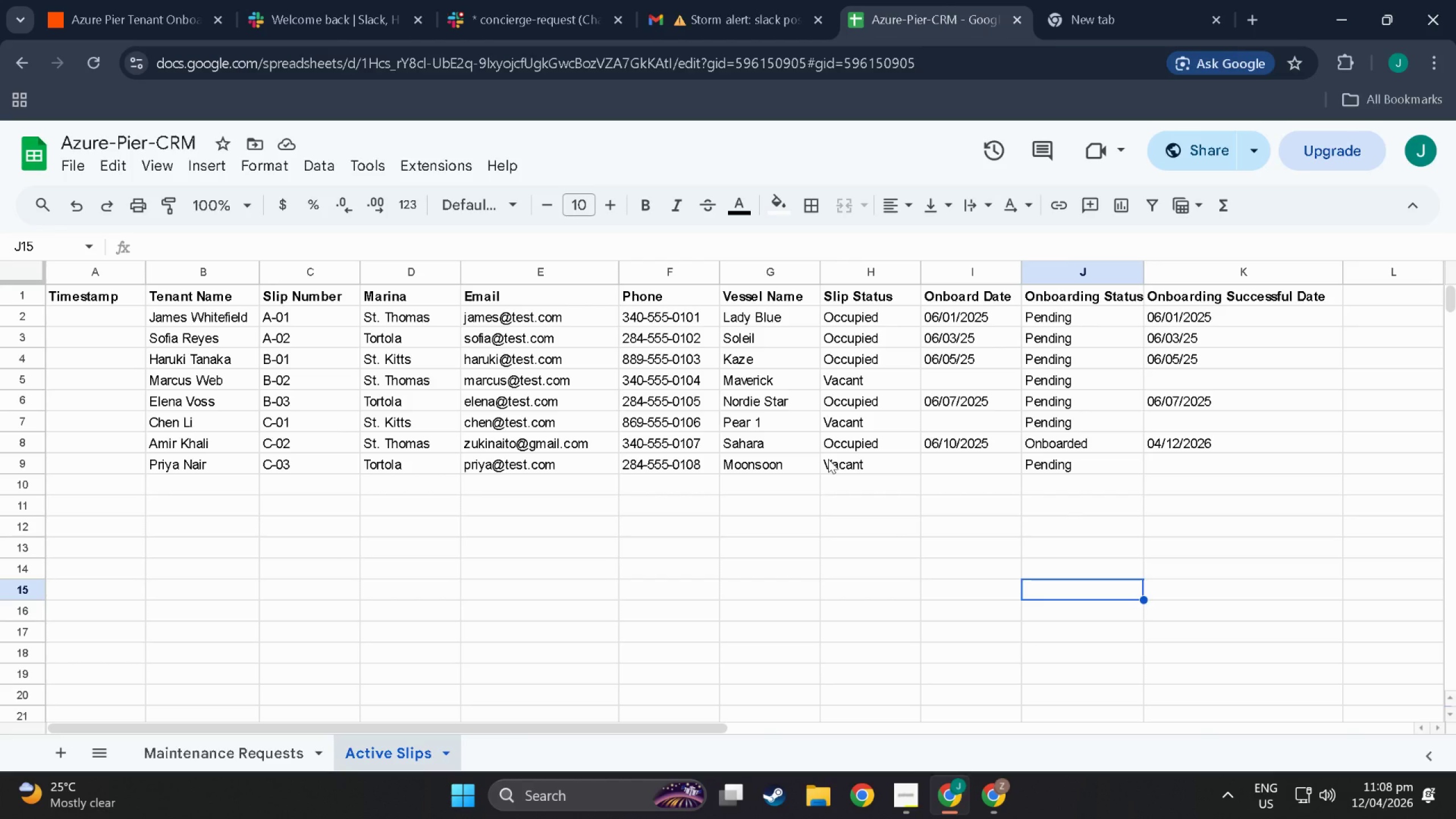 
wait(6.47)
 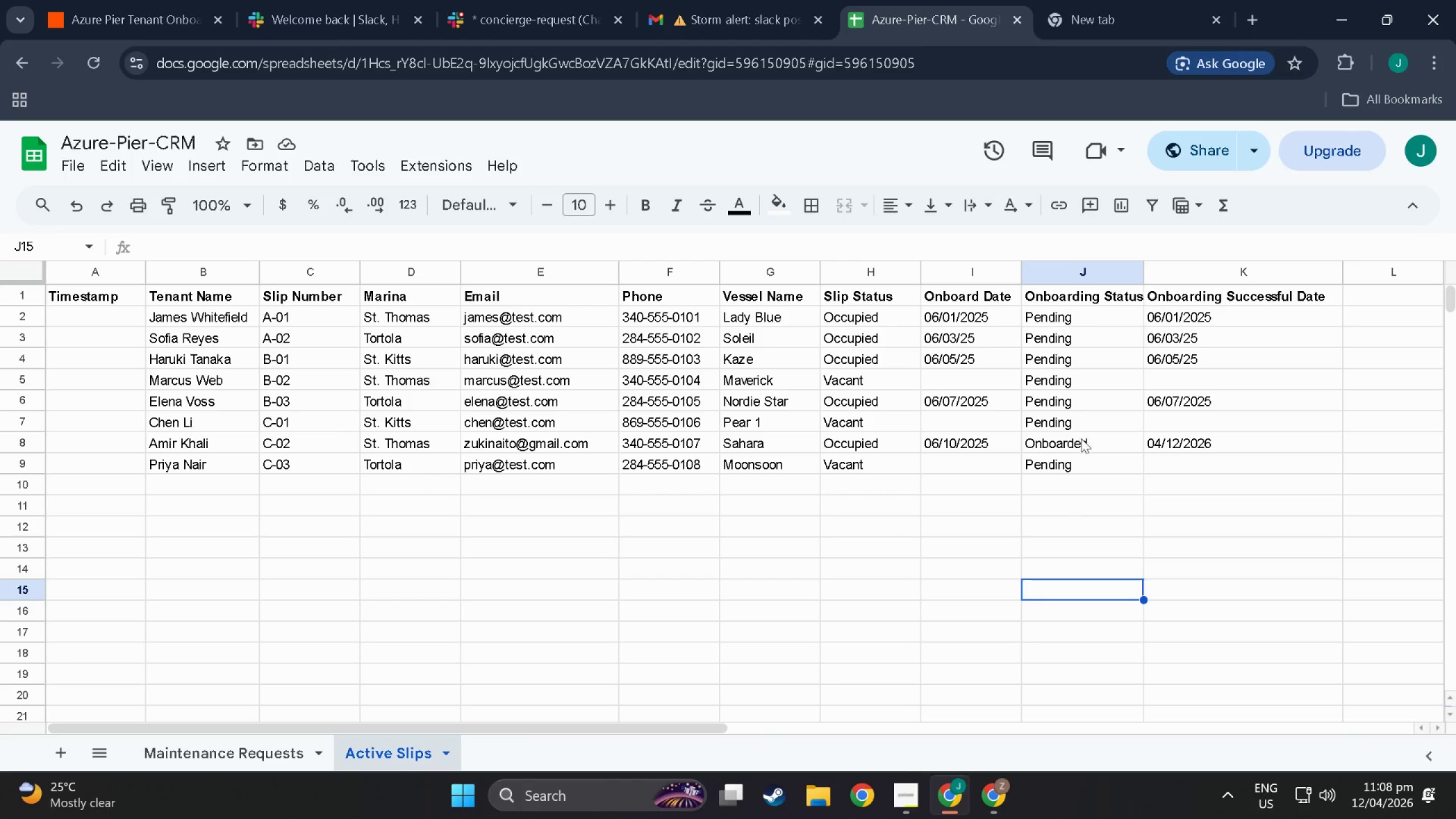 
left_click([282, 0])
 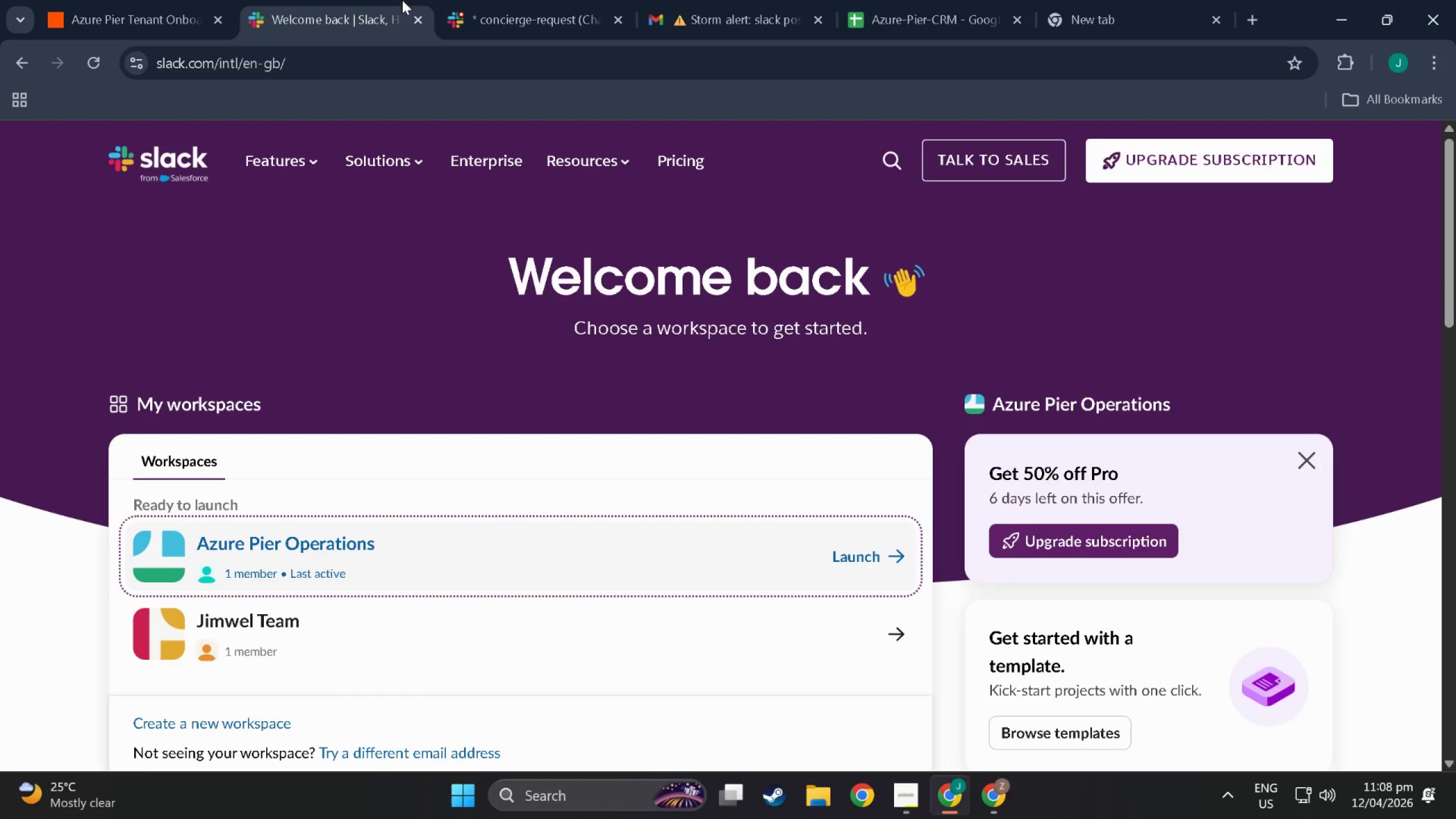 
left_click([549, 0])
 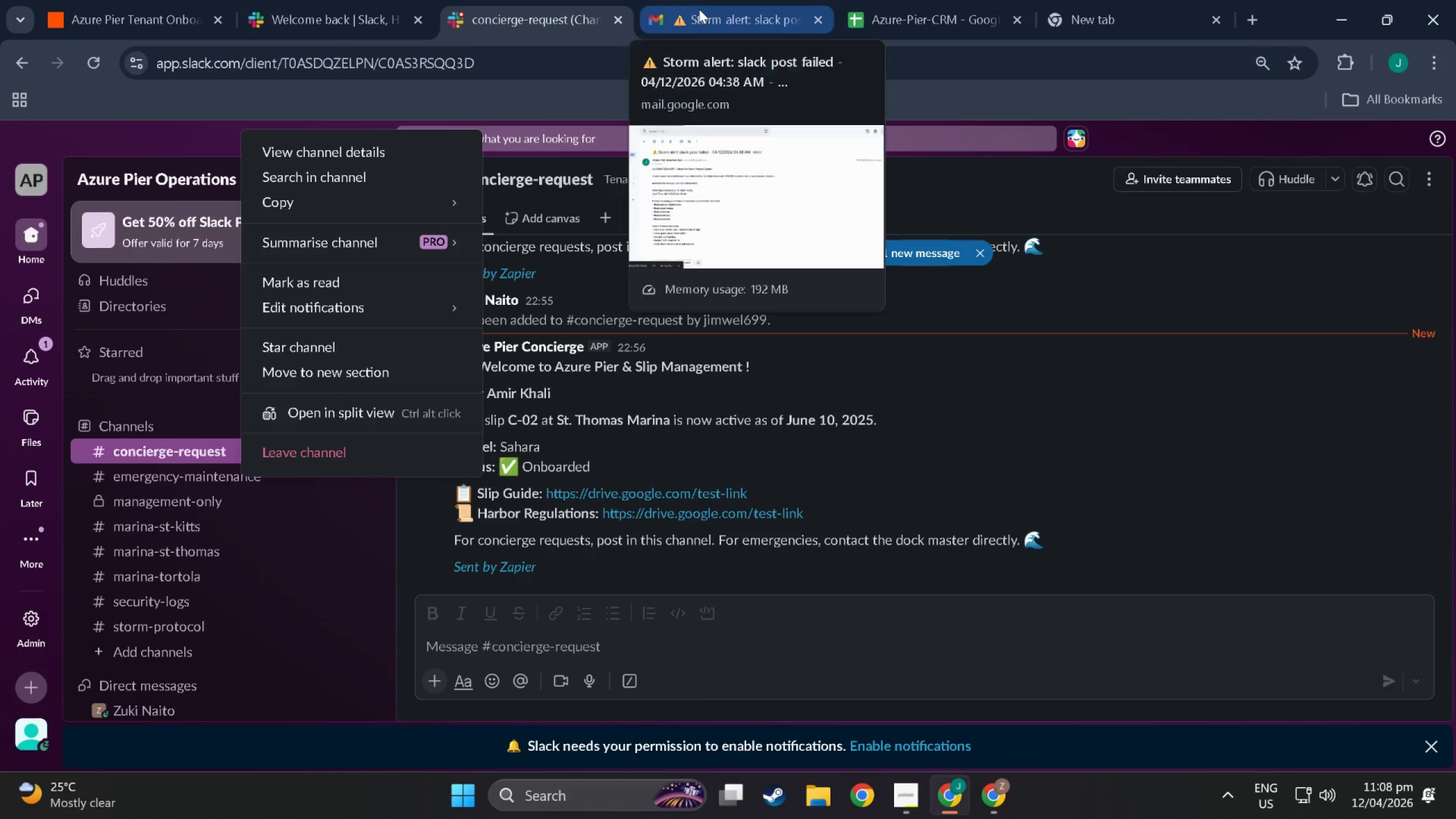 
left_click([699, 9])
 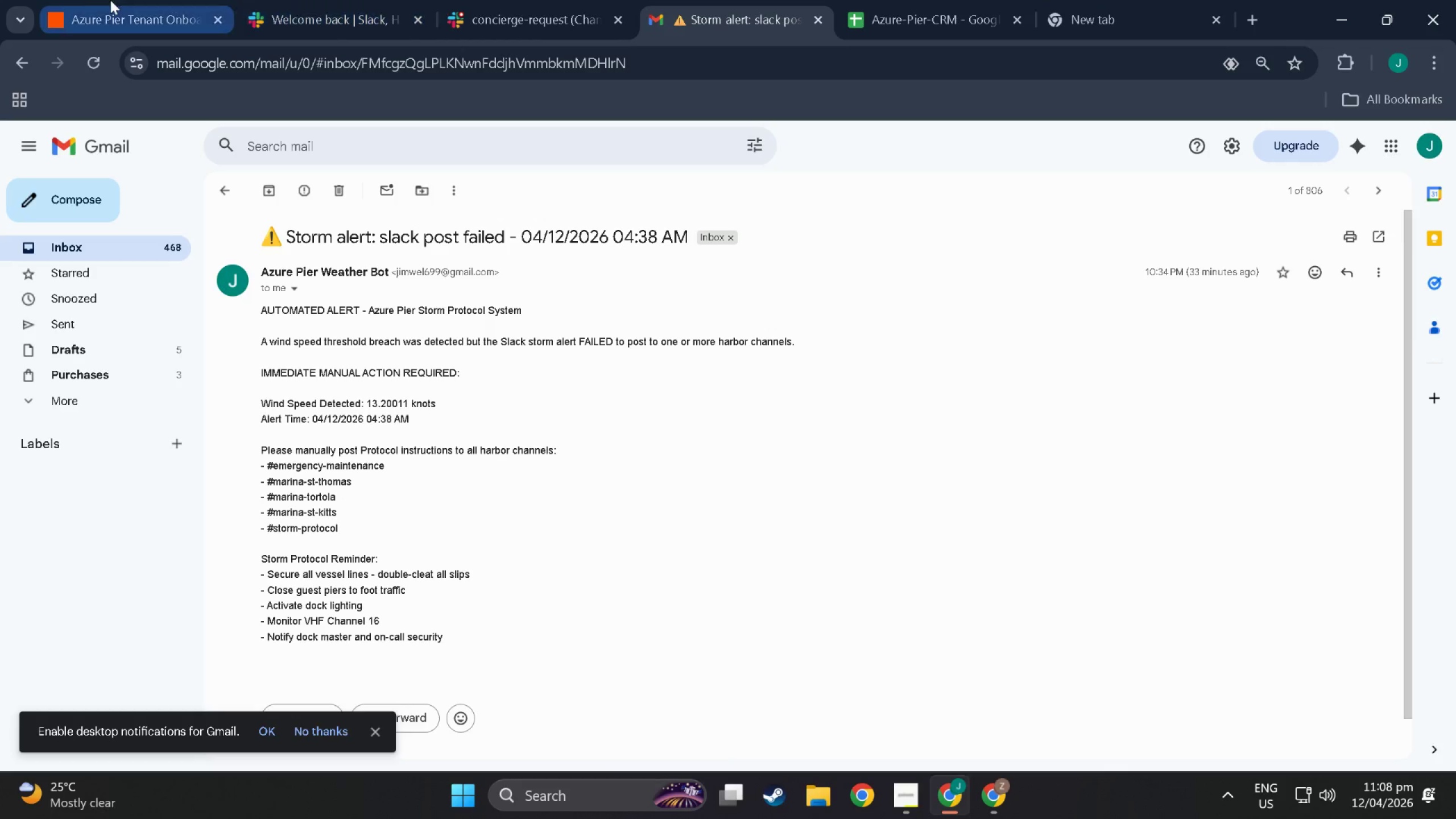 
left_click([80, 0])
 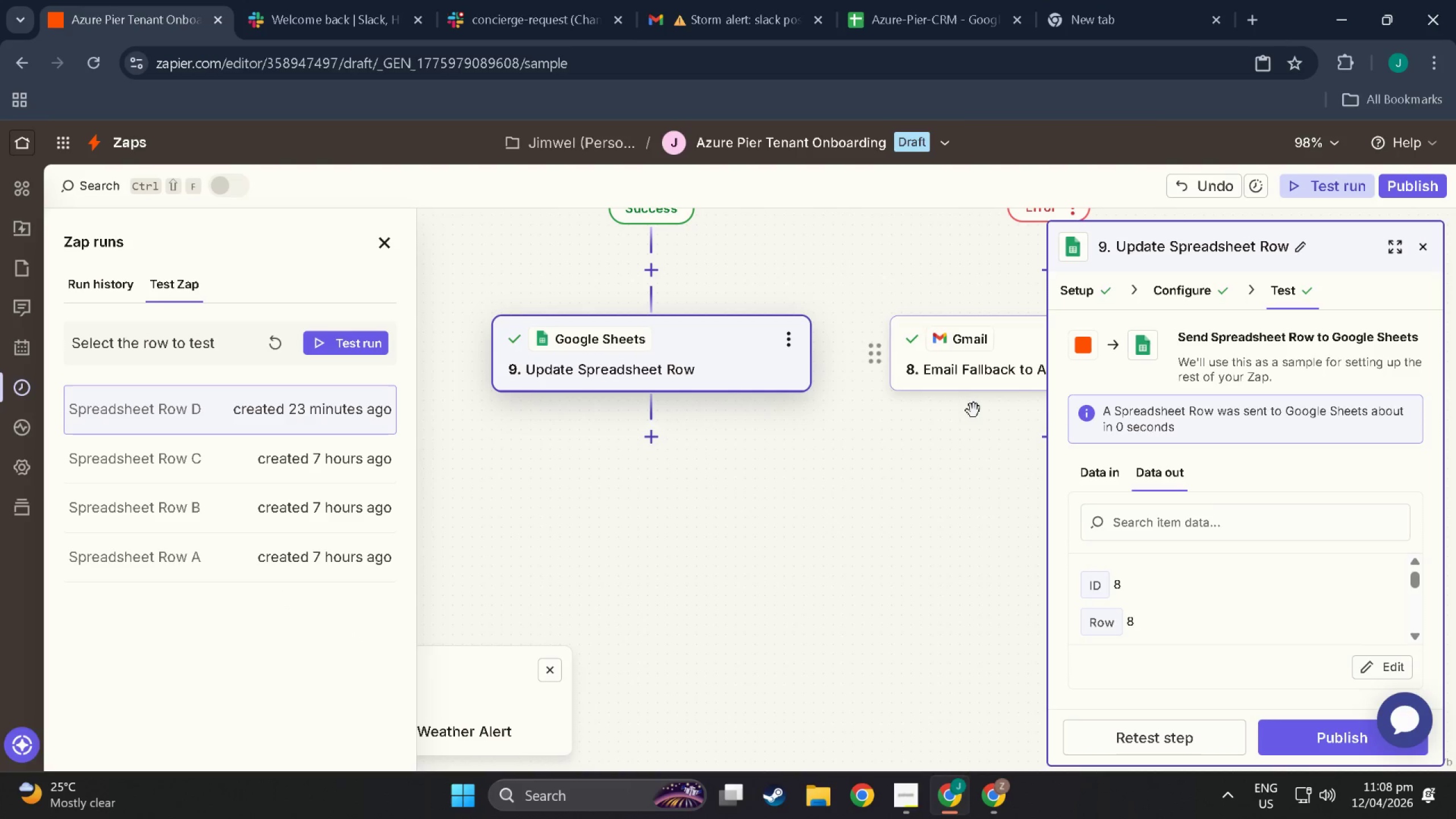 
hold_key(key=ControlLeft, duration=0.88)
scroll: coordinate [904, 456], scroll_direction: down, amount: 13.0
 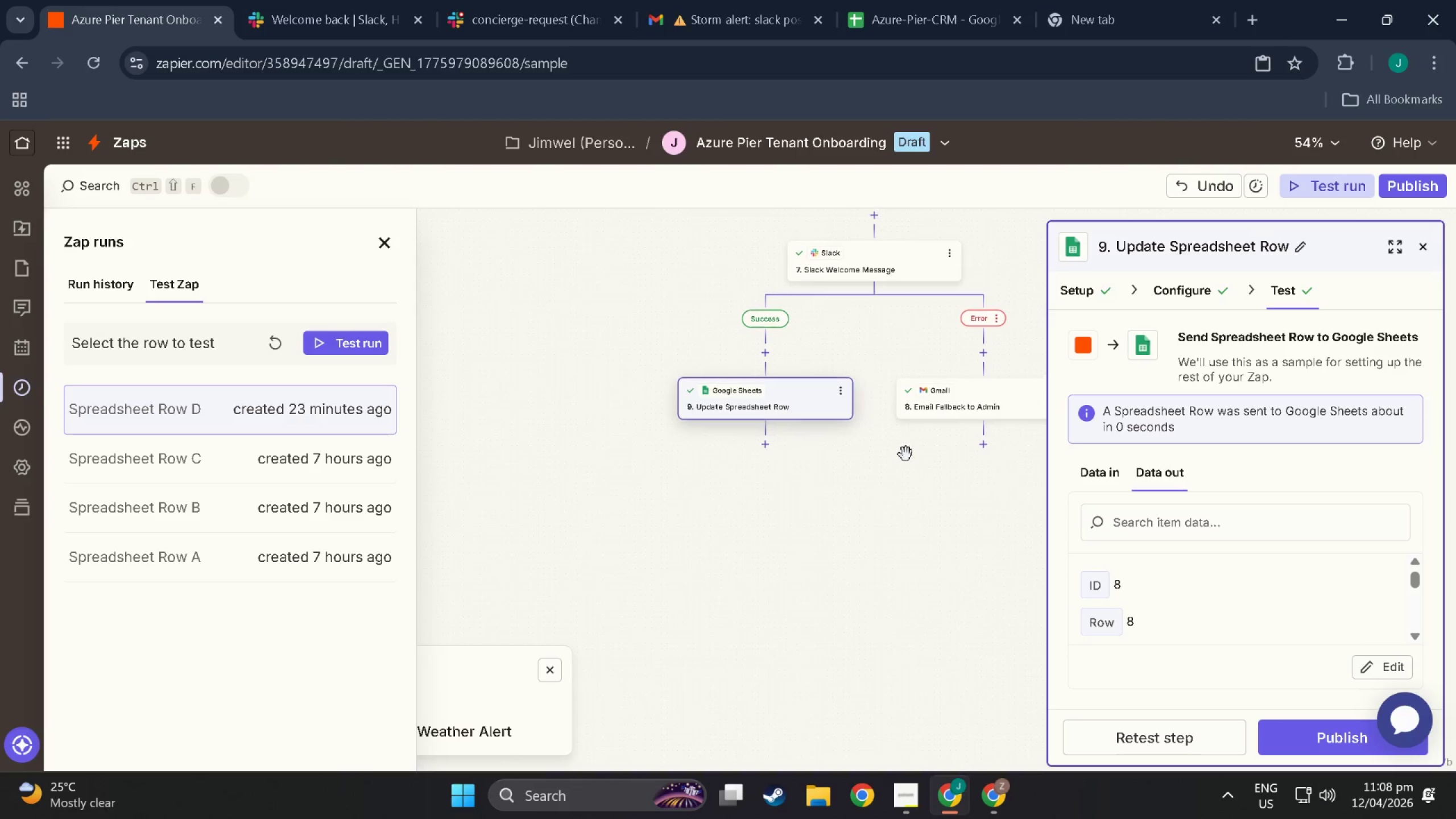 
left_click([279, 334])
 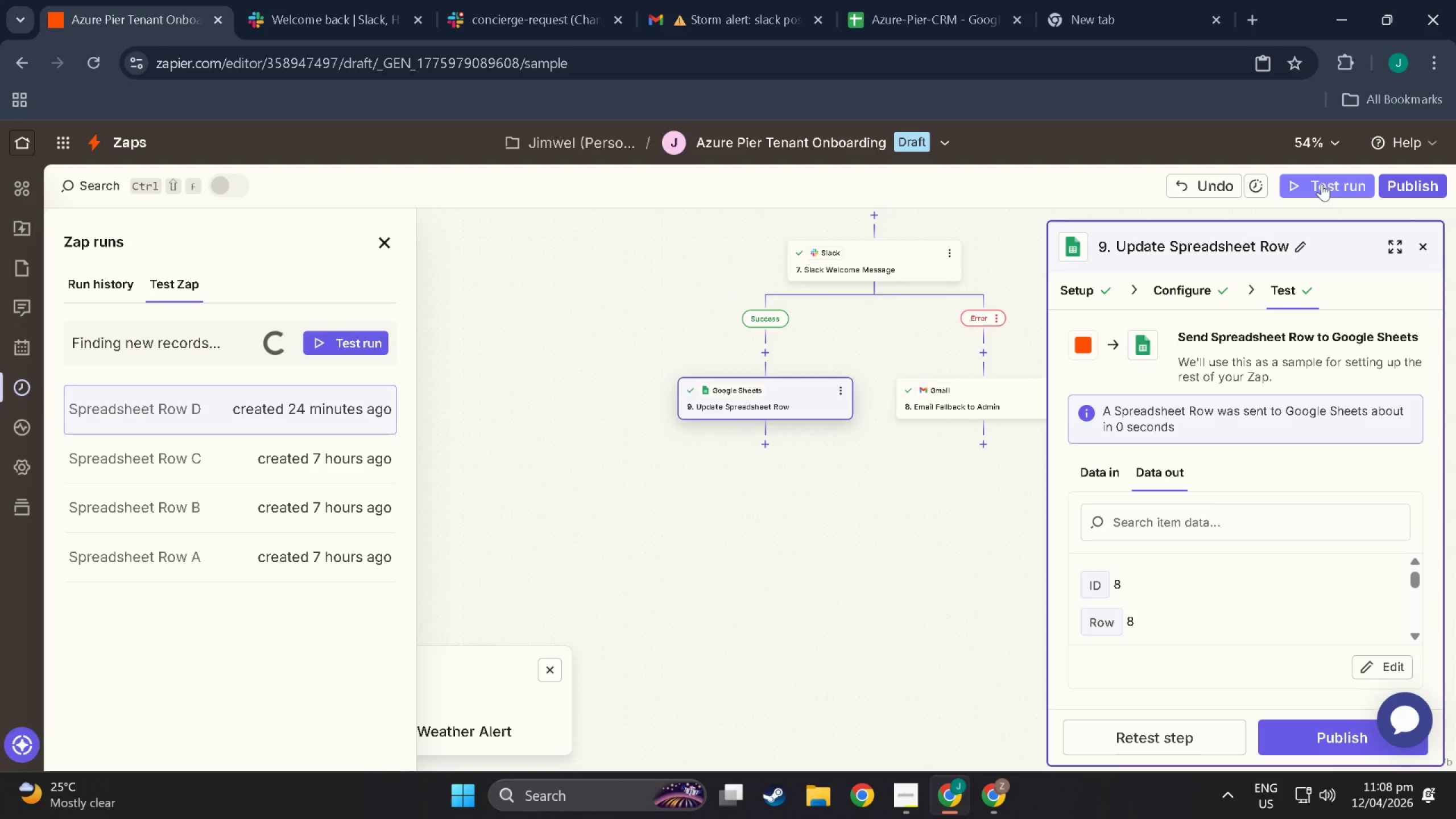 
wait(8.12)
 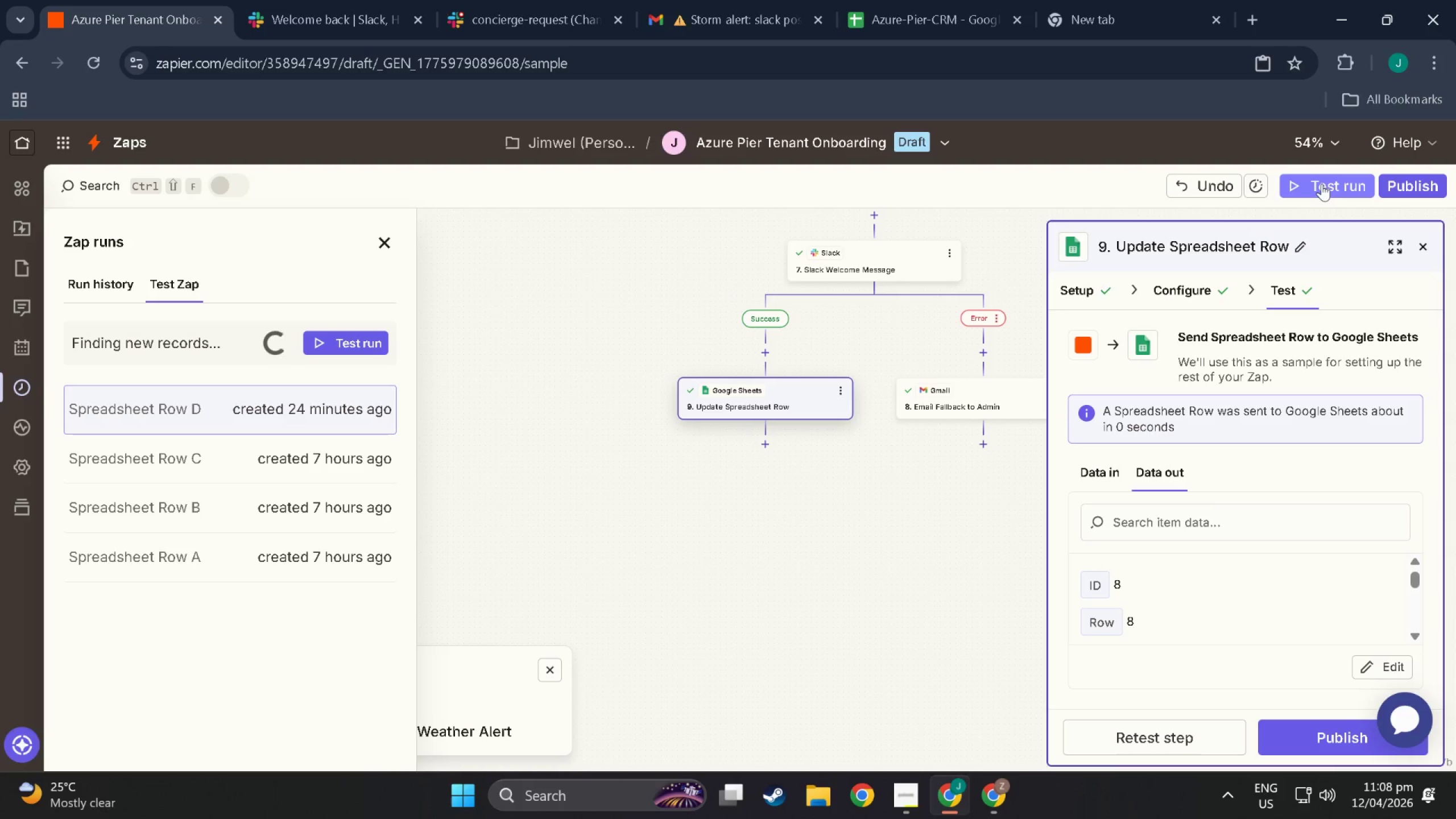 
left_click([262, 406])
 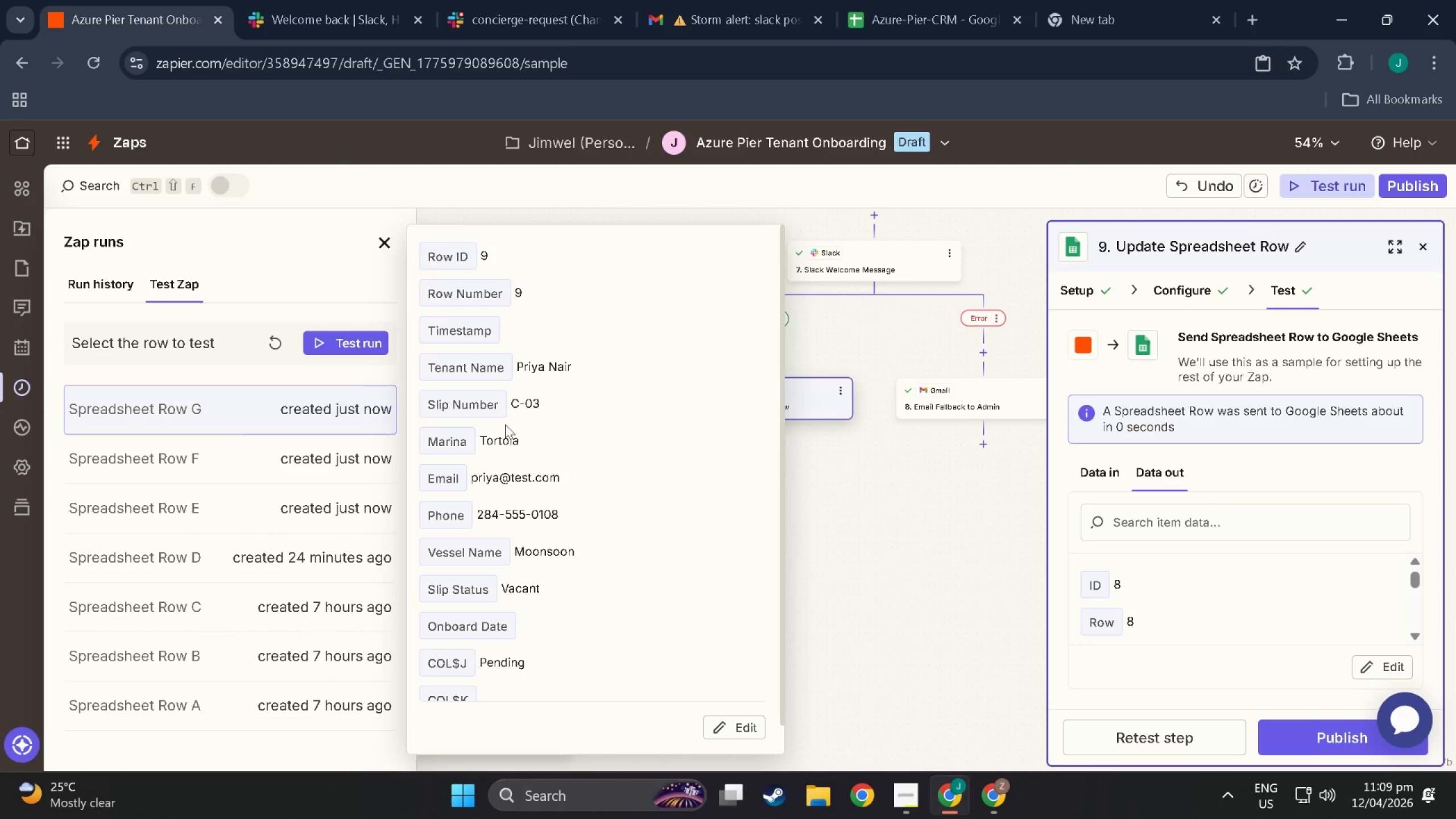 
scroll: coordinate [565, 540], scroll_direction: down, amount: 9.0
 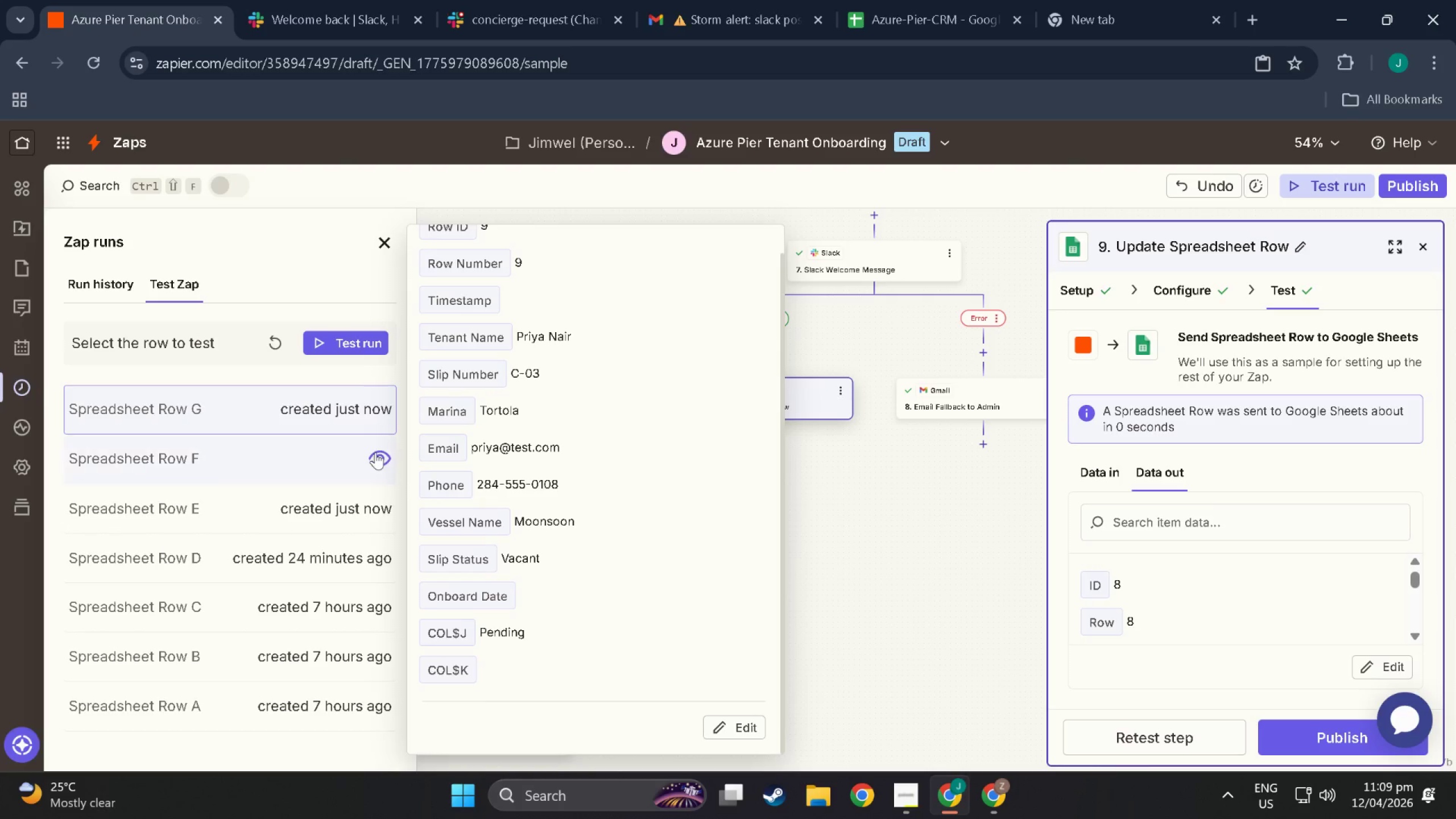 
left_click([284, 457])
 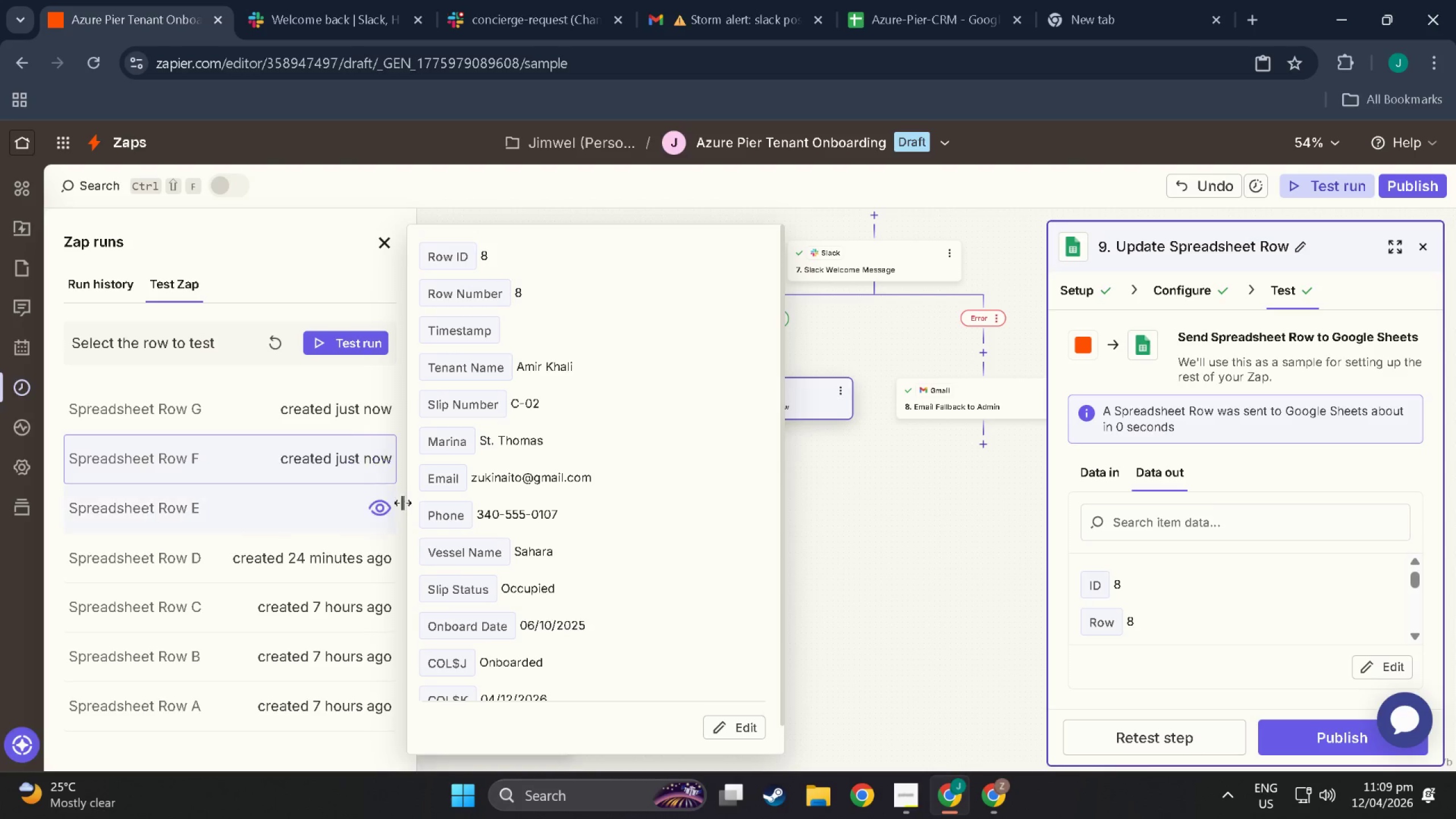 
scroll: coordinate [603, 569], scroll_direction: down, amount: 7.0
 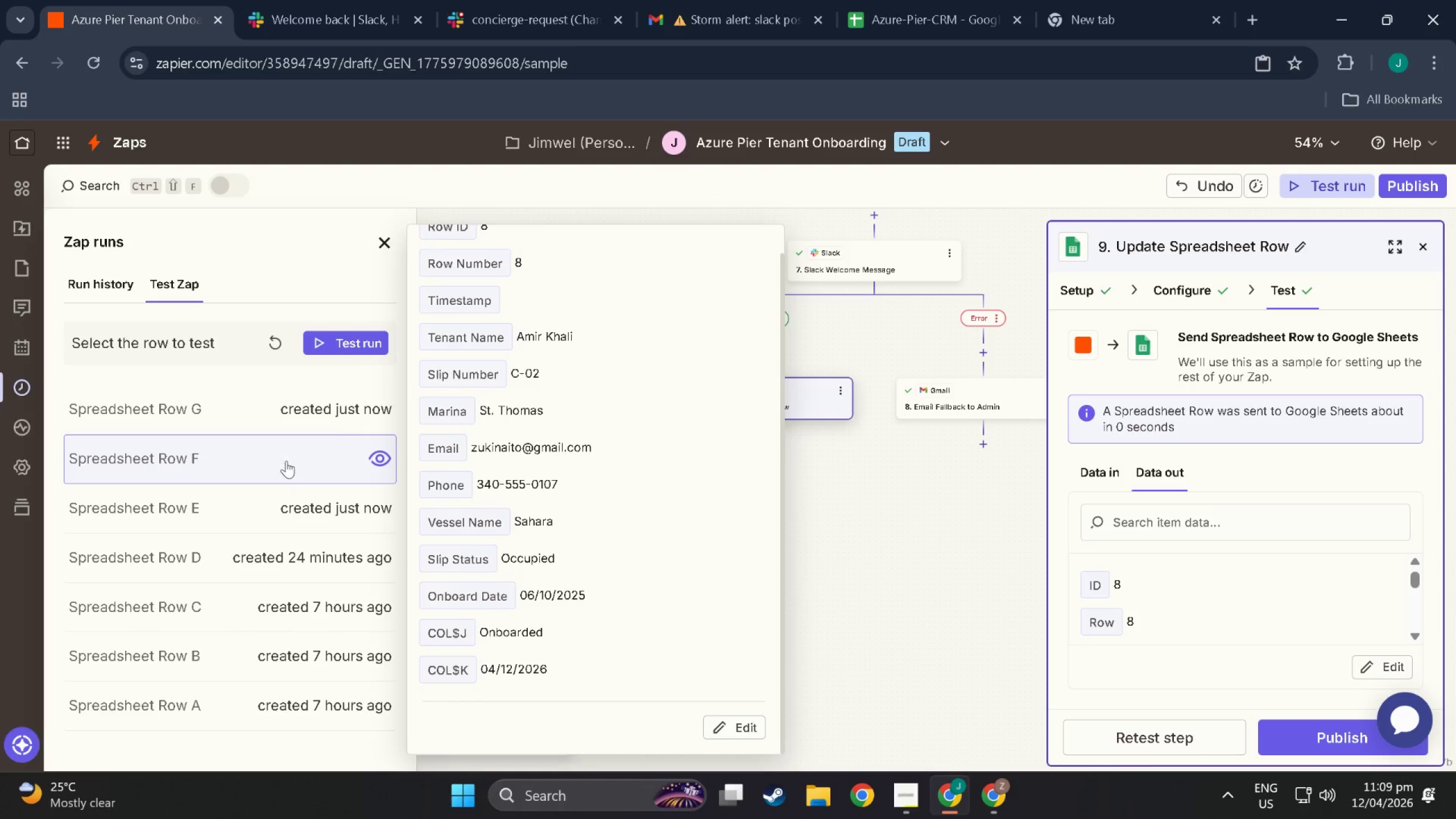 
left_click([289, 457])
 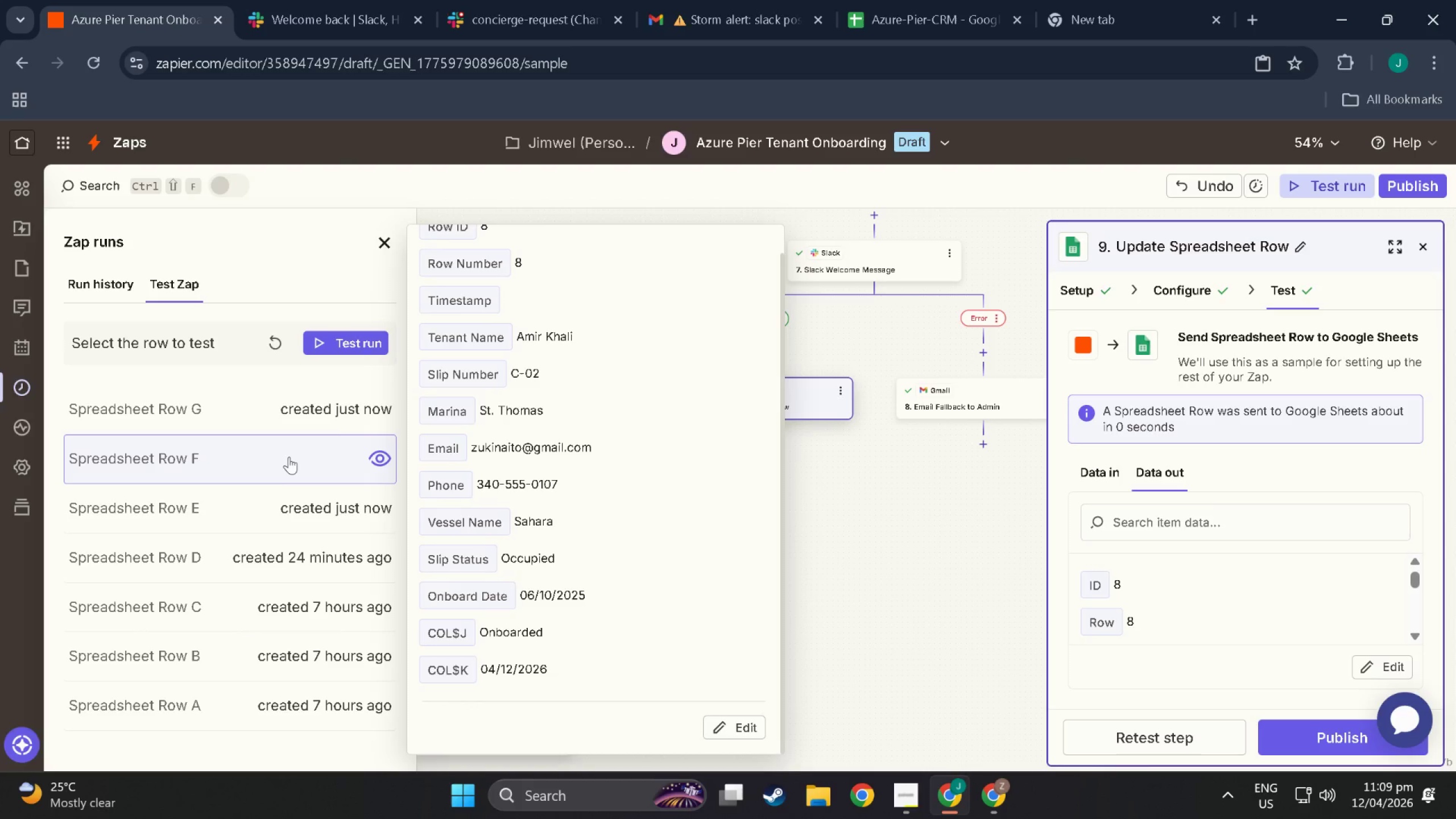 
double_click([289, 457])
 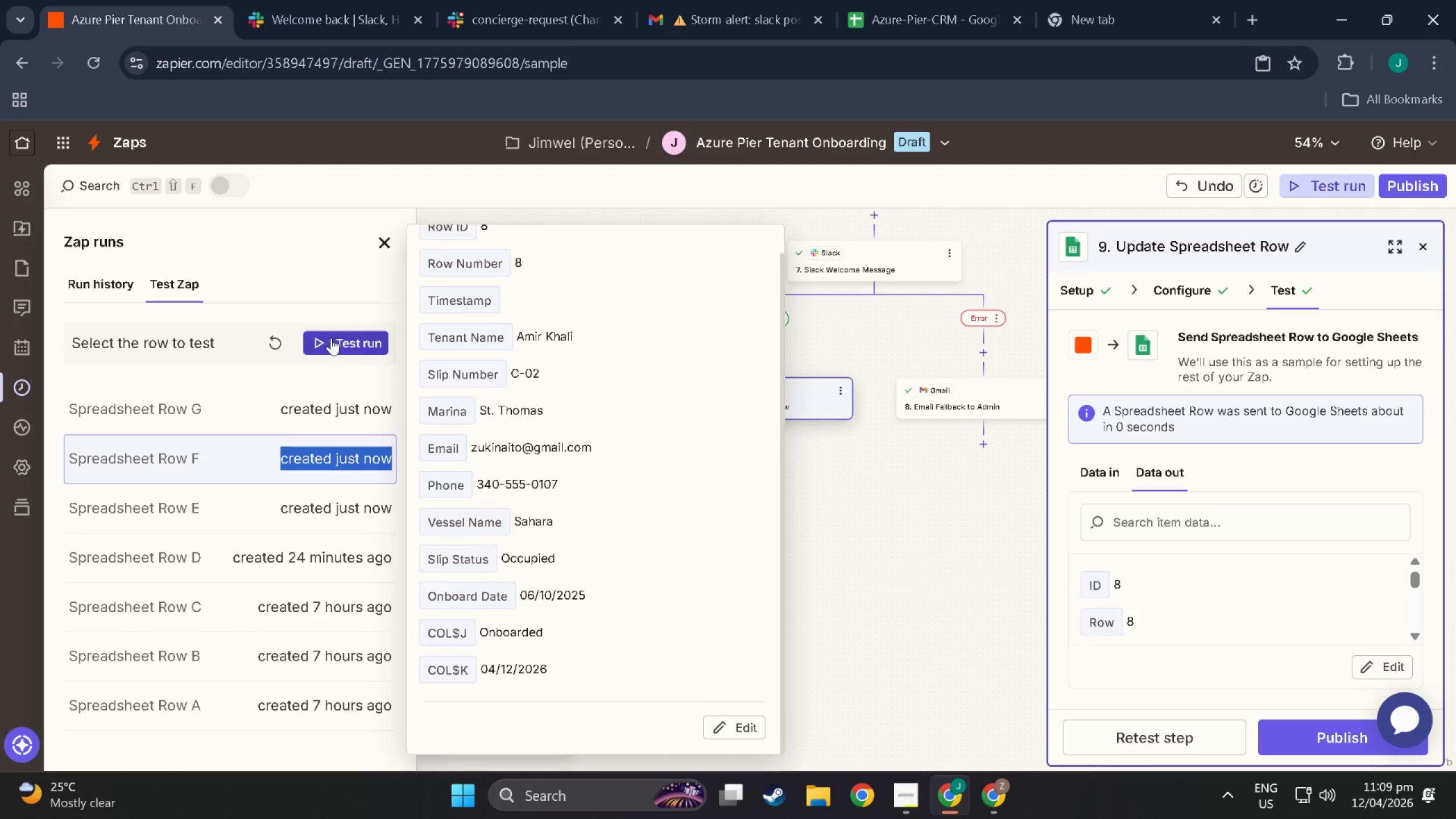 
left_click([331, 338])
 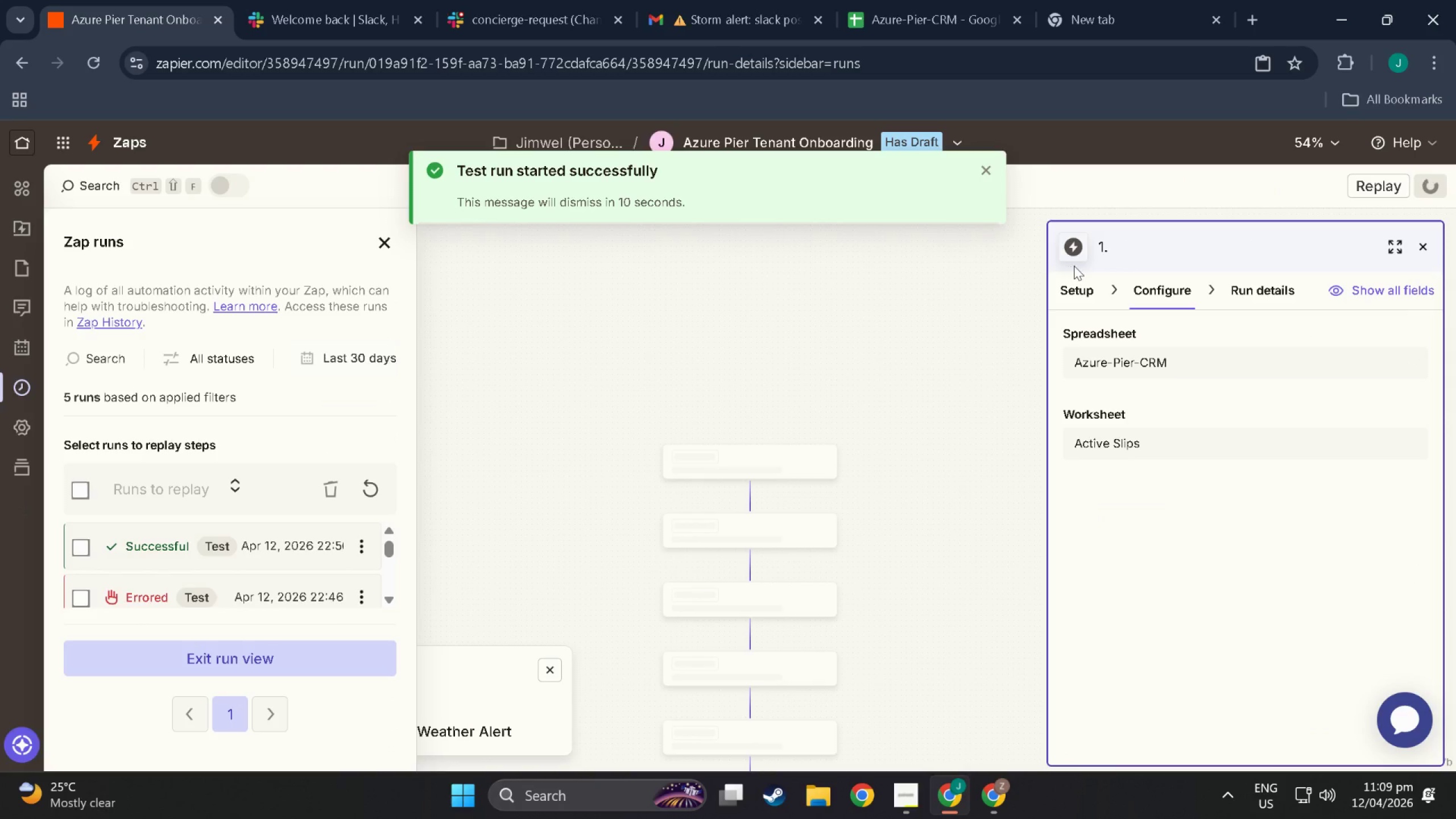 
left_click([1426, 241])
 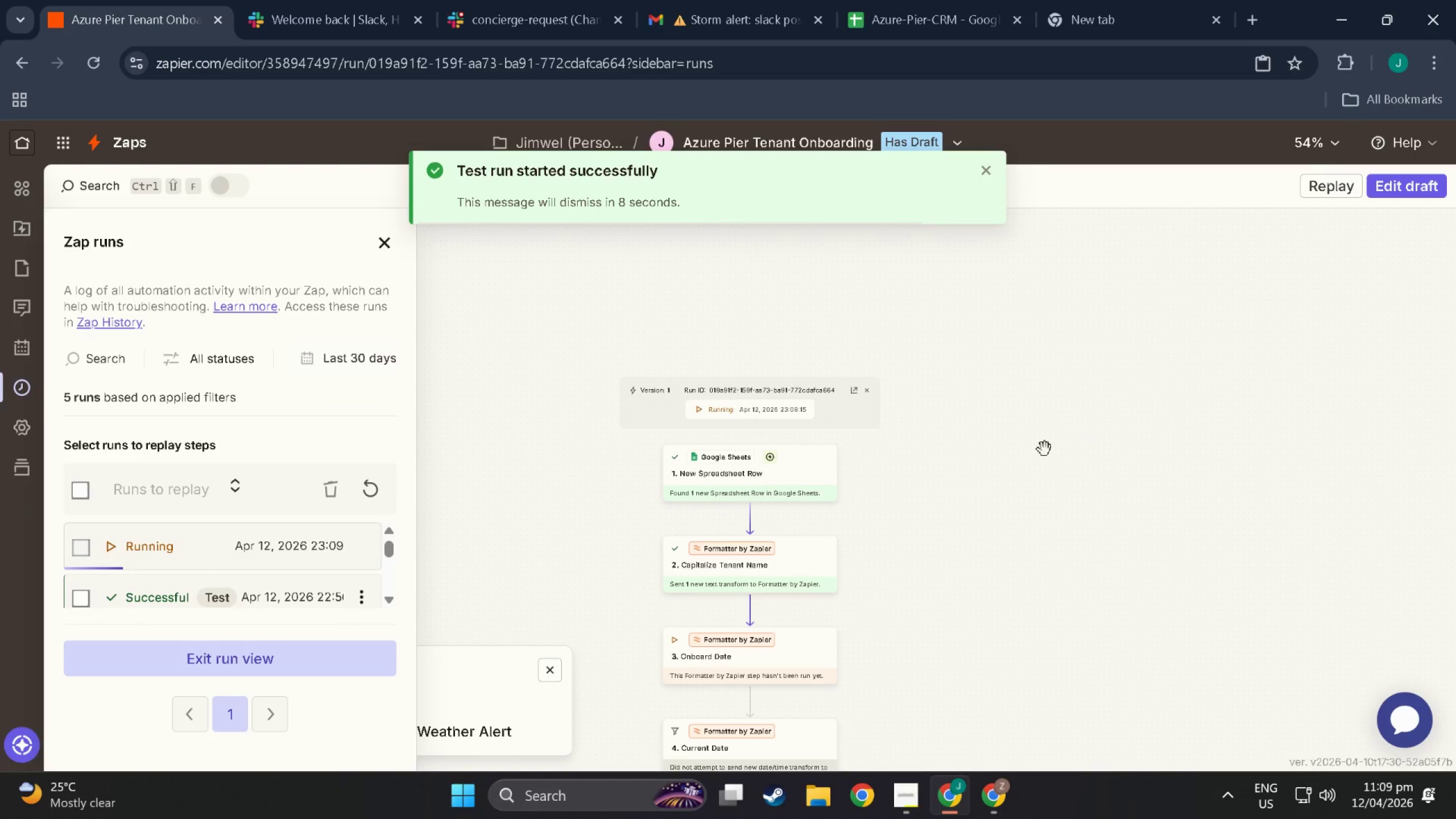 
scroll: coordinate [1133, 479], scroll_direction: down, amount: 31.0
 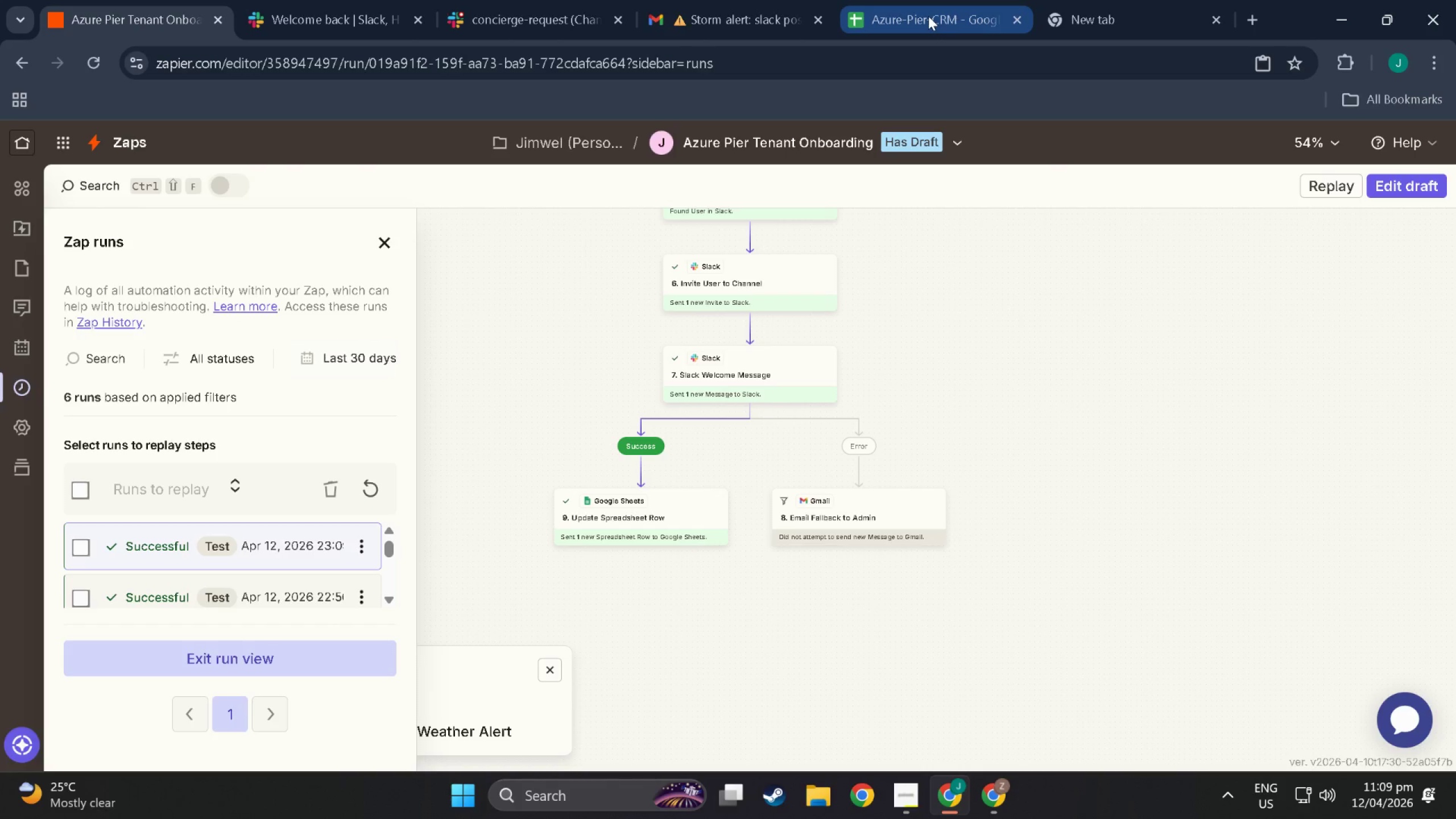 
left_click([928, 15])
 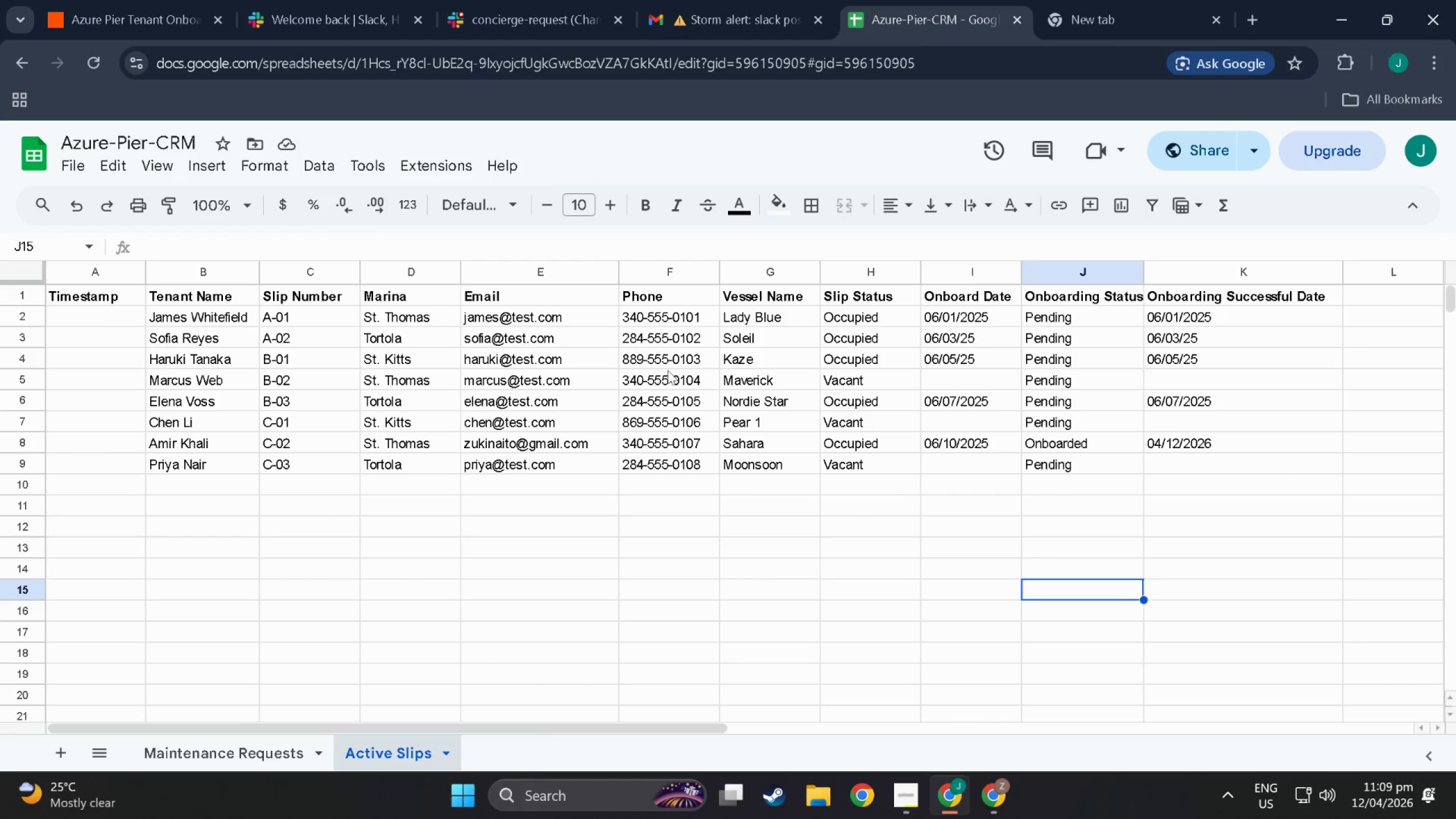 
scroll: coordinate [1271, 480], scroll_direction: up, amount: 10.0
 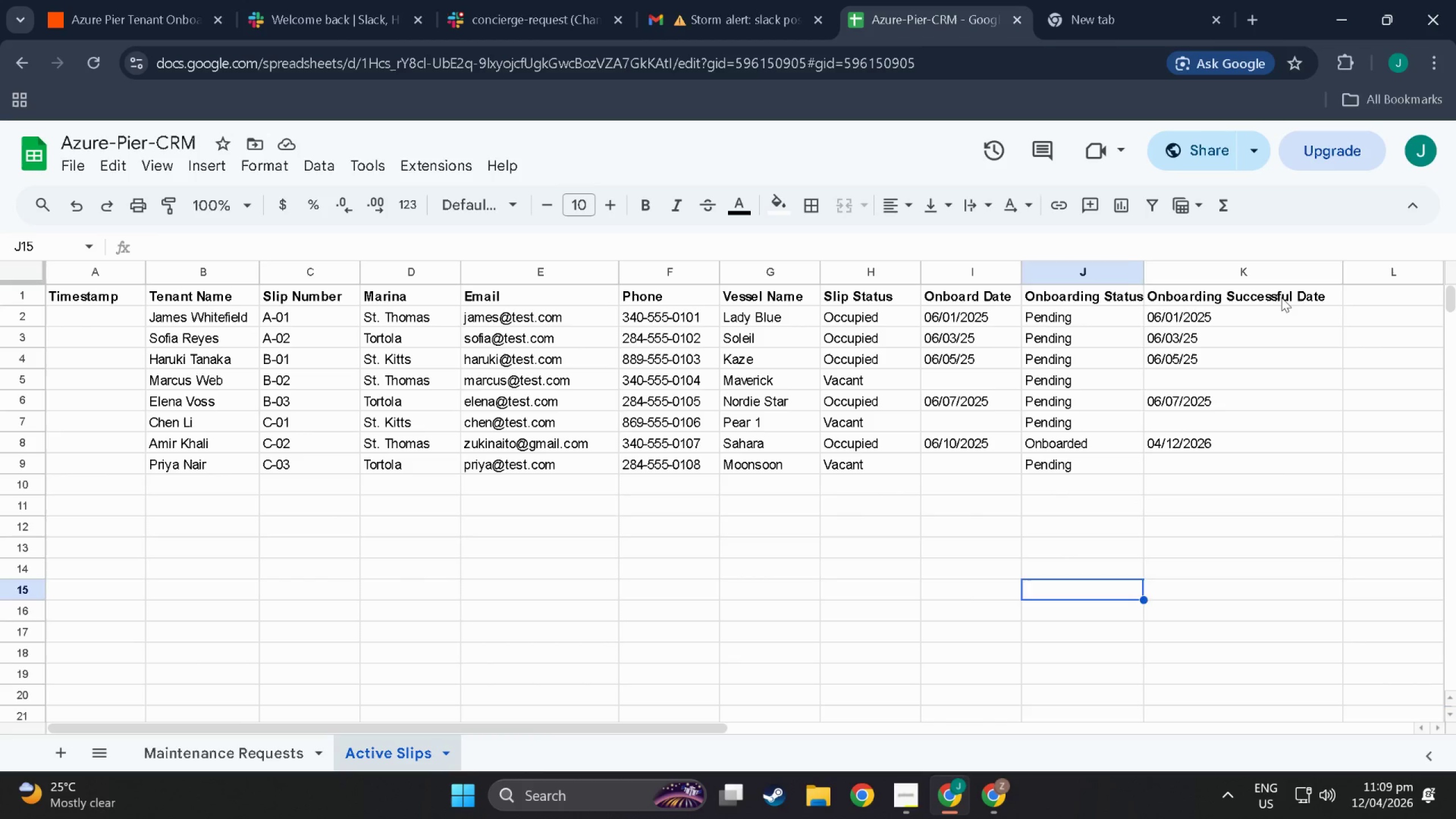 
left_click([1281, 297])
 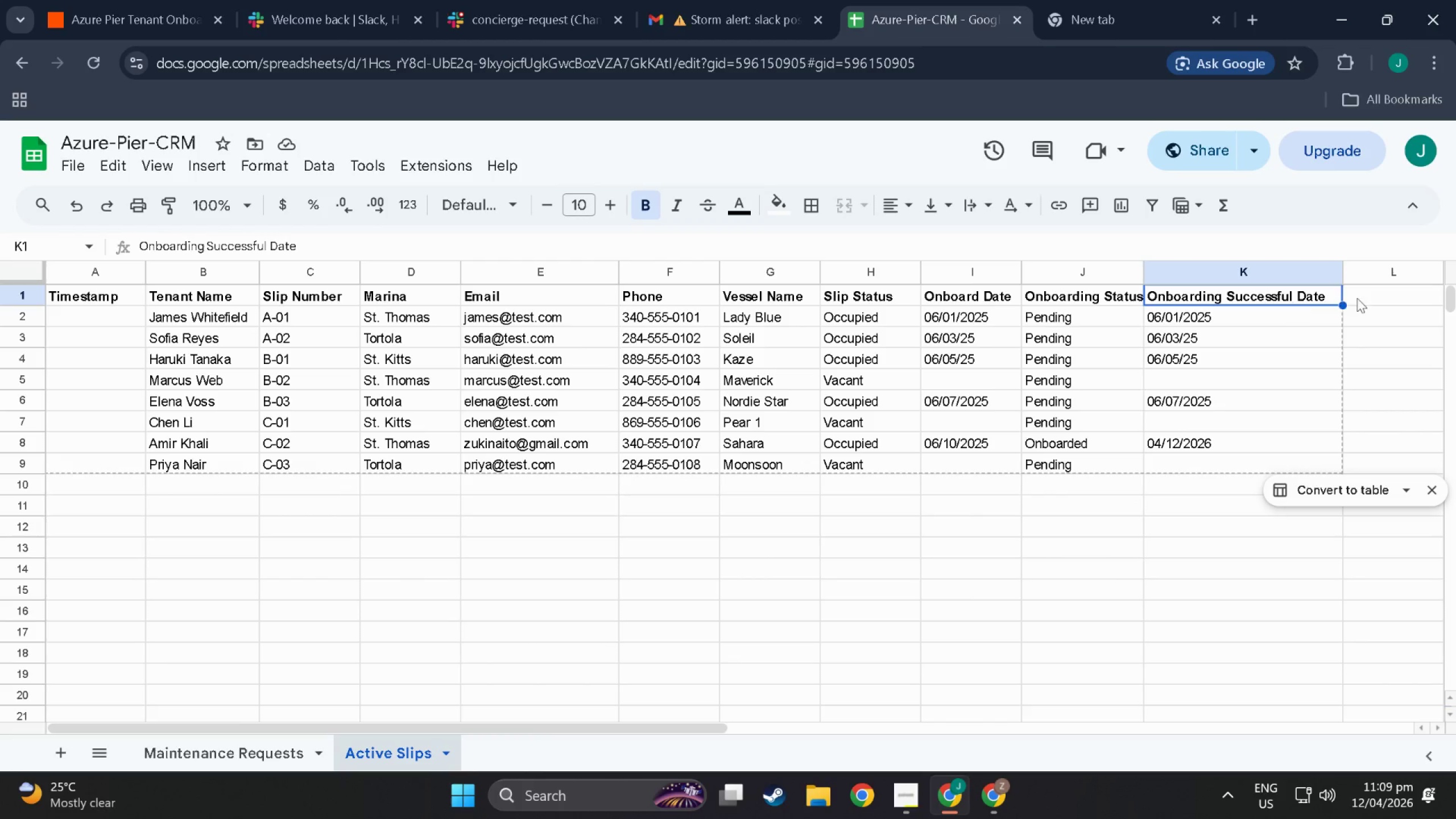 
left_click([1238, 521])
 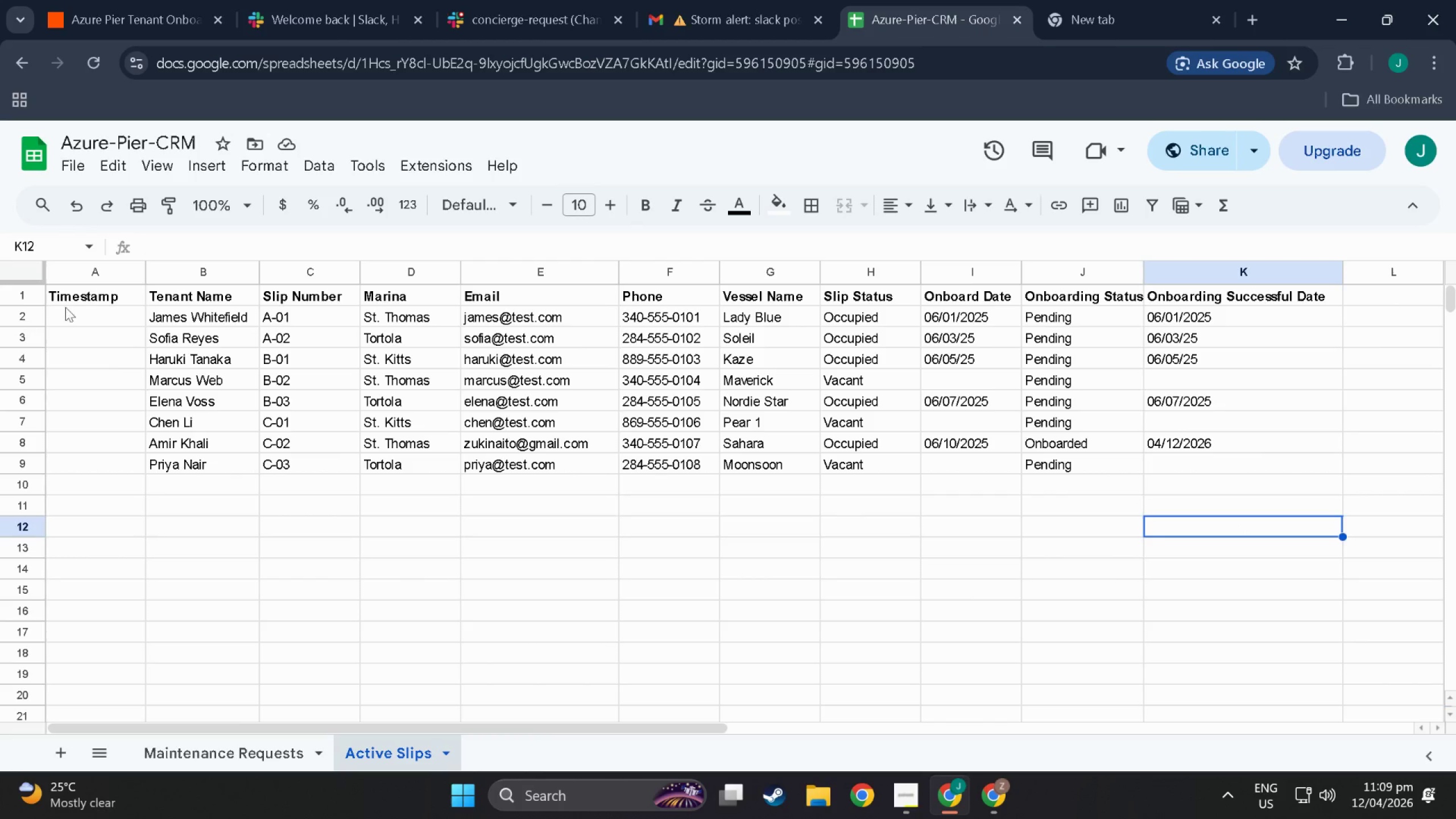 
left_click_drag(start_coordinate=[75, 293], to_coordinate=[1330, 465])
 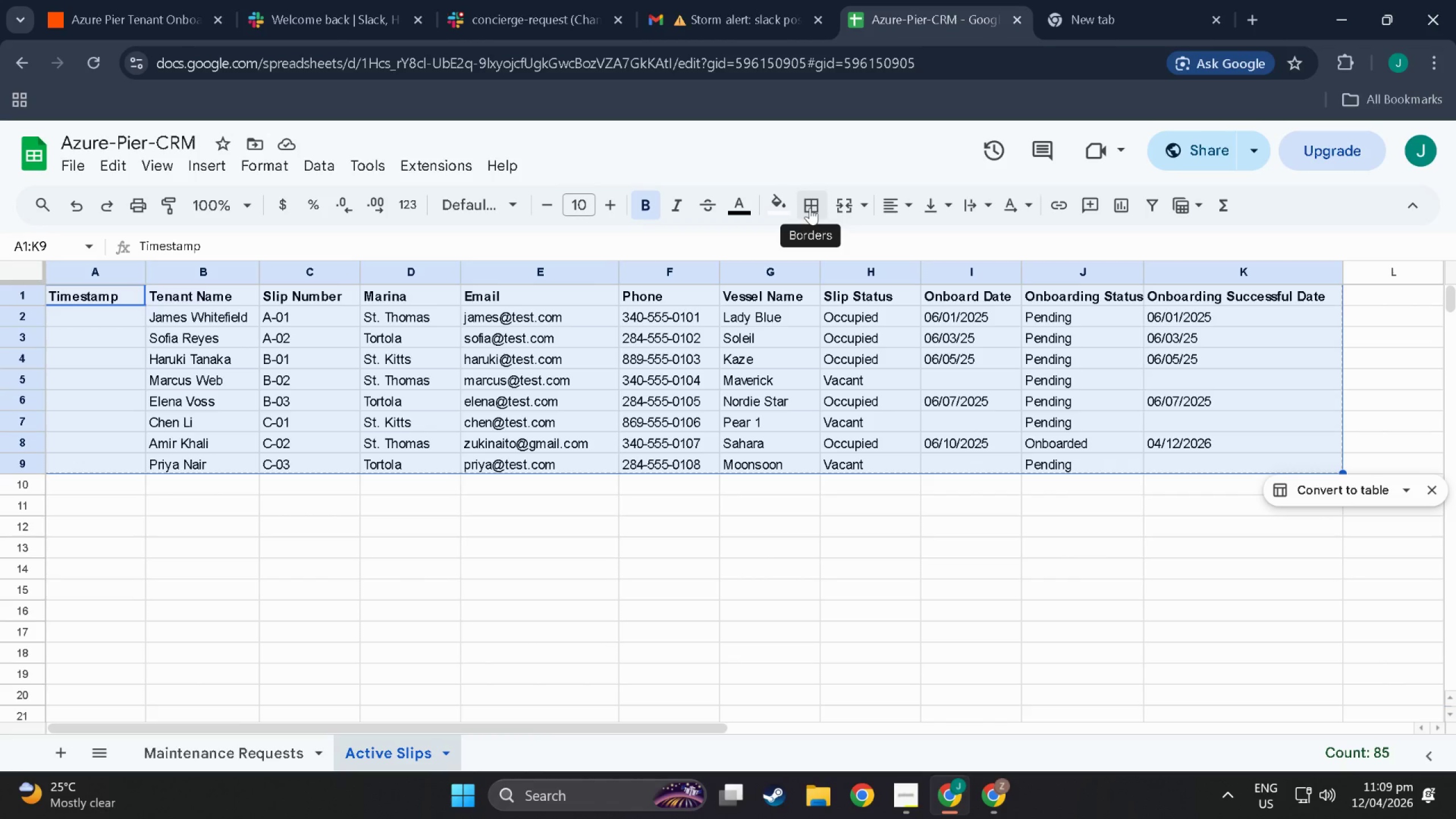 
left_click([810, 208])
 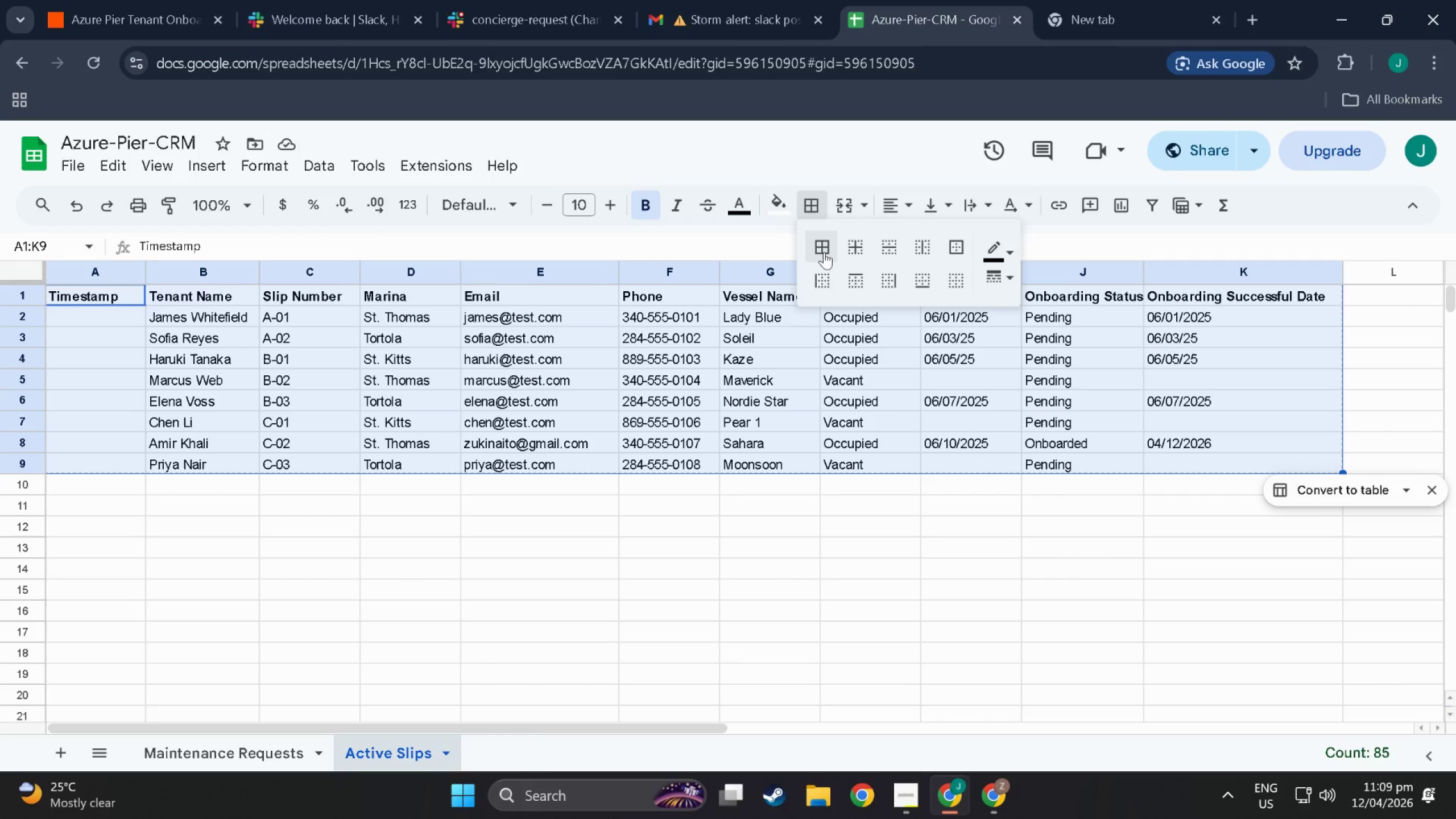 
left_click([824, 252])
 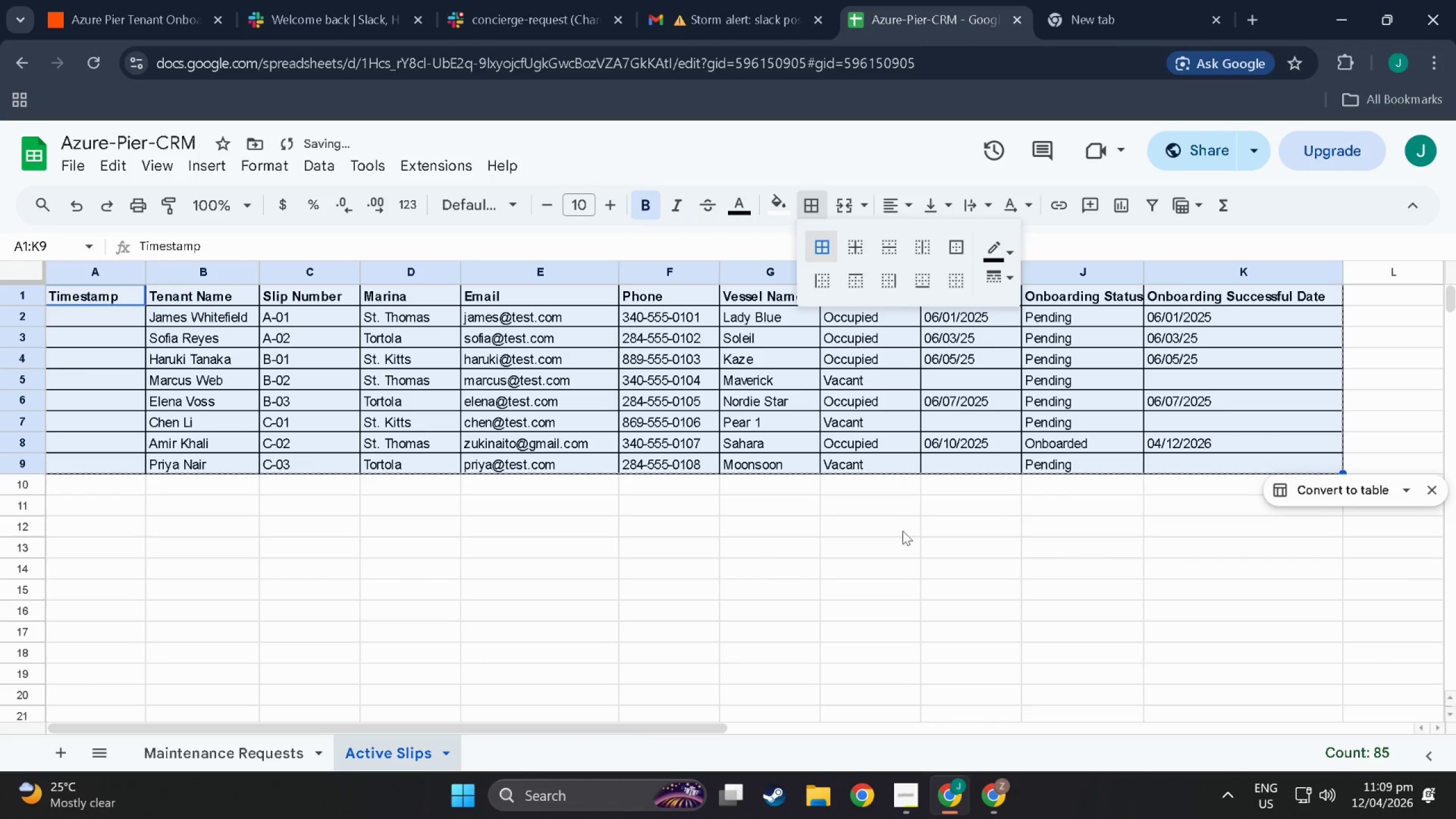 
left_click([904, 540])
 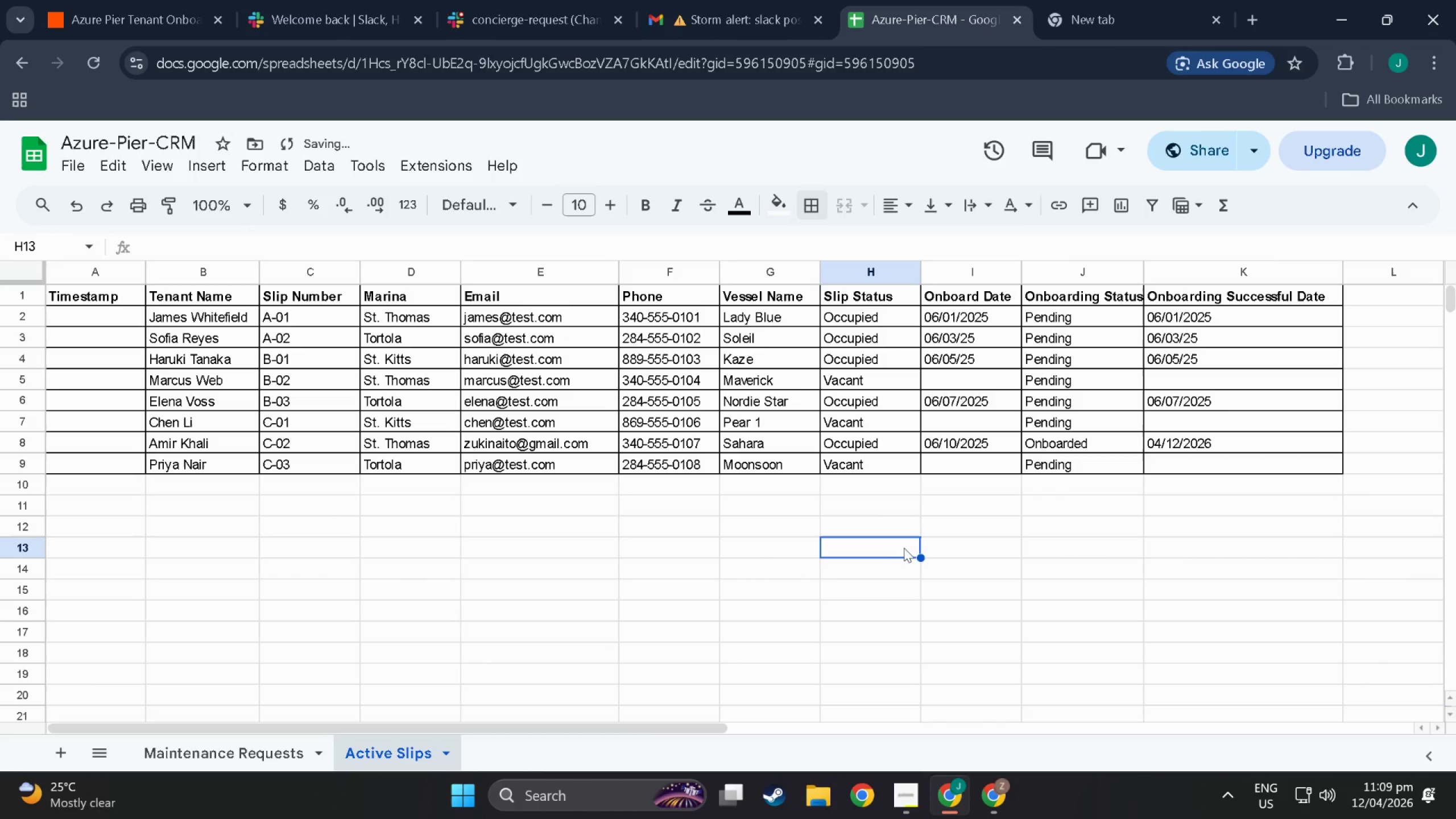 
scroll: coordinate [904, 548], scroll_direction: up, amount: 4.0
 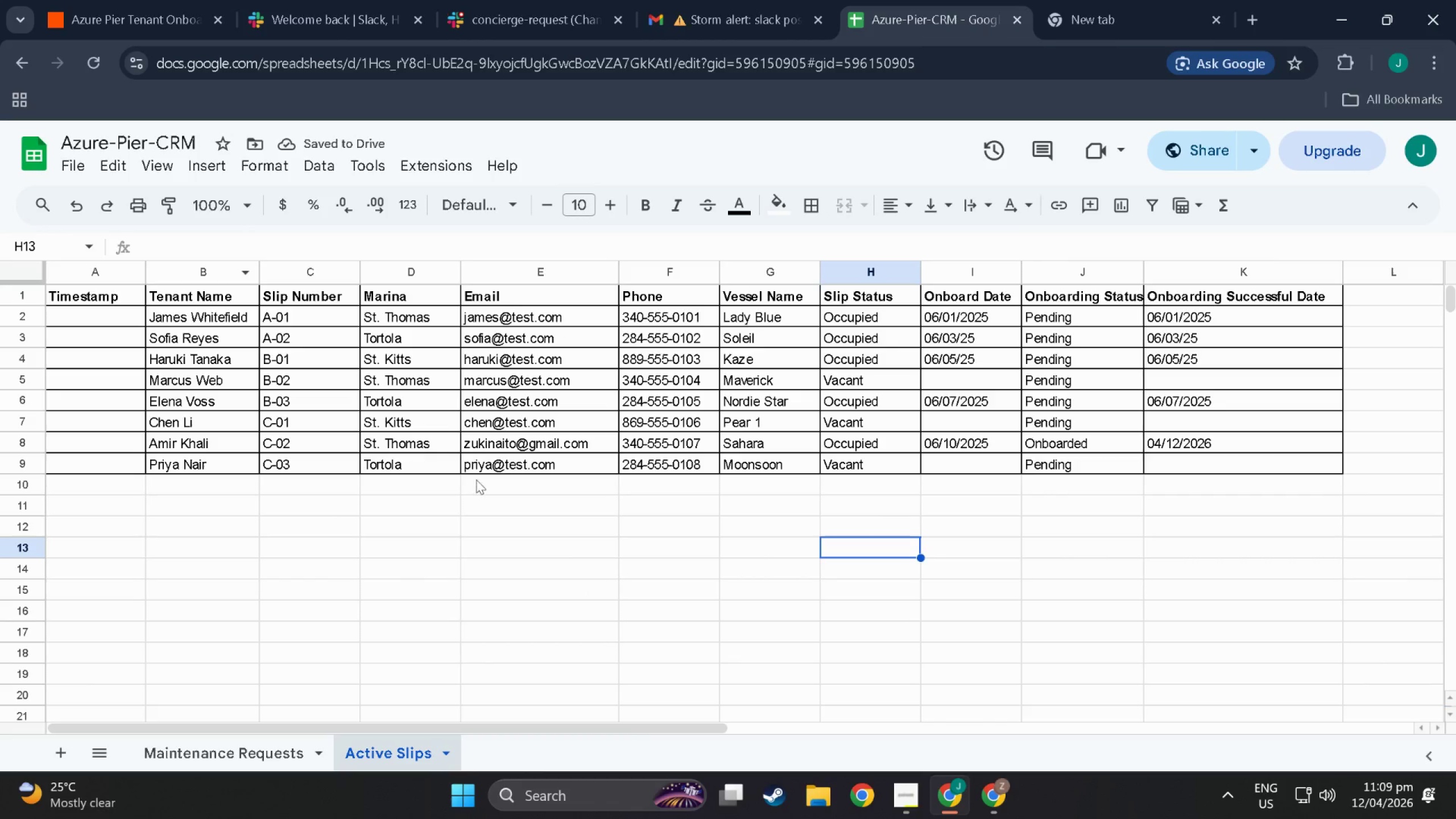 
left_click_drag(start_coordinate=[591, 556], to_coordinate=[699, 537])
 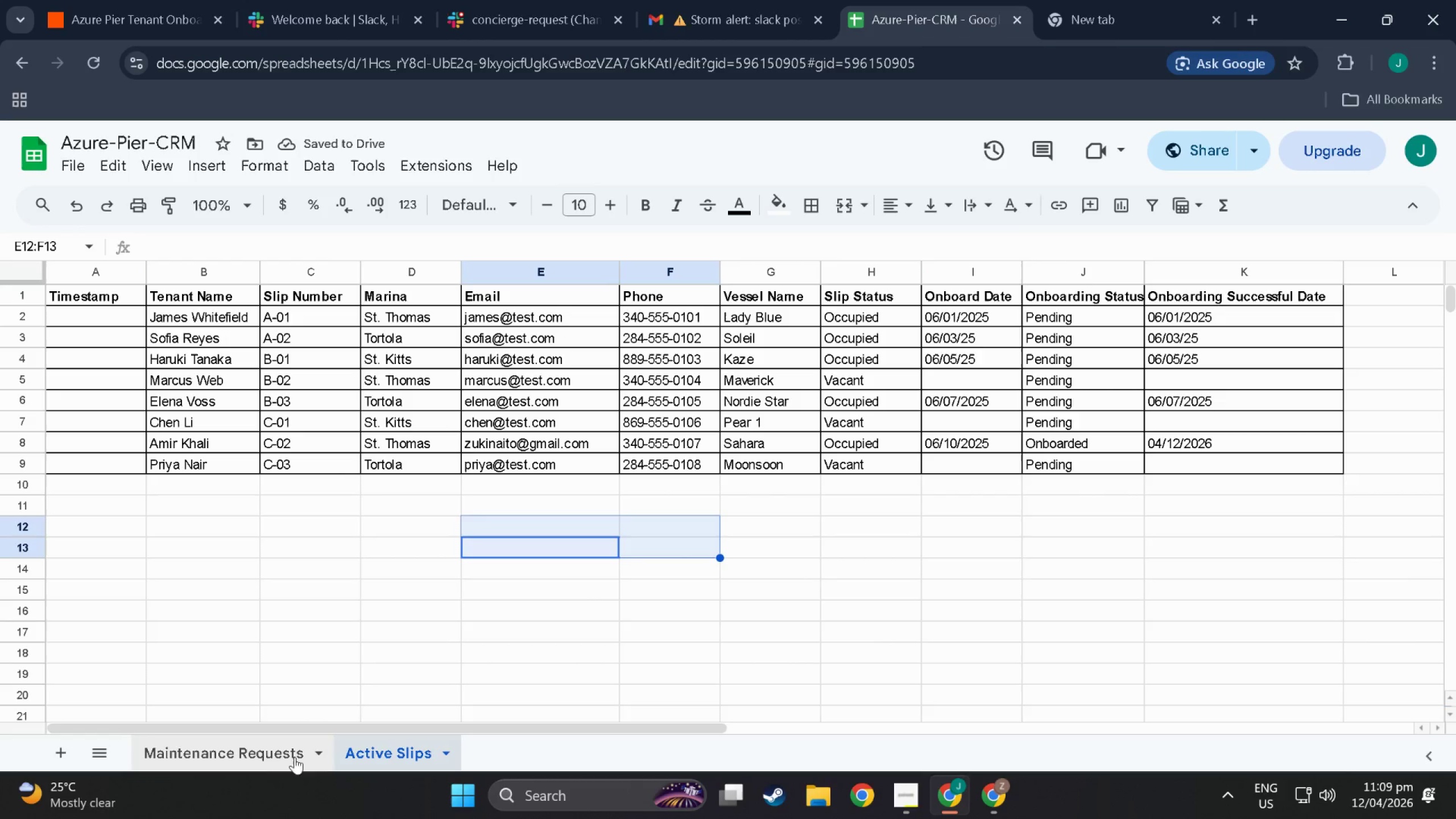 
left_click([255, 748])
 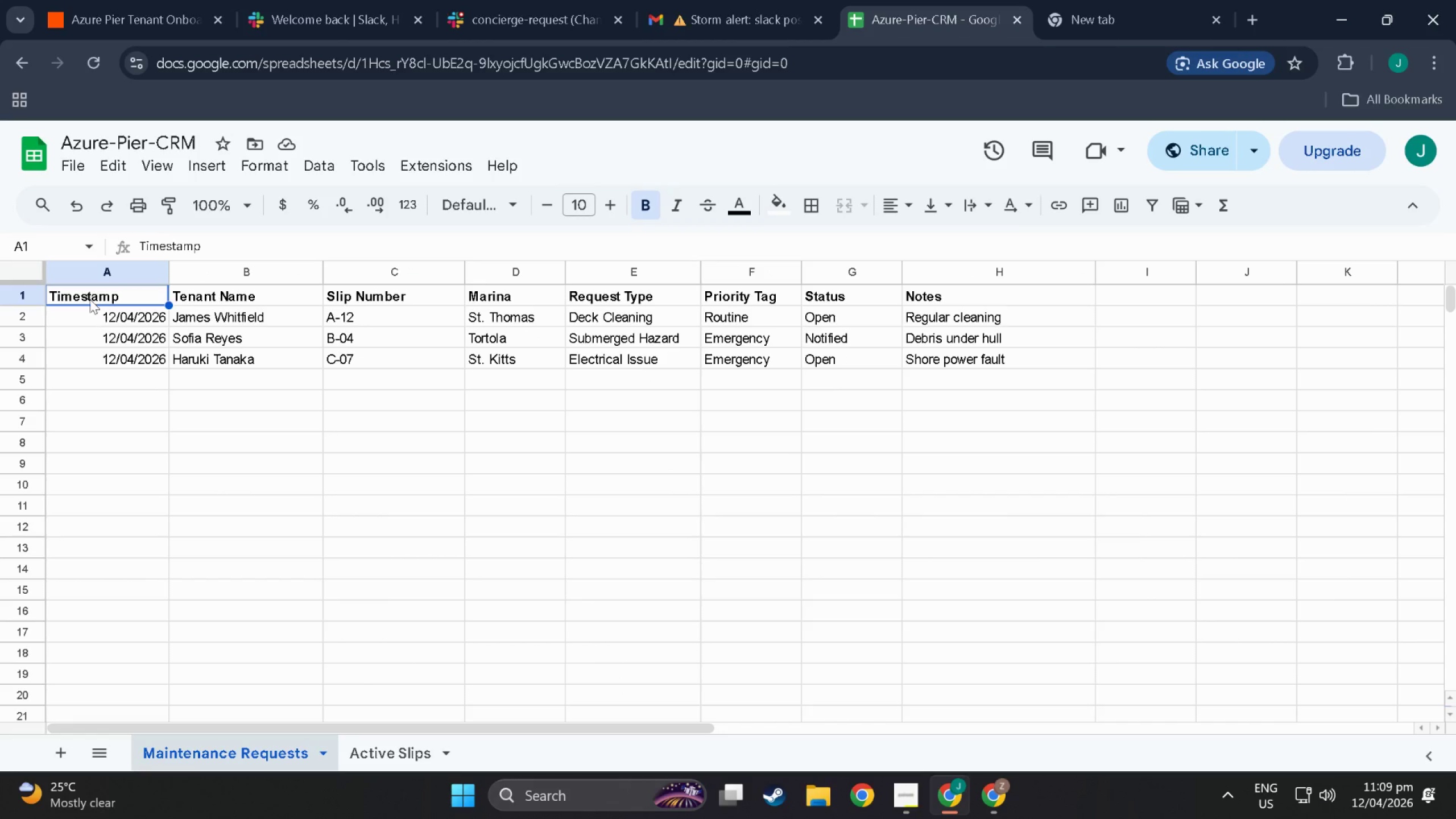 
left_click_drag(start_coordinate=[90, 291], to_coordinate=[981, 356])
 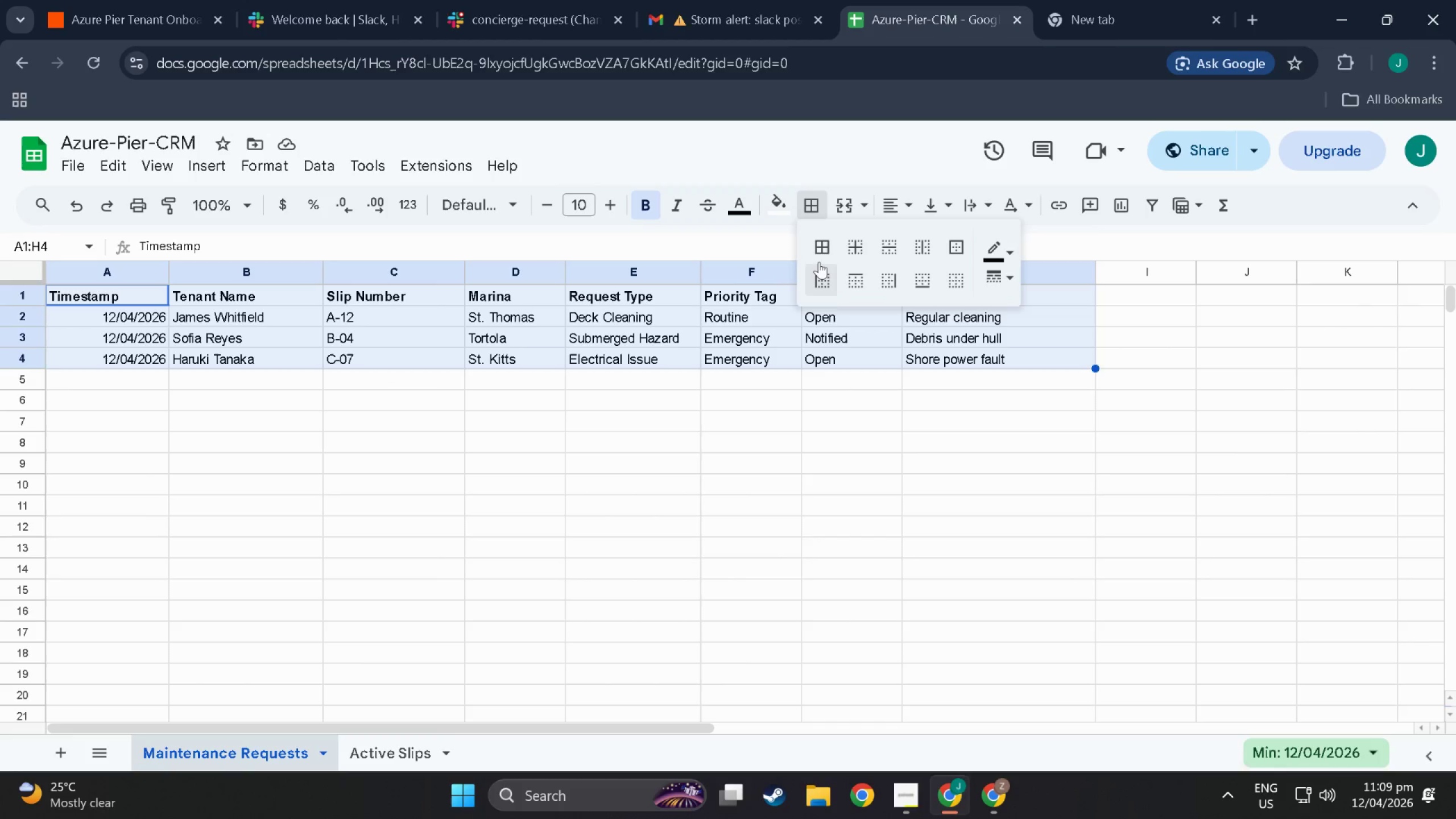 
double_click([858, 482])
 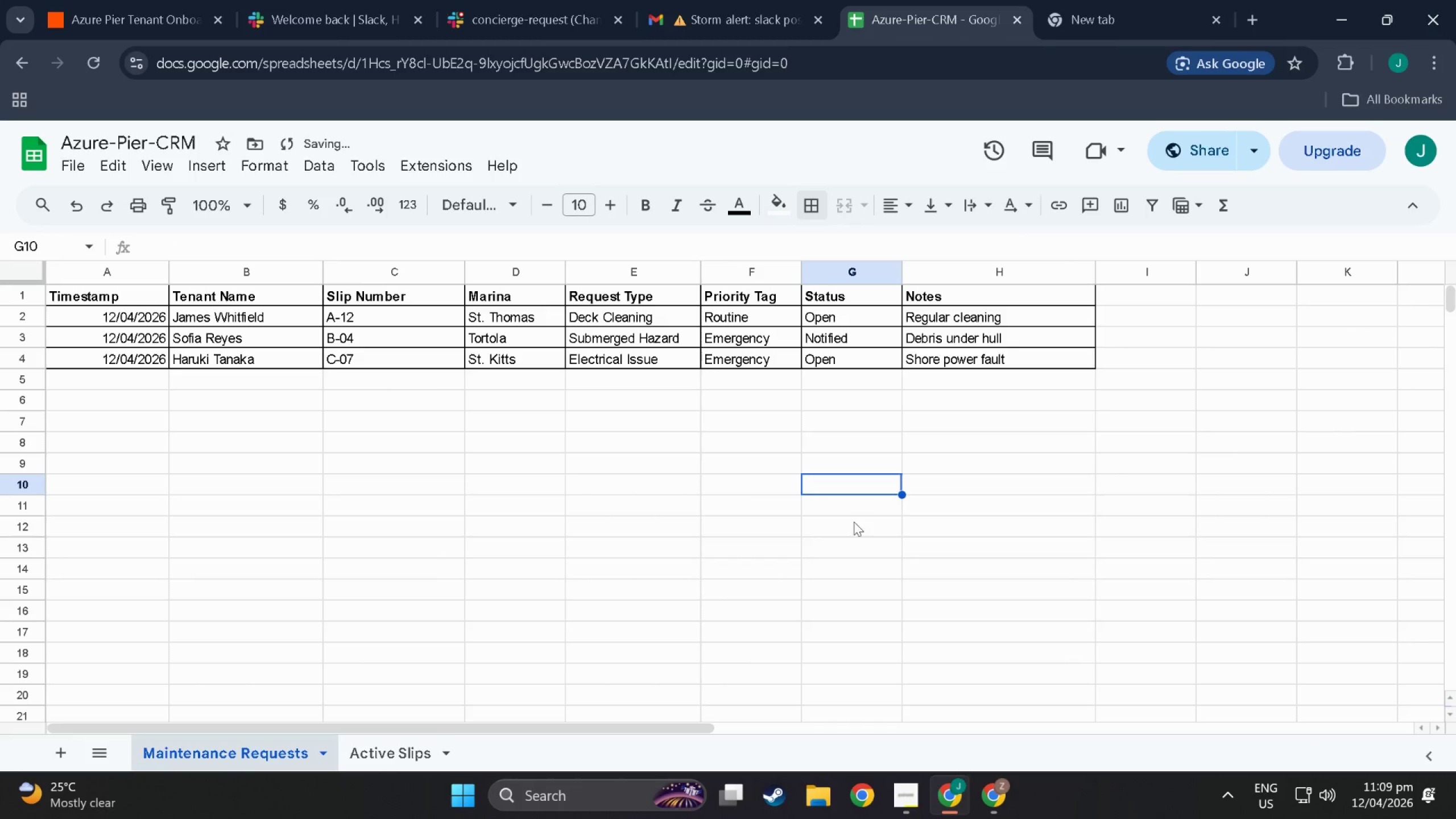 
scroll: coordinate [851, 547], scroll_direction: up, amount: 3.0
 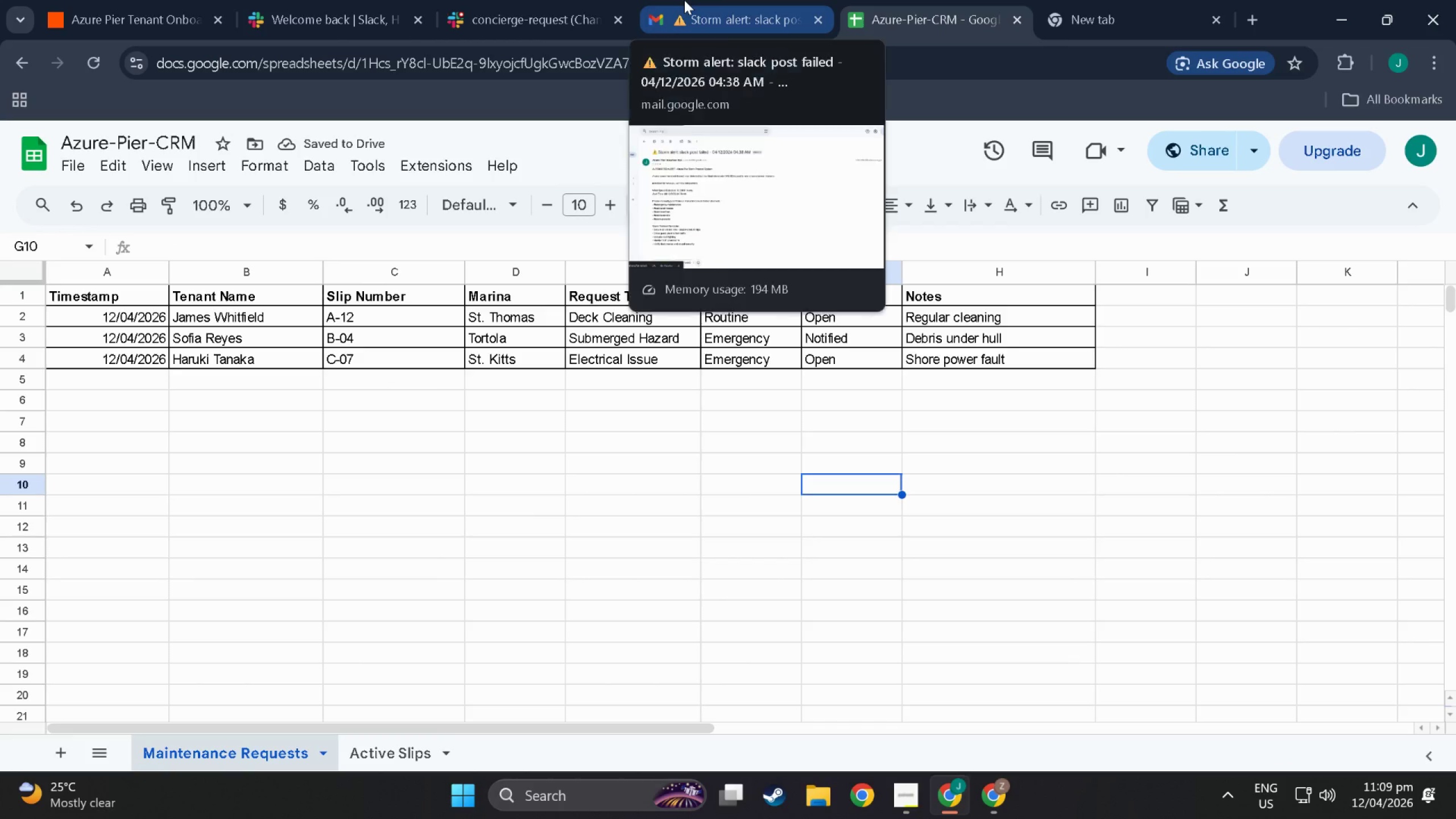 
left_click([684, 0])
 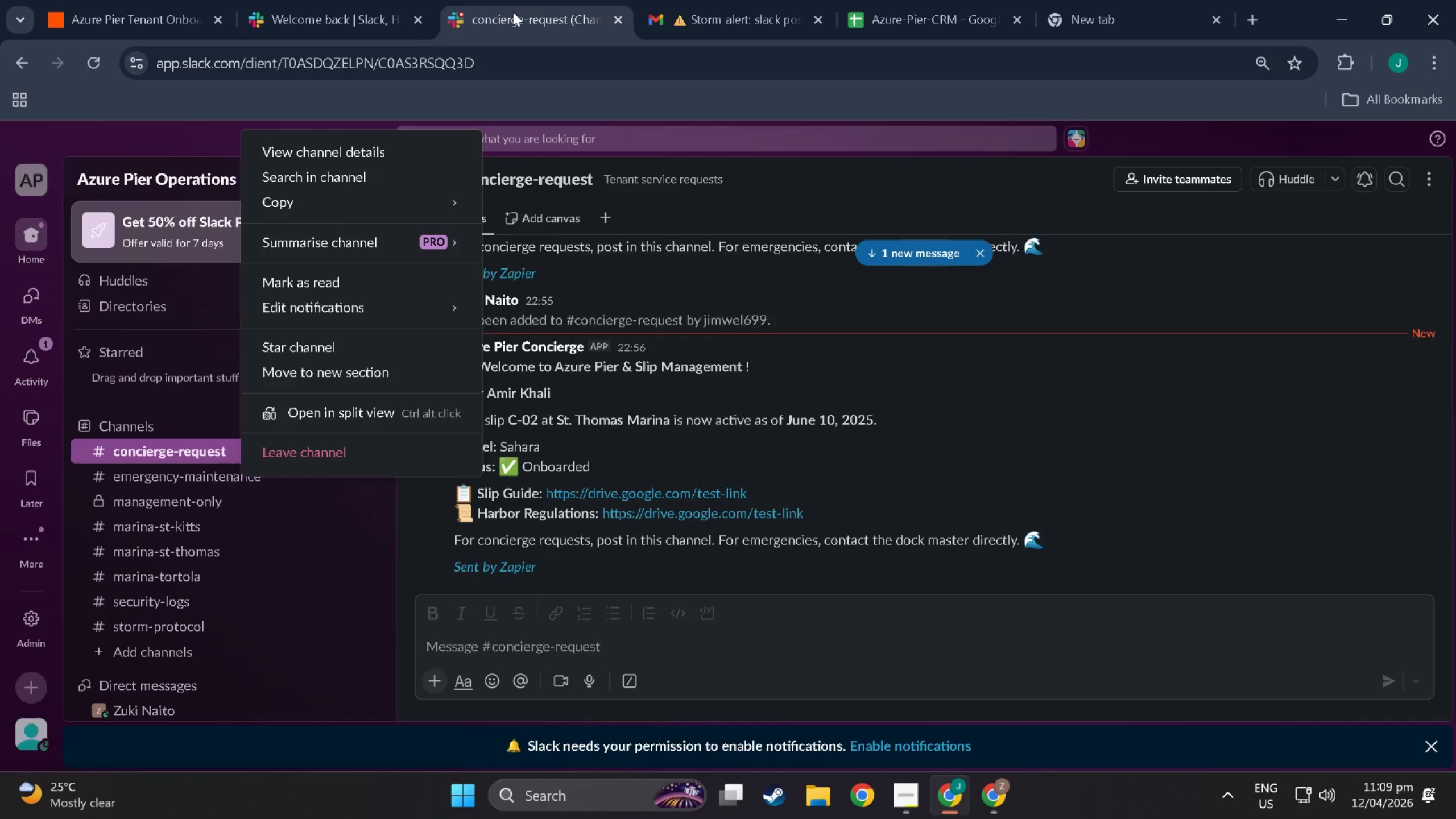 
double_click([319, 4])
 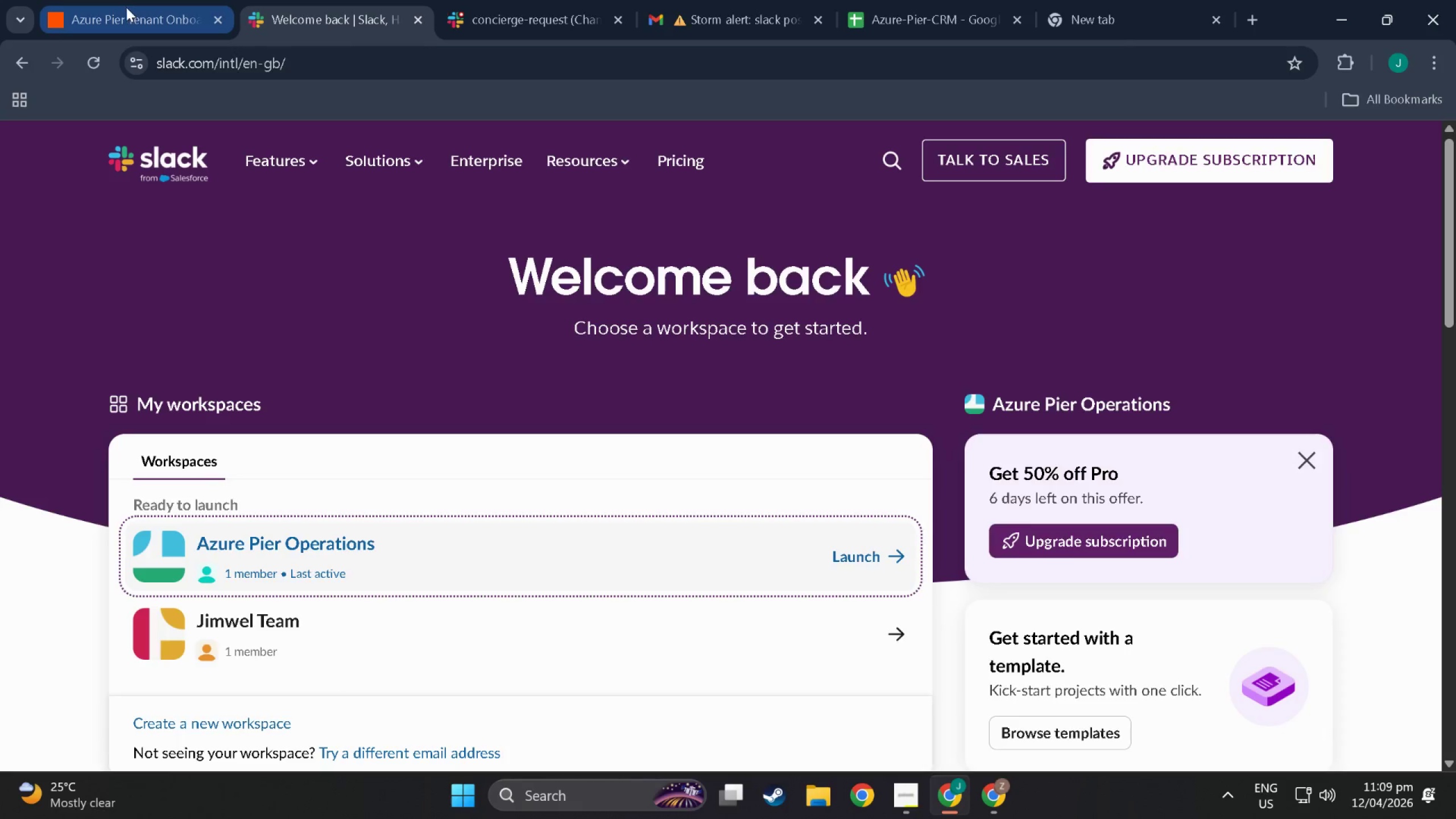 
triple_click([126, 7])
 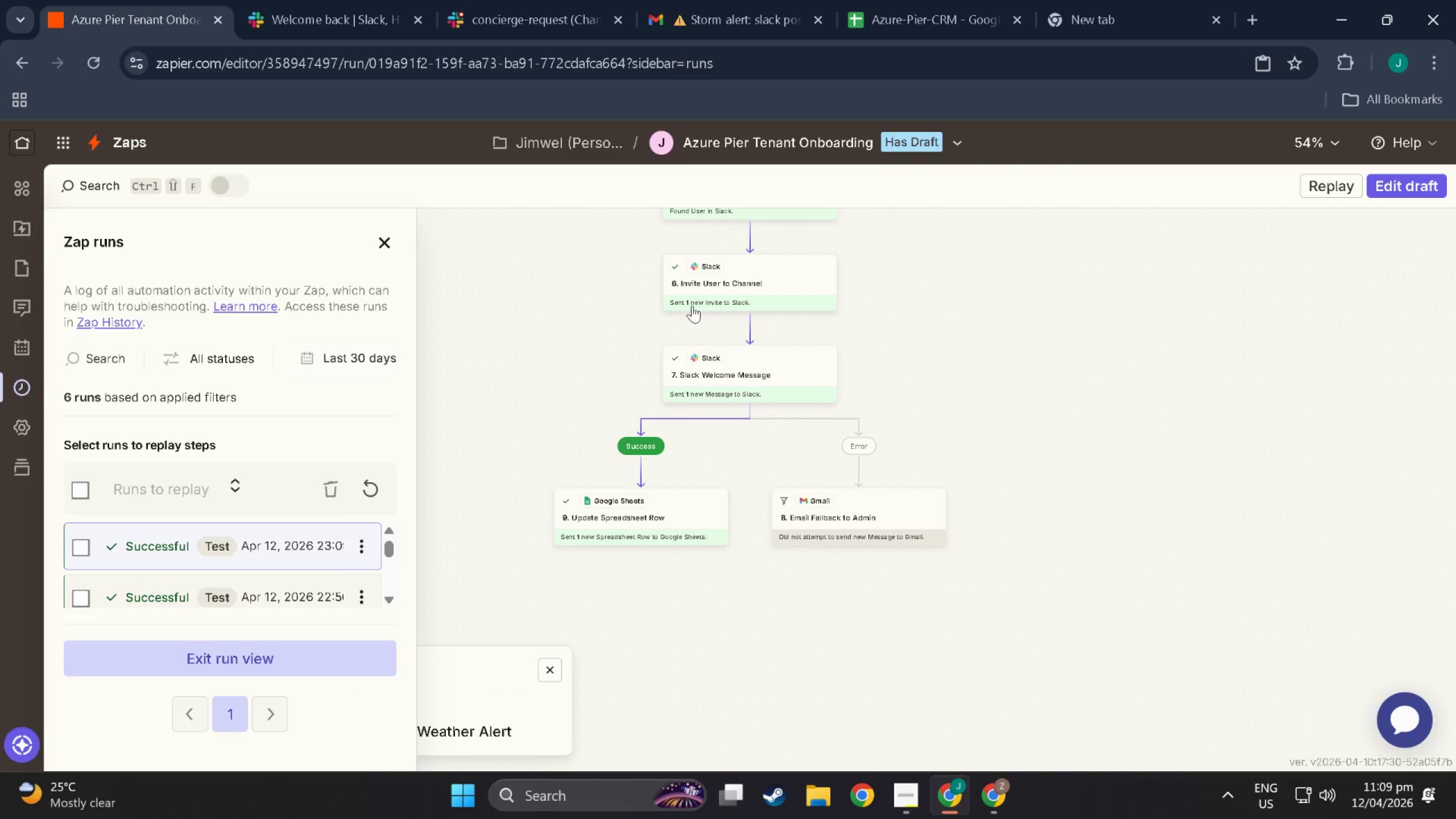 
scroll: coordinate [417, 309], scroll_direction: up, amount: 8.0
 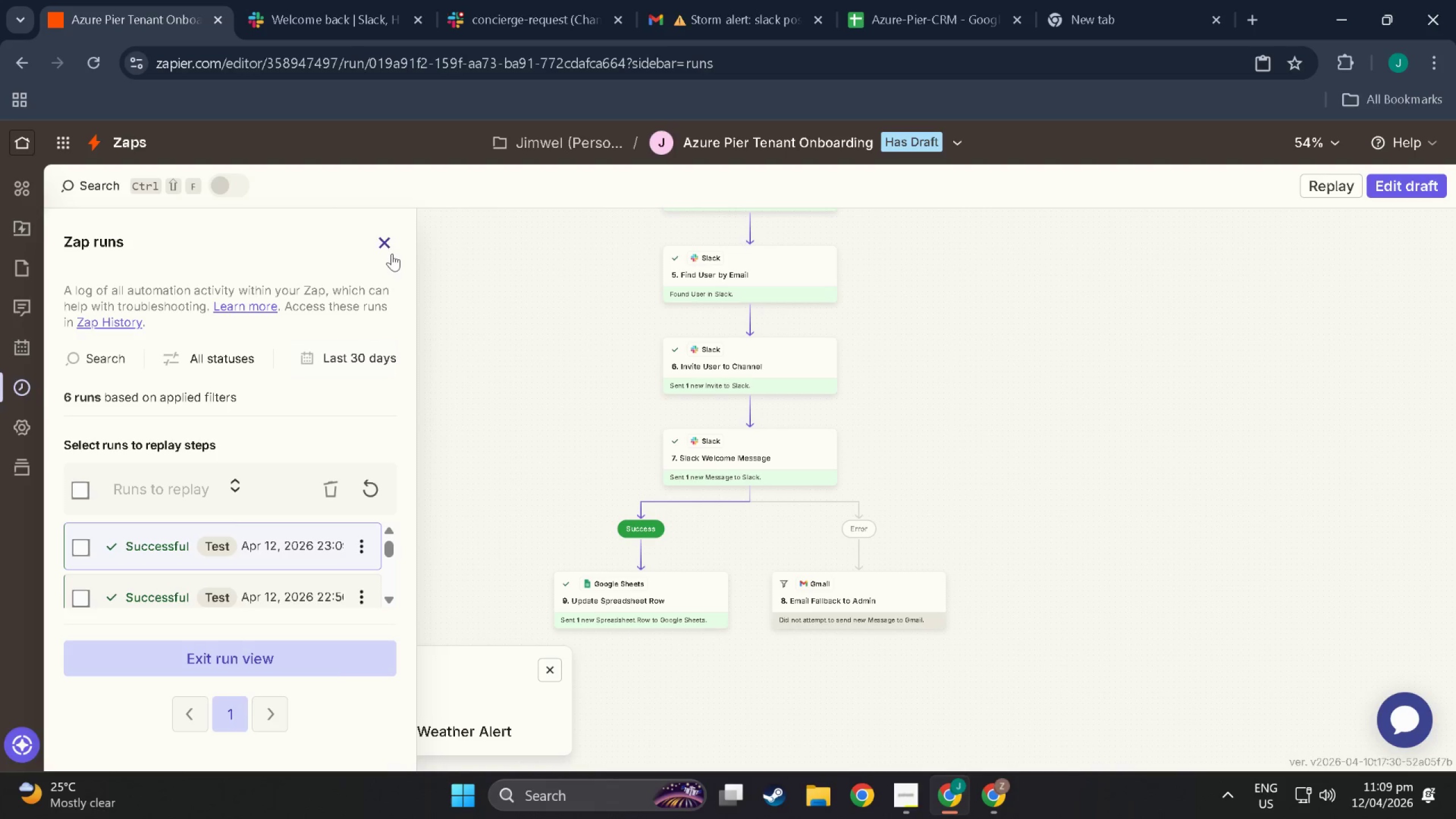 
left_click([391, 254])
 